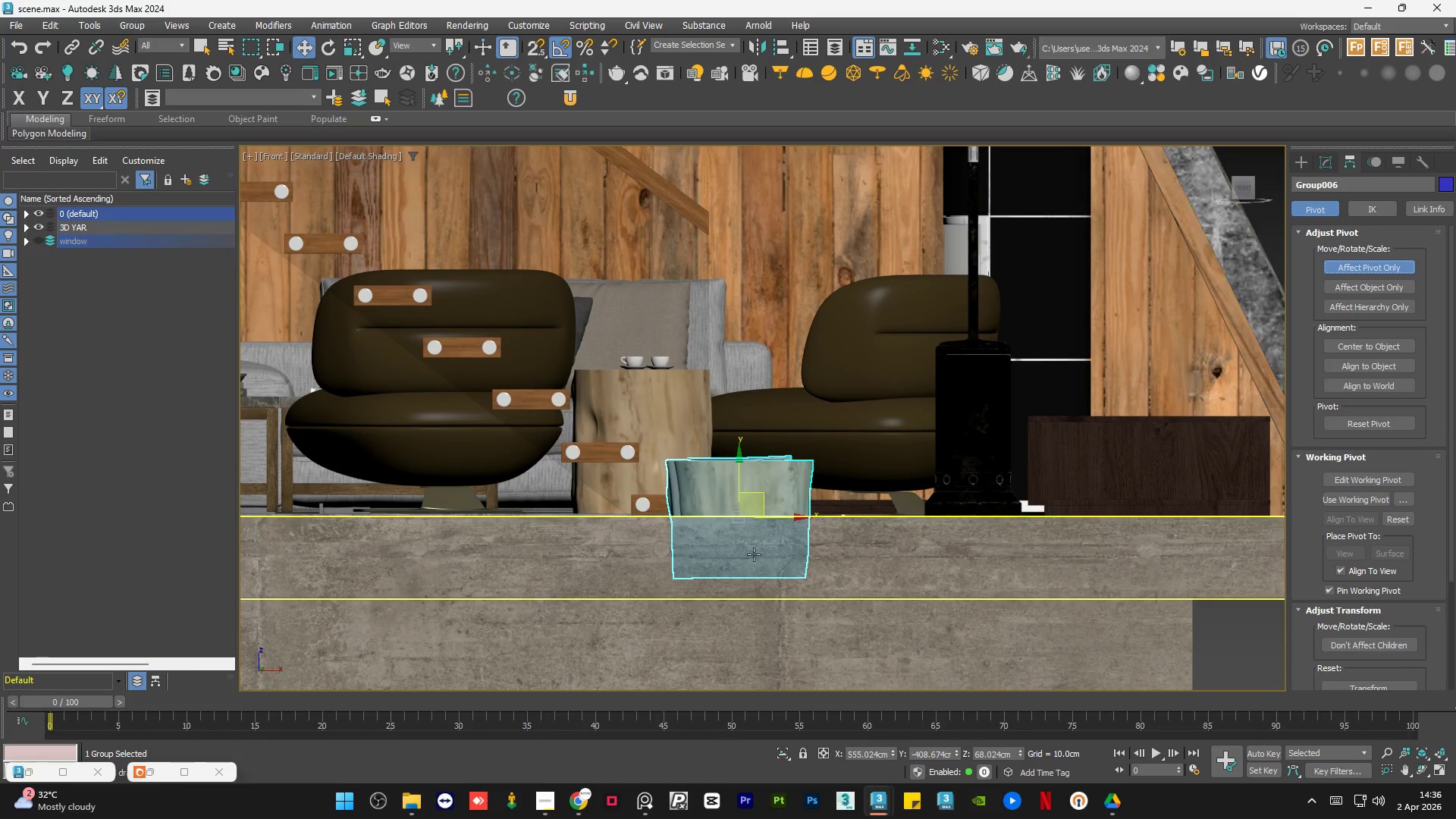 
scroll: coordinate [748, 529], scroll_direction: up, amount: 3.0
 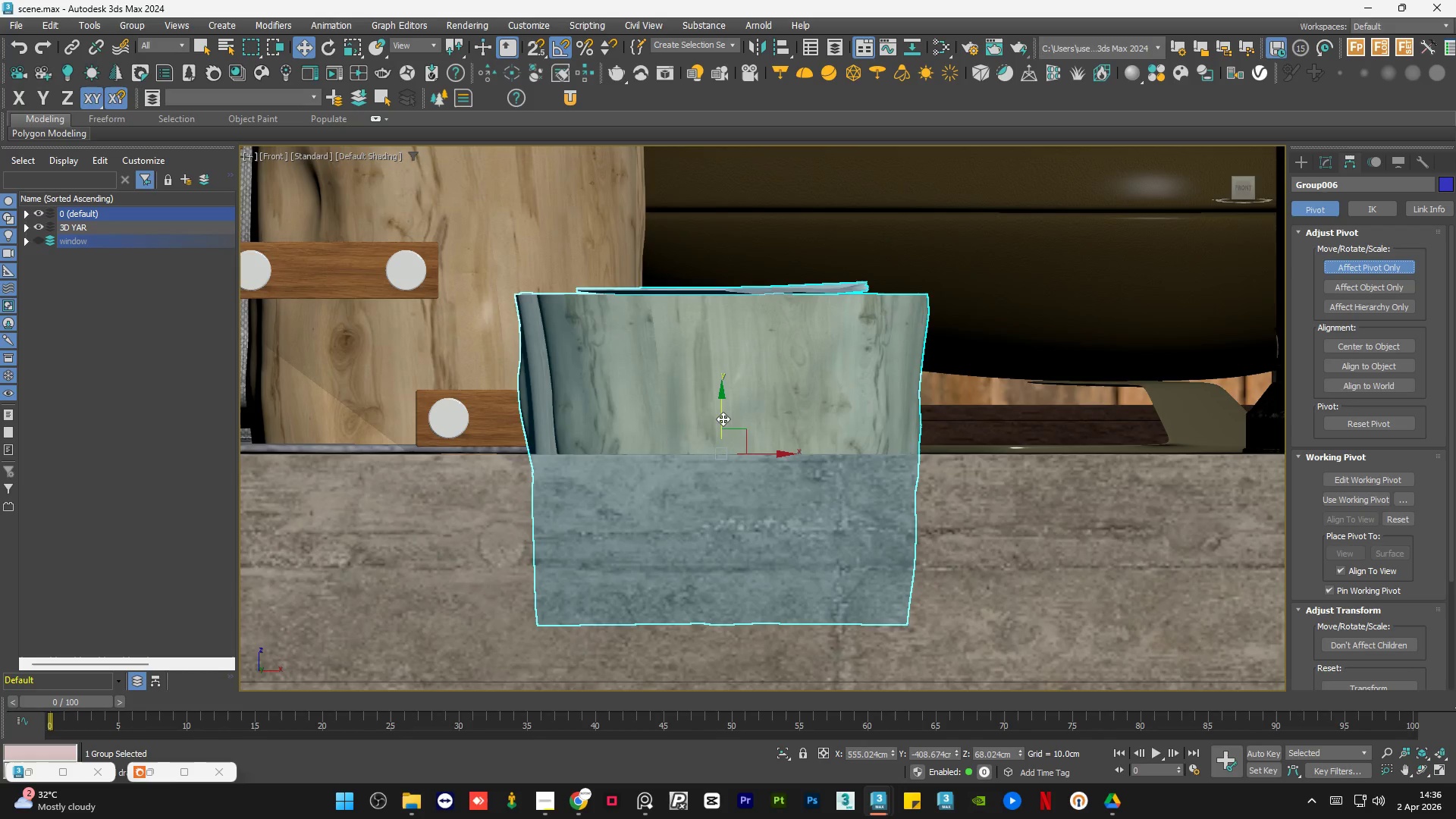 
left_click_drag(start_coordinate=[723, 419], to_coordinate=[735, 588])
 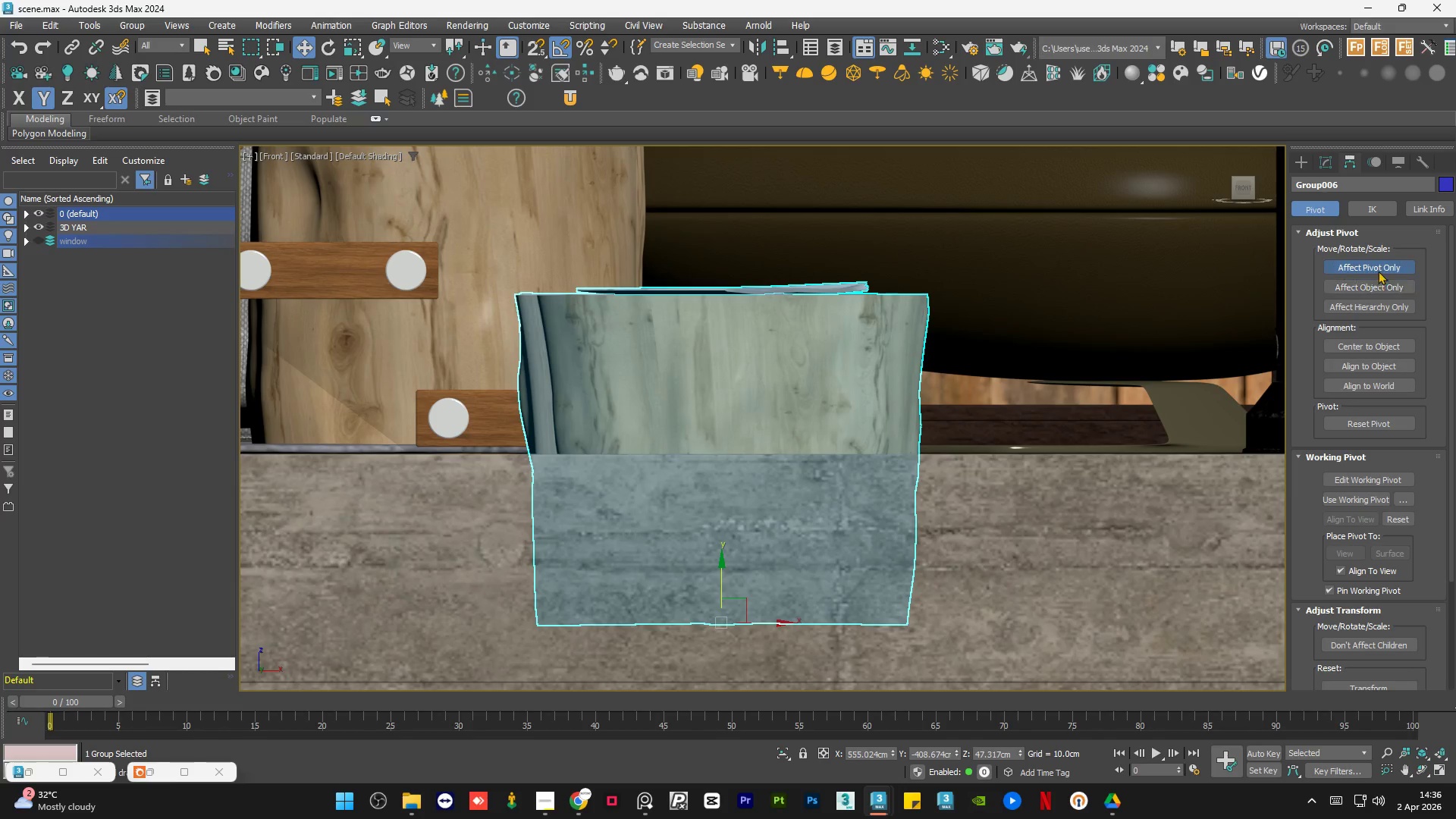 
left_click([1378, 267])
 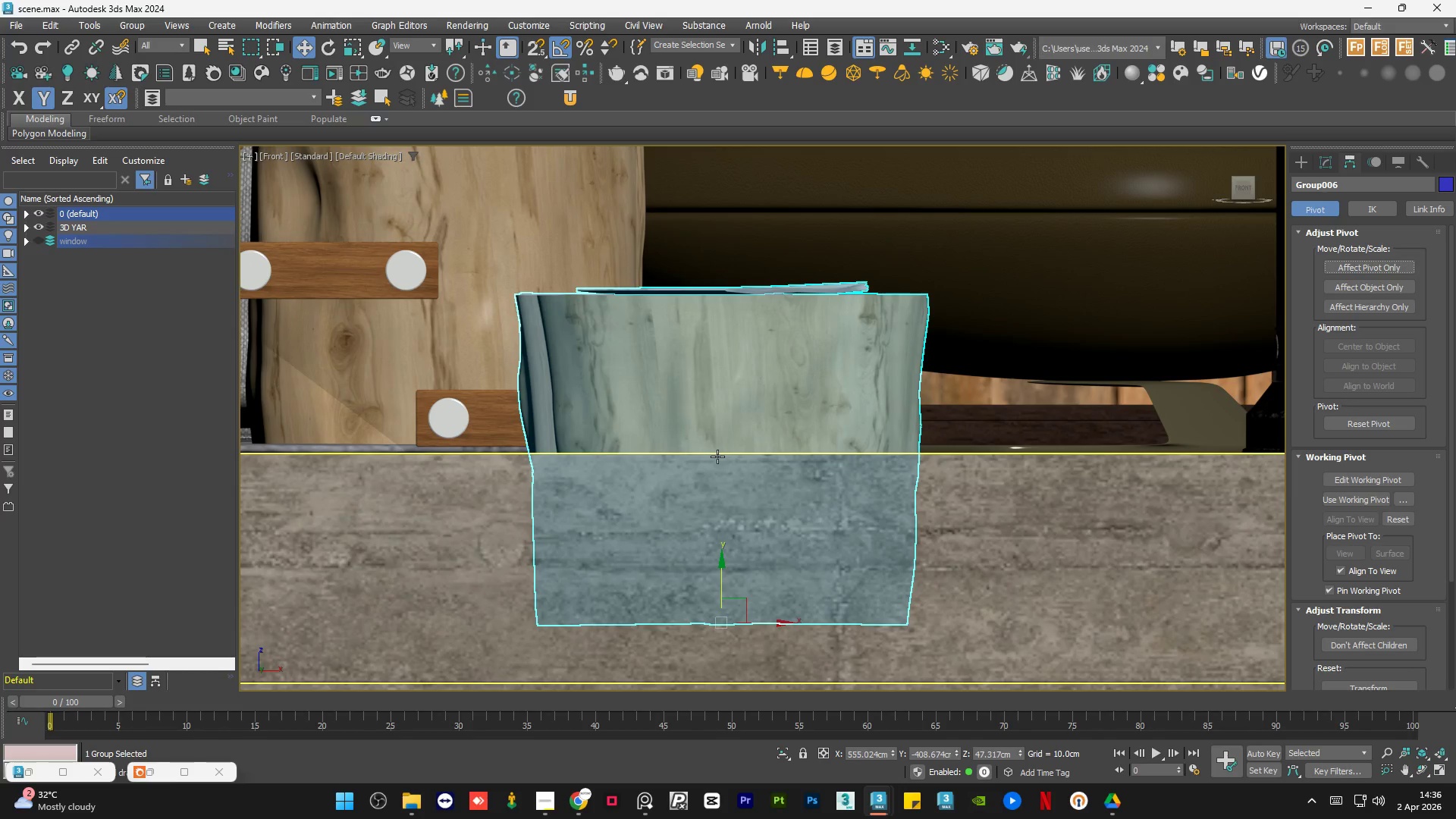 
hold_key(key=AltLeft, duration=0.77)
 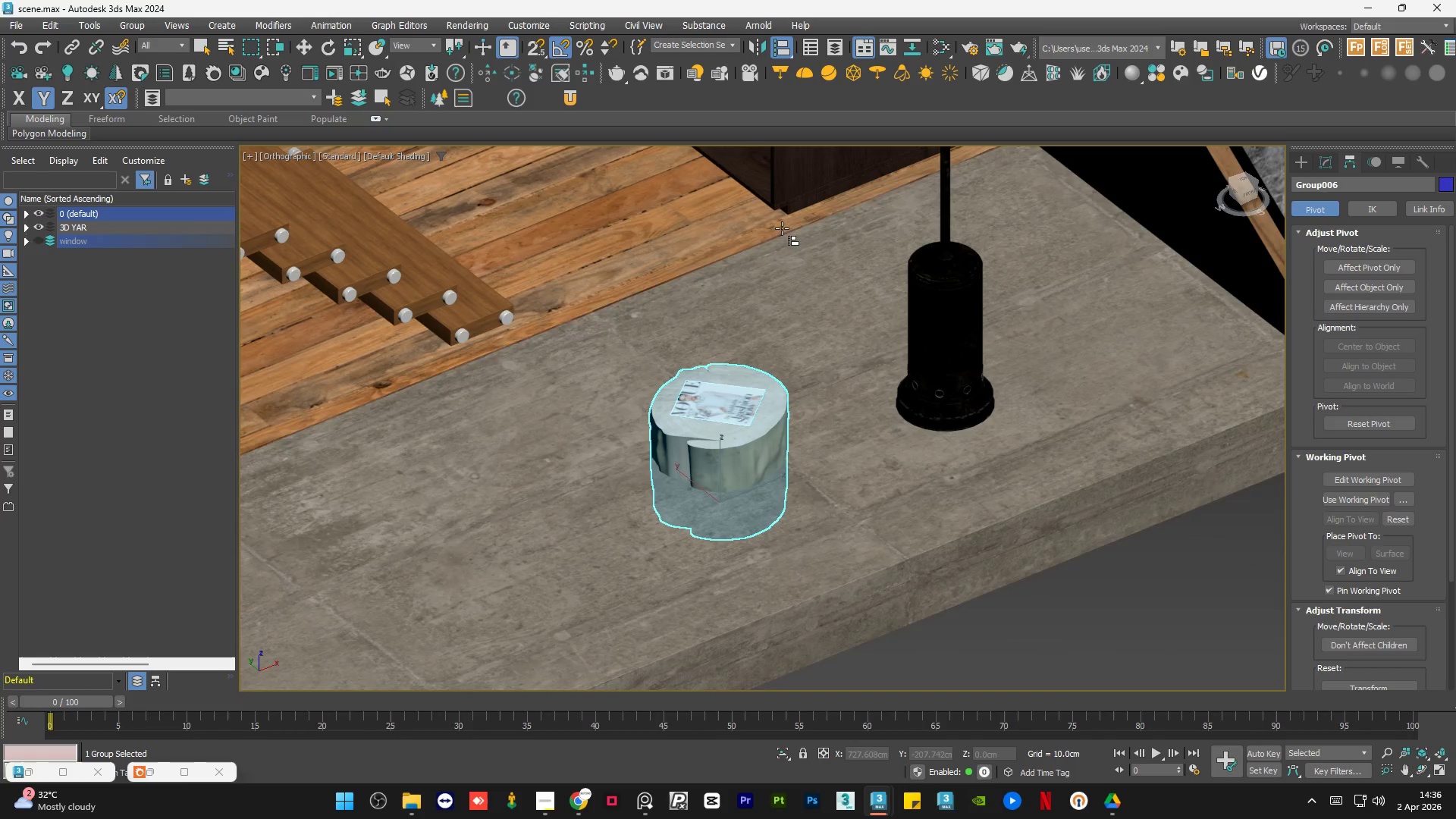 
scroll: coordinate [717, 457], scroll_direction: down, amount: 3.0
 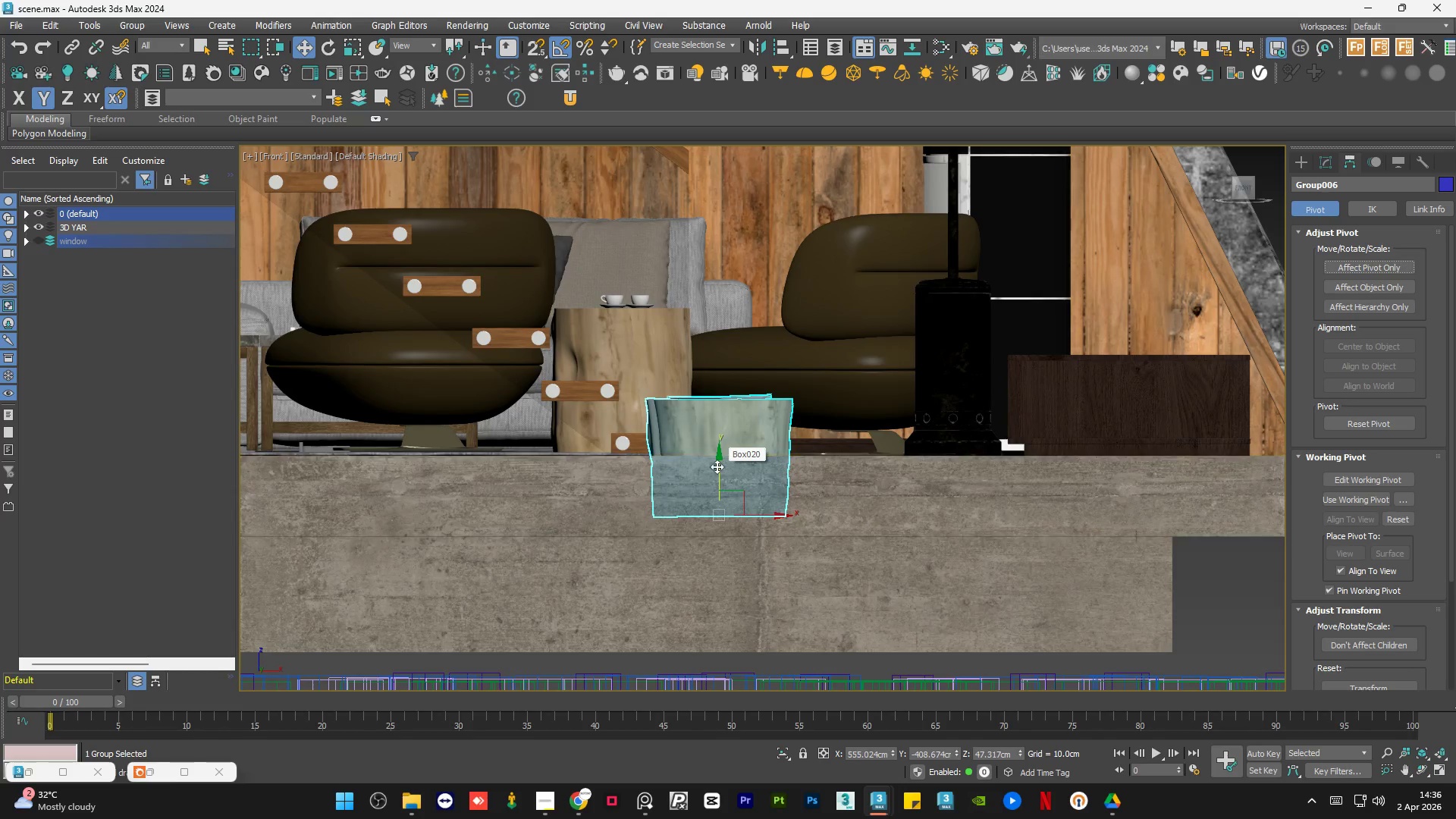 
double_click([794, 350])
 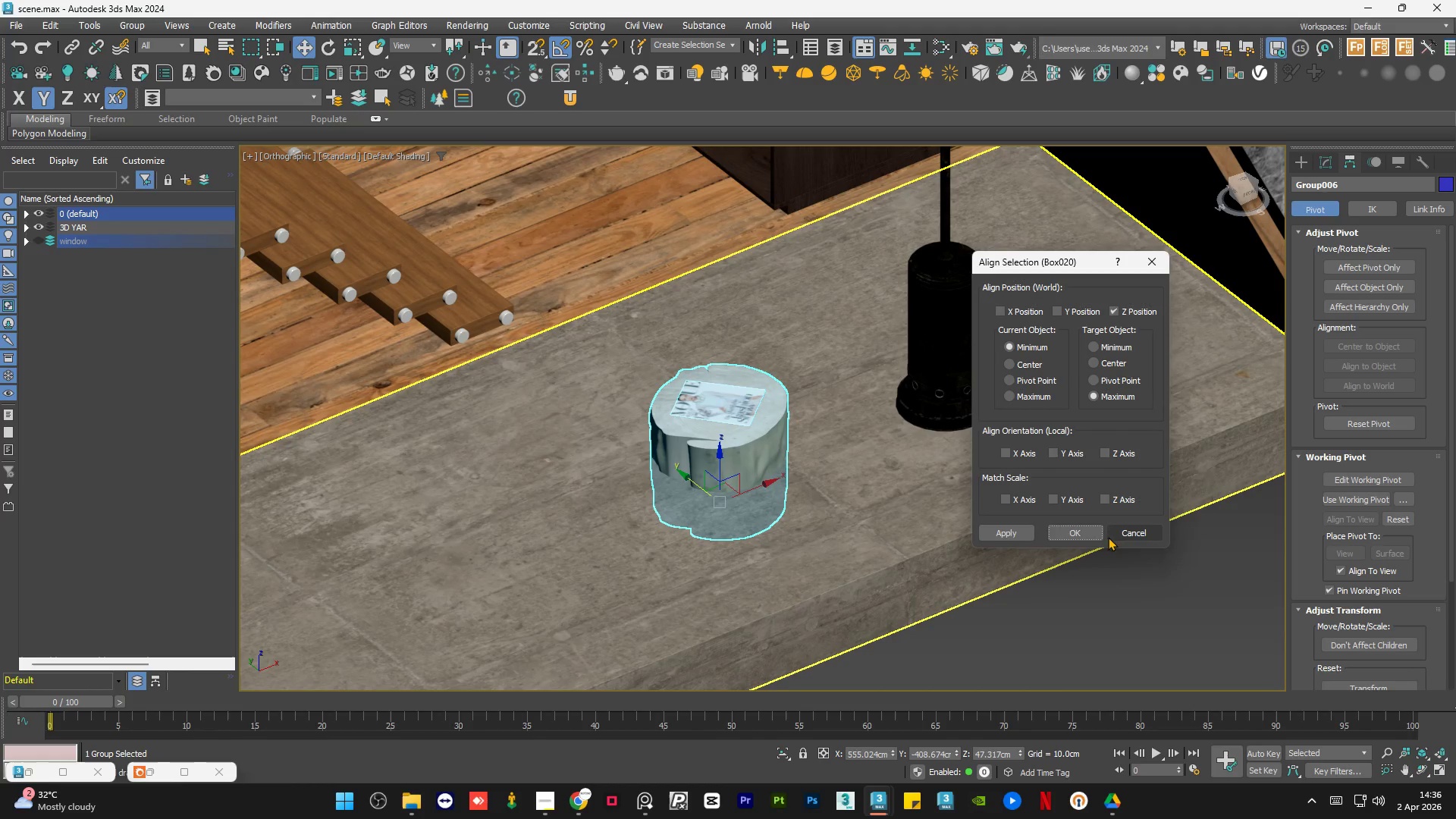 
left_click([1090, 530])
 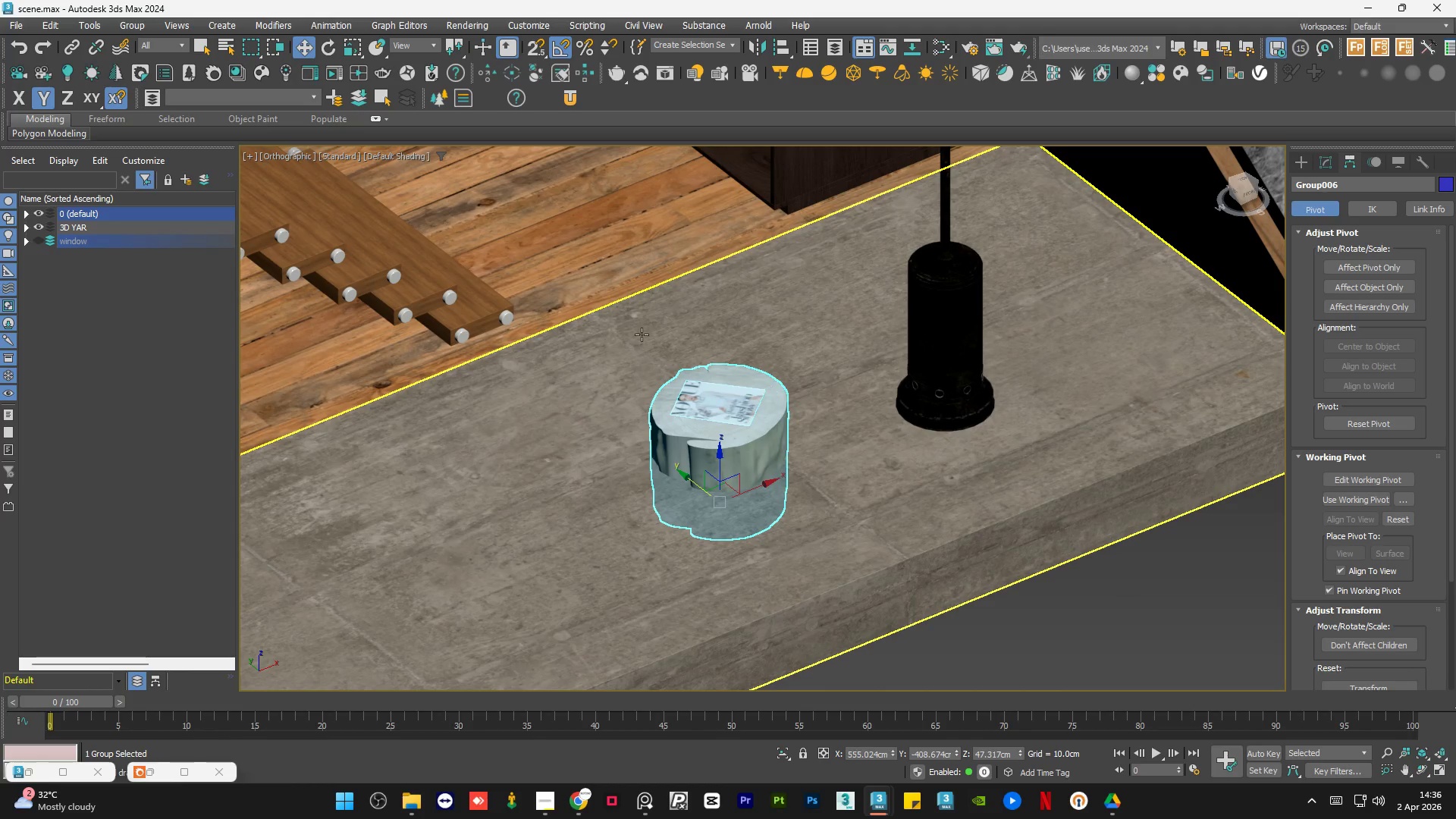 
left_click([908, 585])
 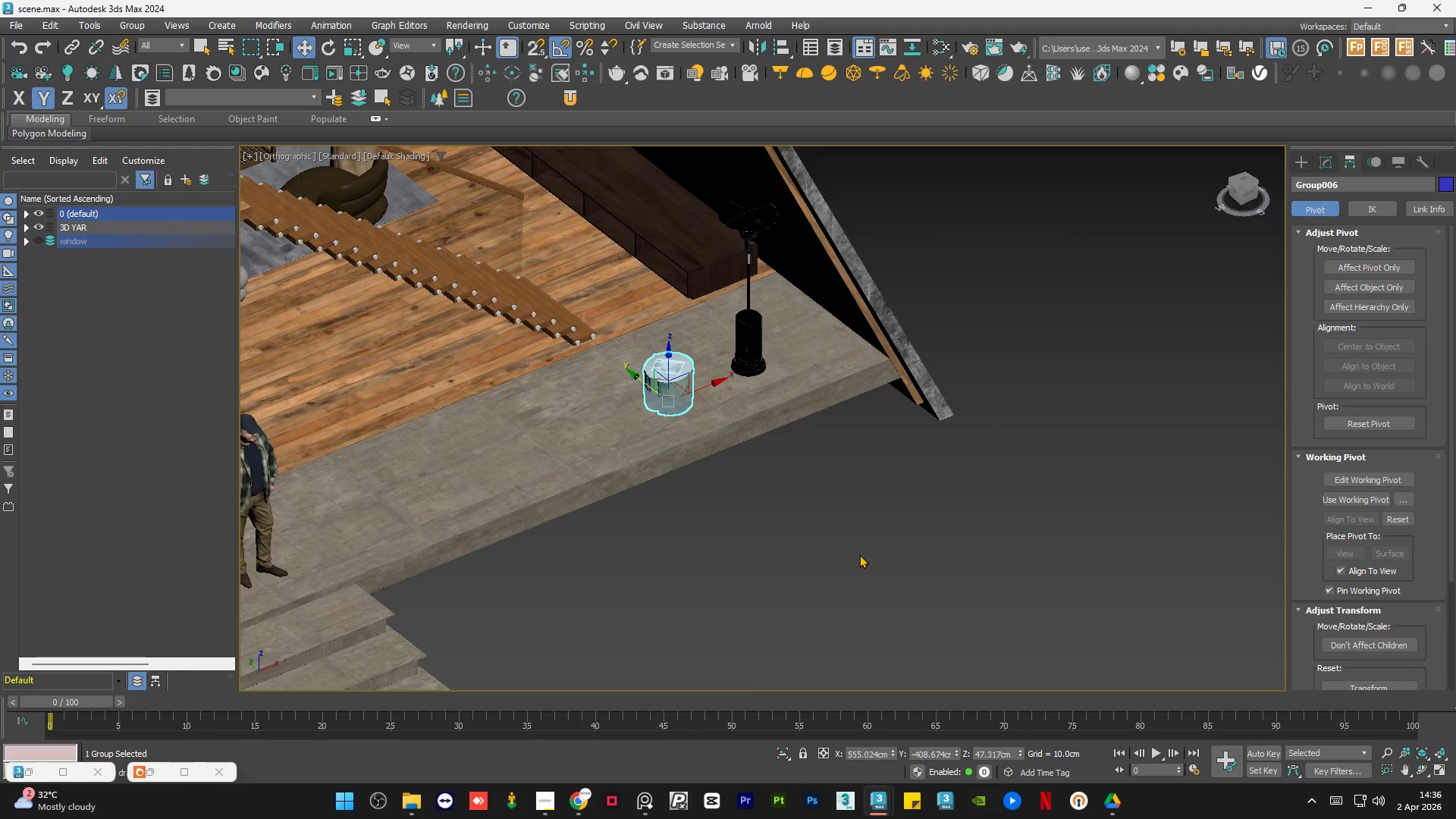 
hold_key(key=AltLeft, duration=0.73)
 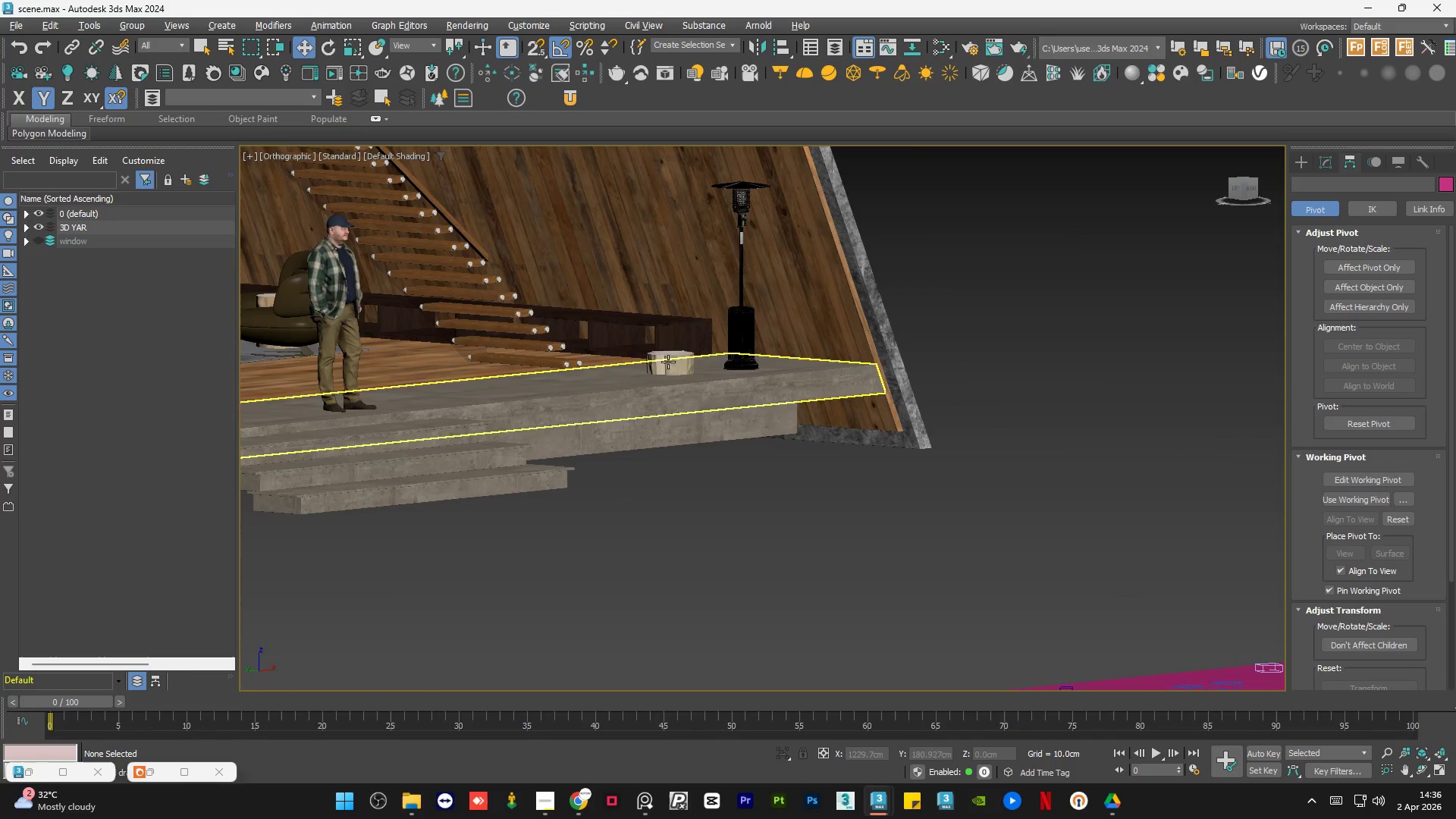 
scroll: coordinate [635, 340], scroll_direction: down, amount: 3.0
 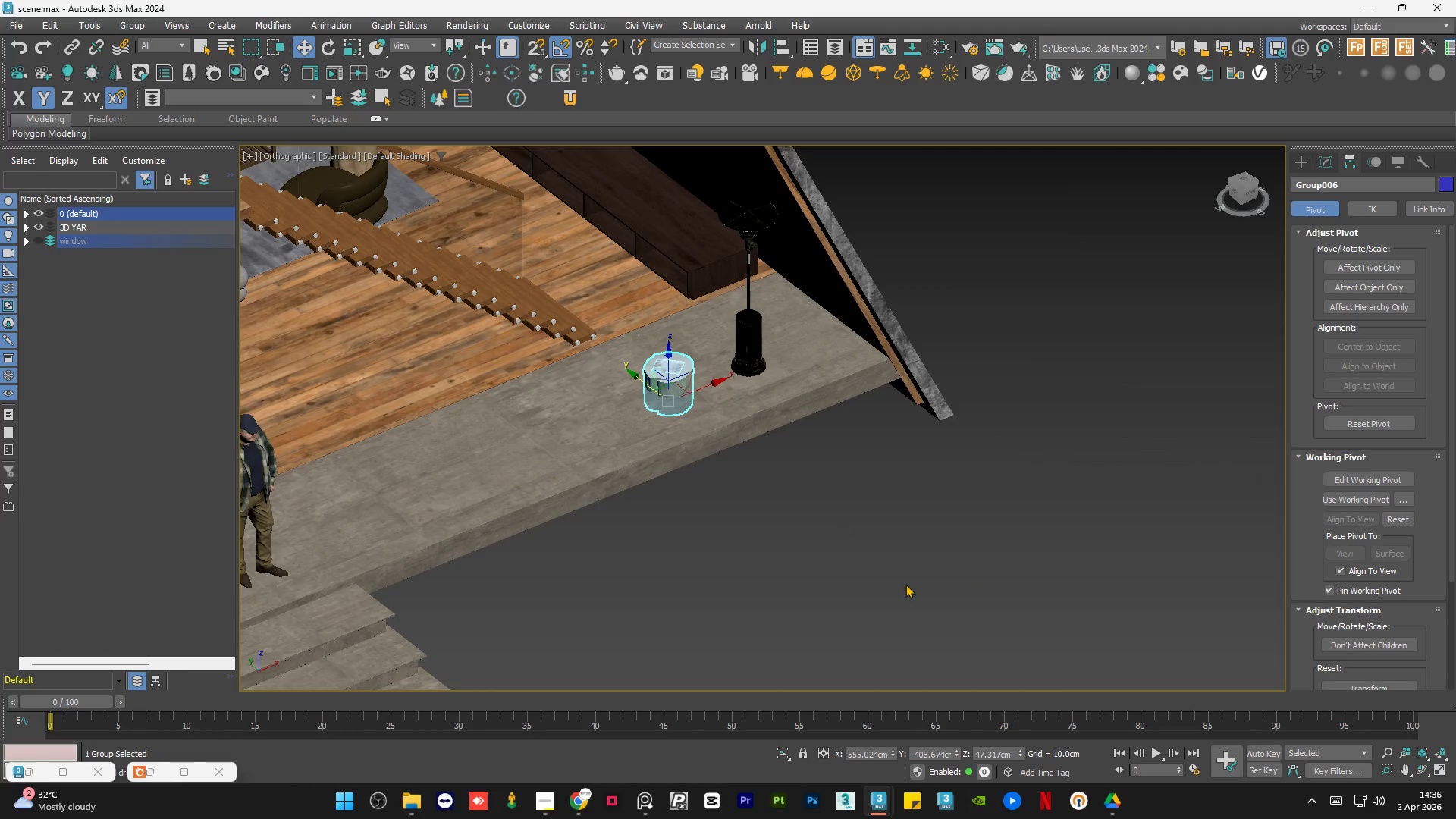 
left_click([668, 361])
 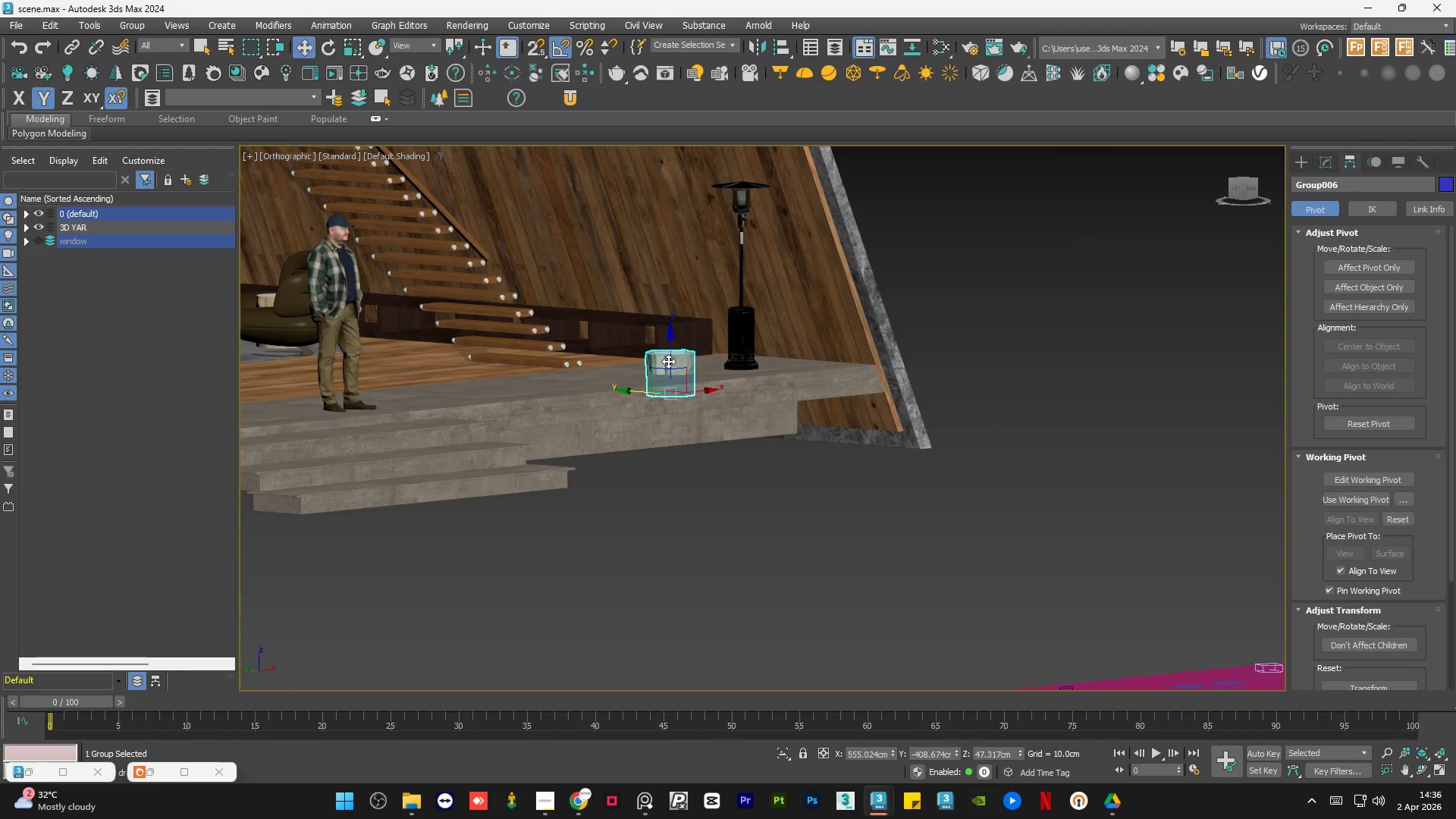 
hold_key(key=AltLeft, duration=0.95)
 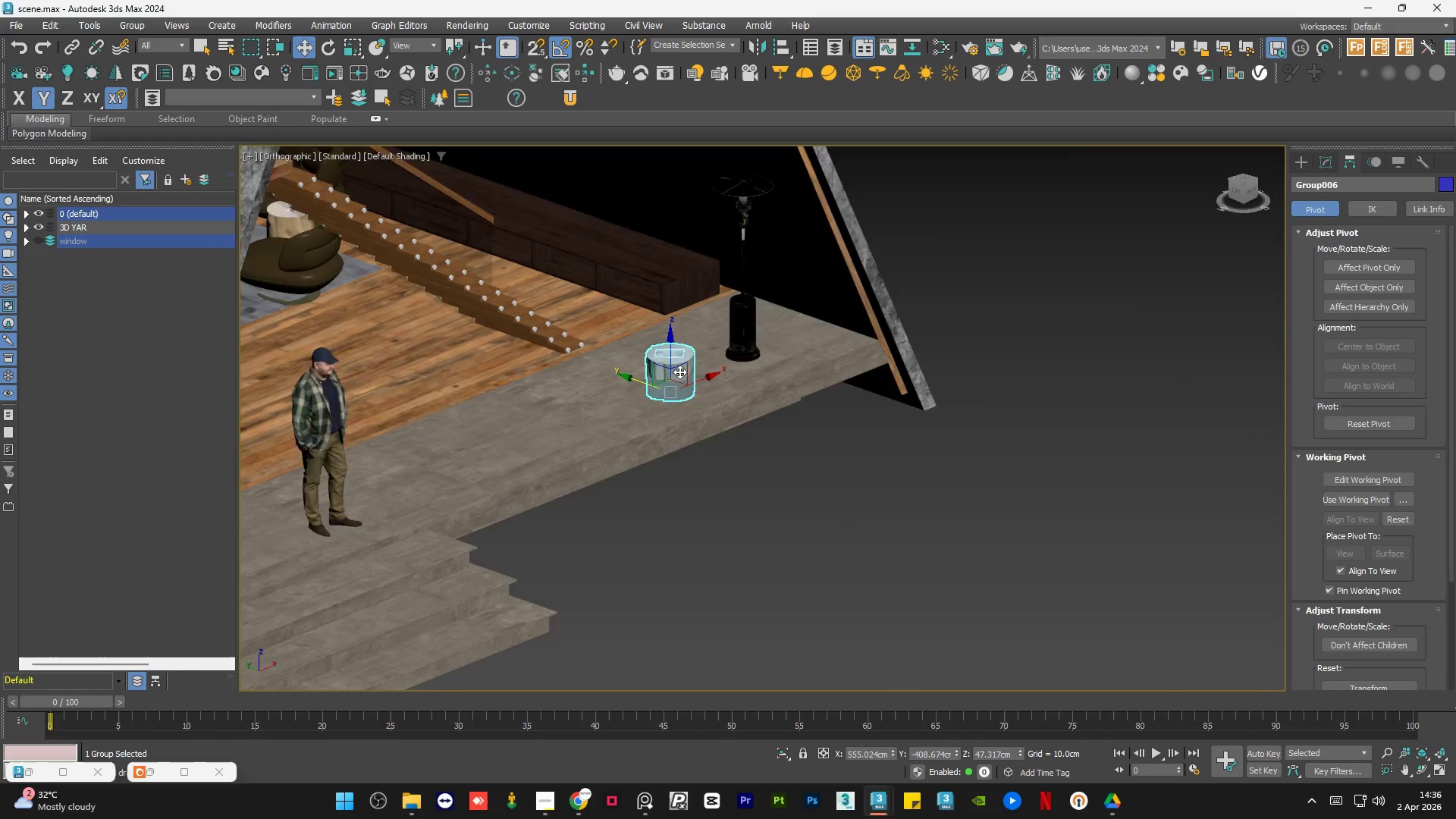 
scroll: coordinate [679, 372], scroll_direction: up, amount: 3.0
 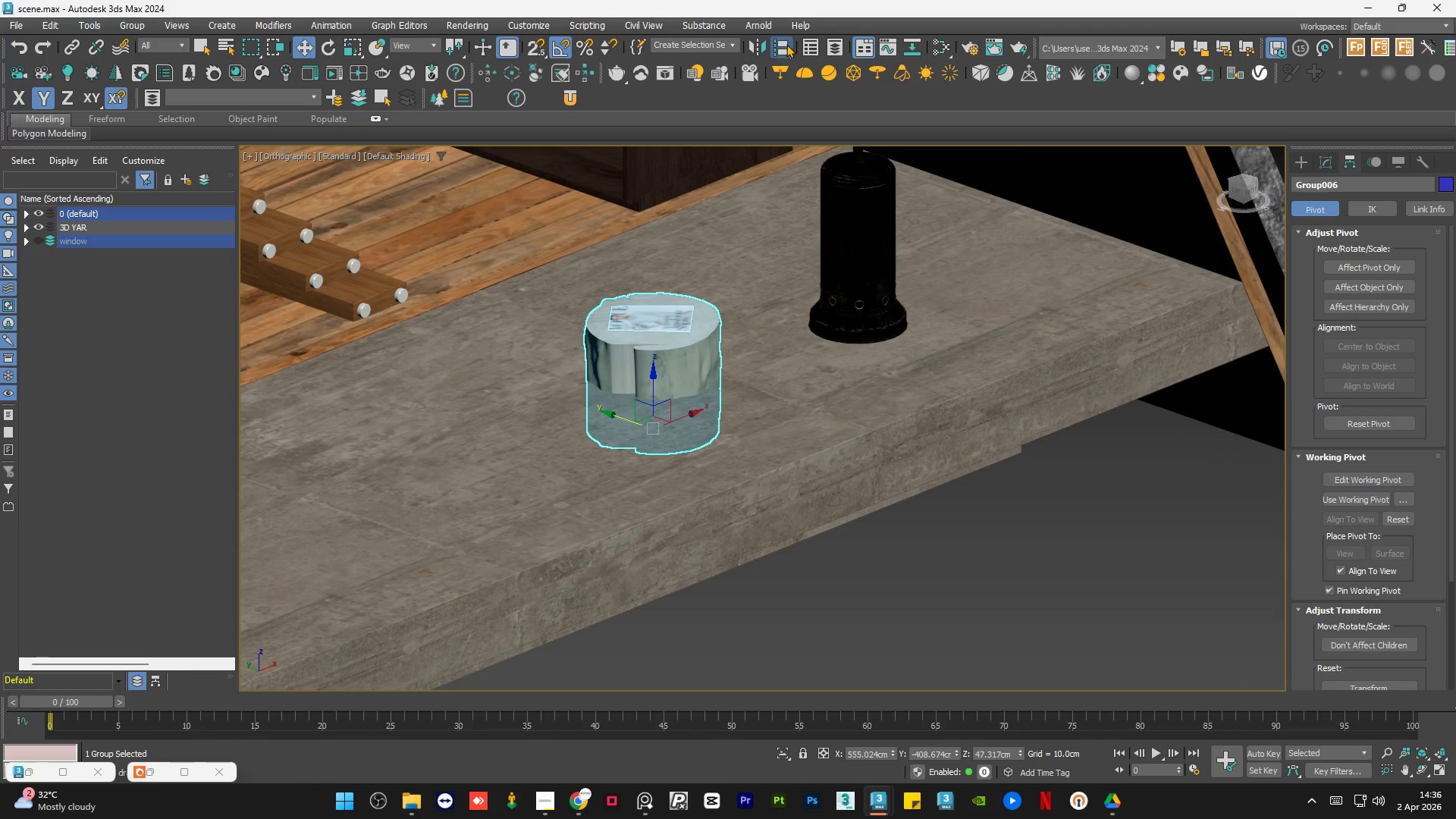 
double_click([774, 324])
 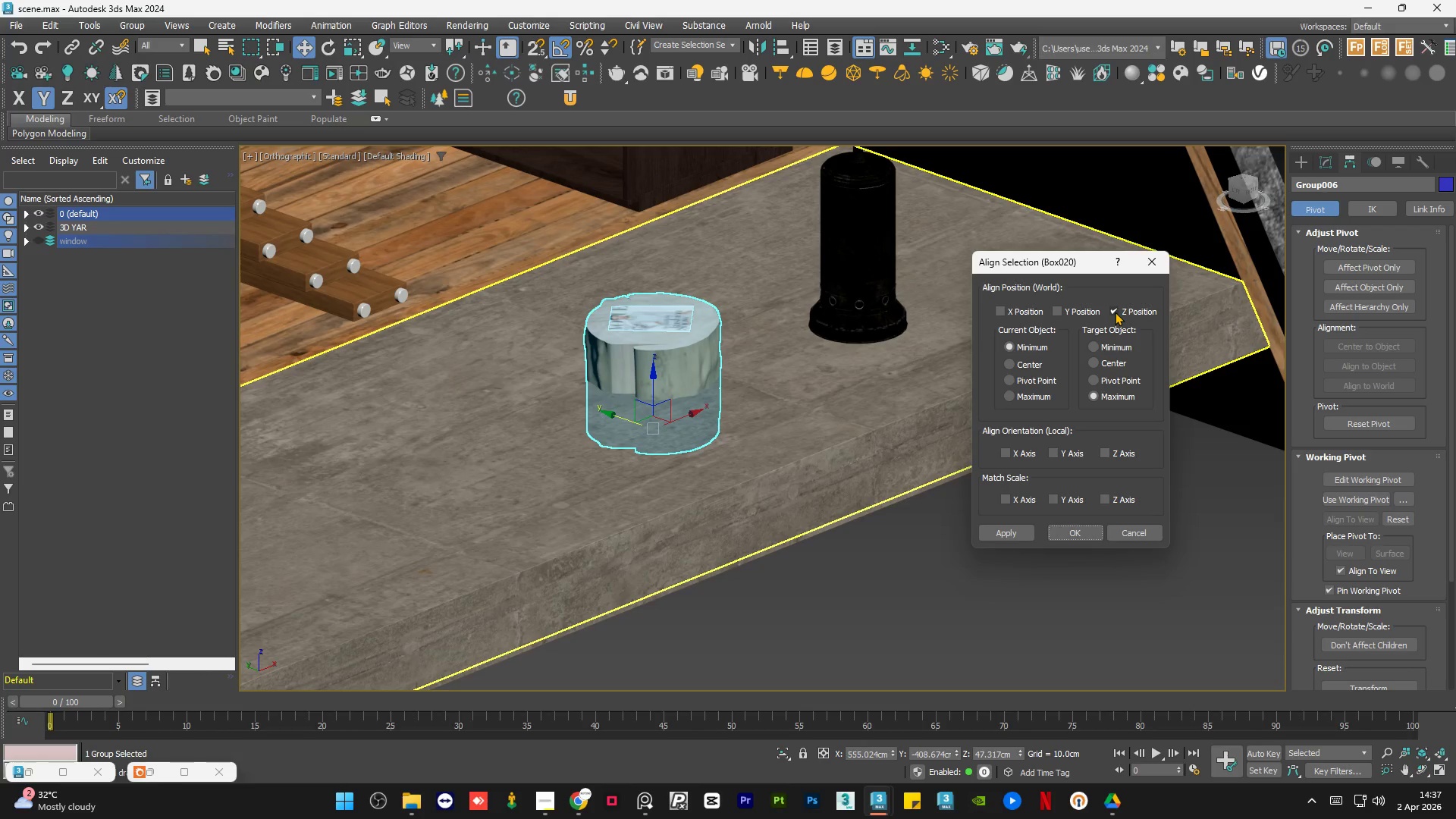 
left_click([1115, 312])
 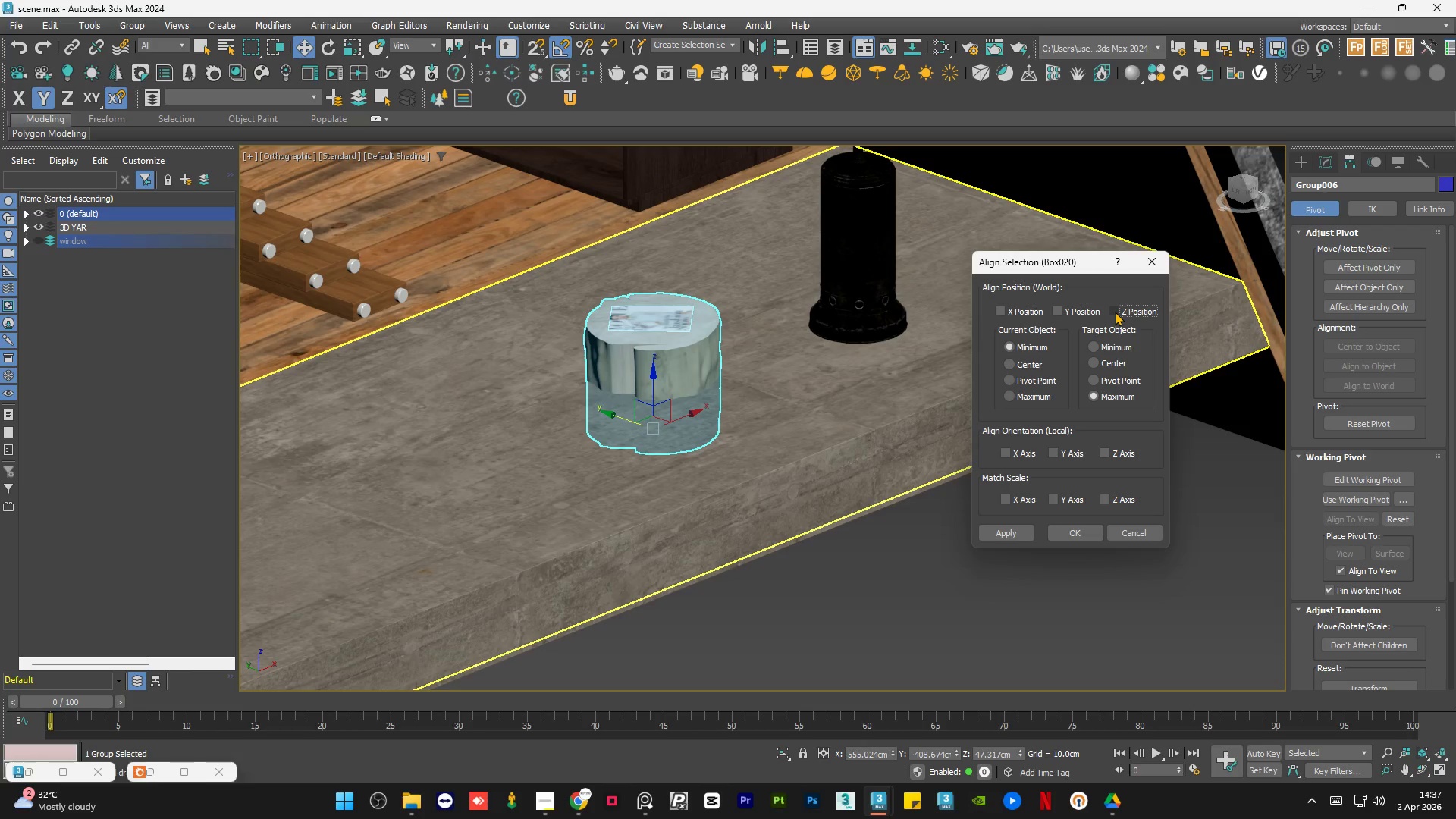 
left_click([1115, 312])
 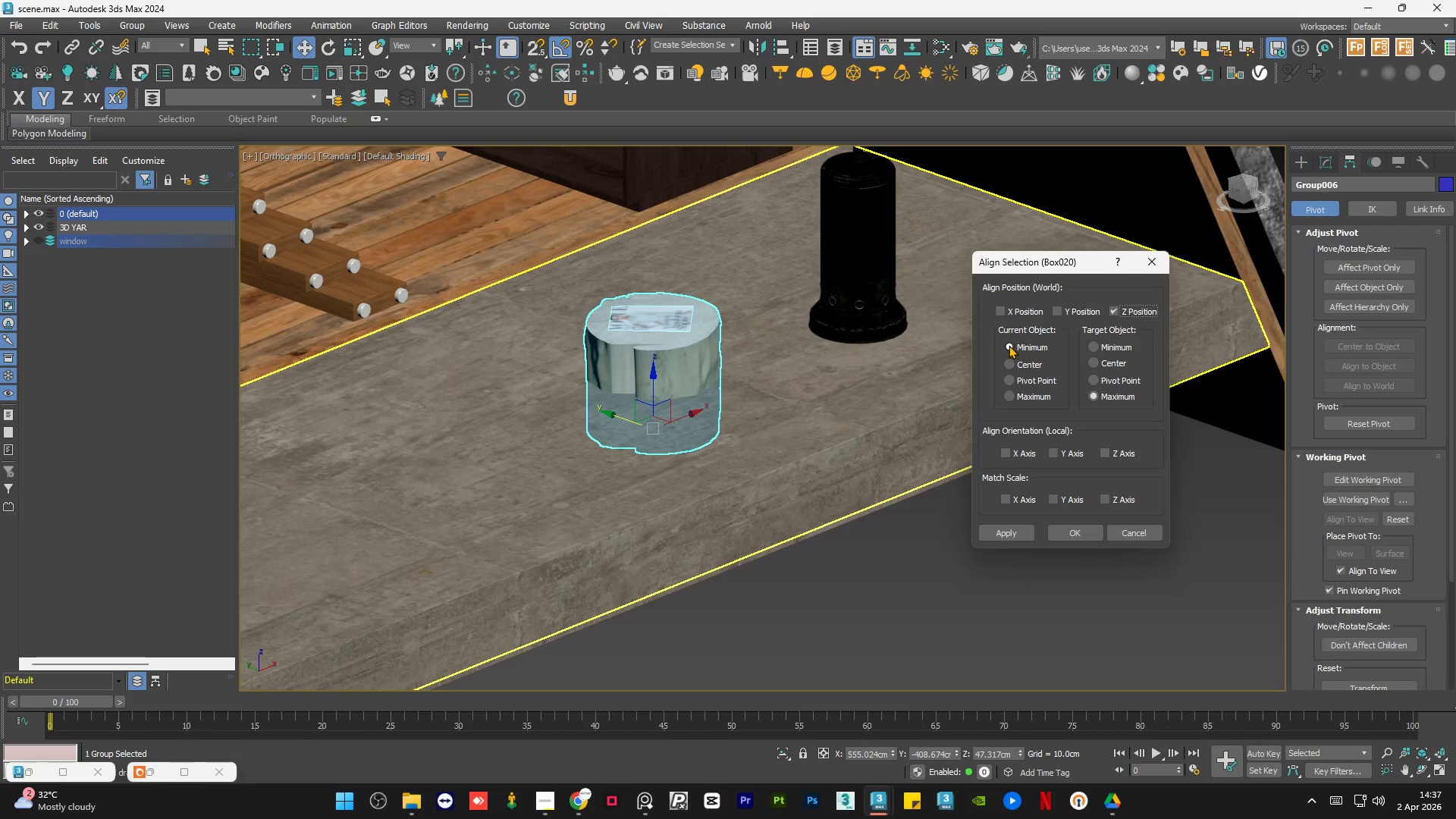 
left_click([1009, 345])
 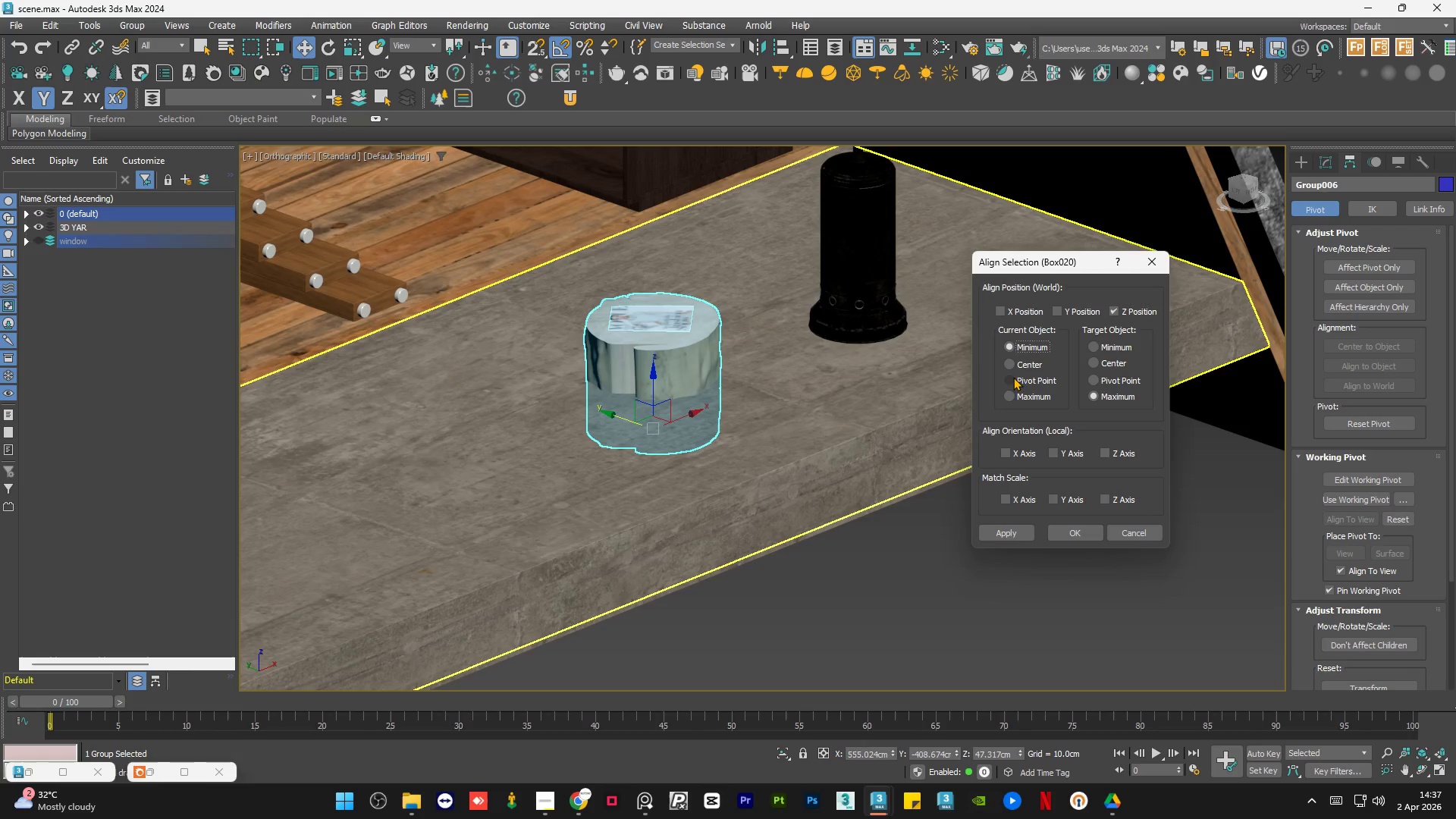 
left_click([1018, 362])
 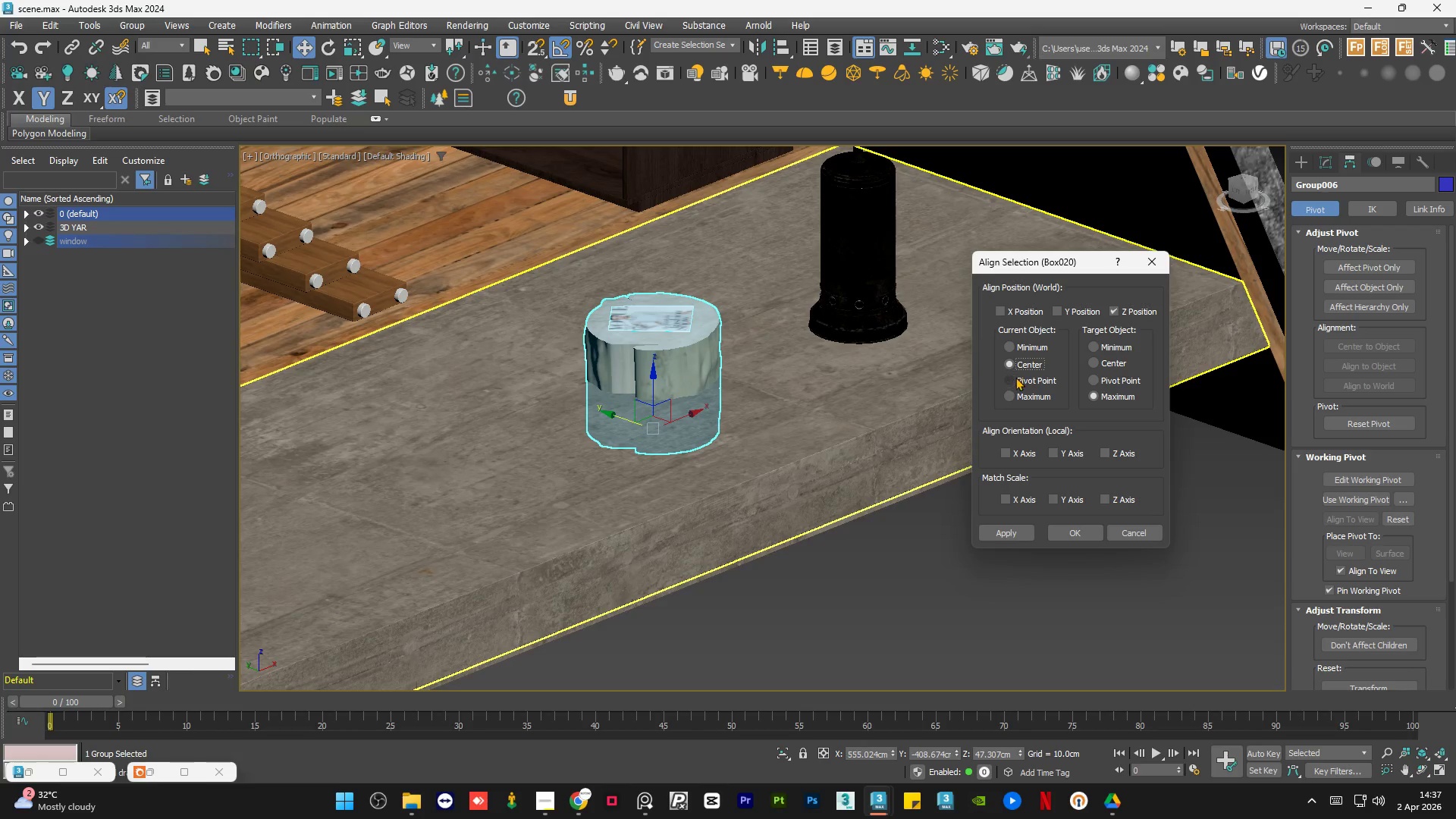 
left_click([1015, 384])
 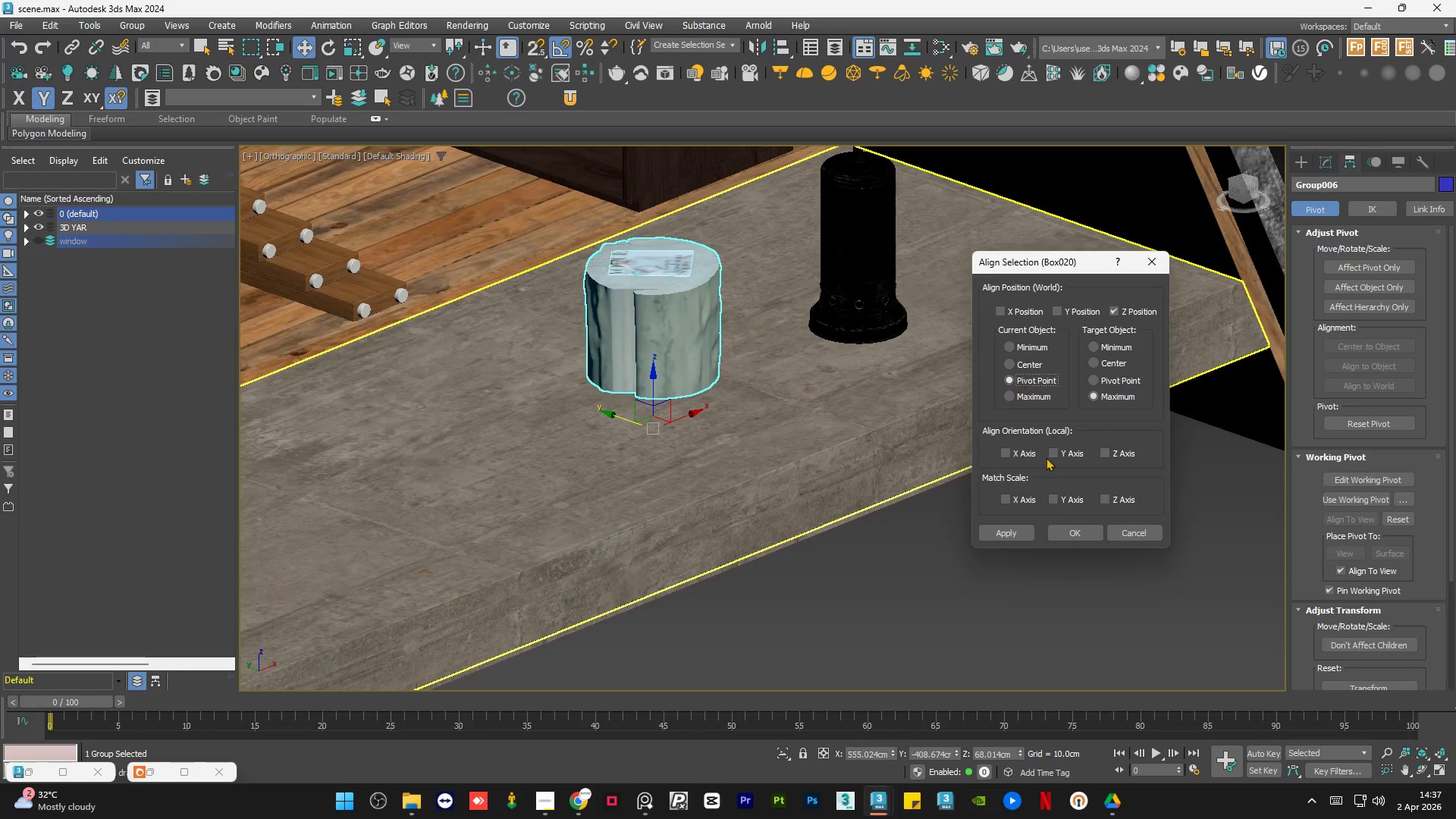 
left_click([1067, 530])
 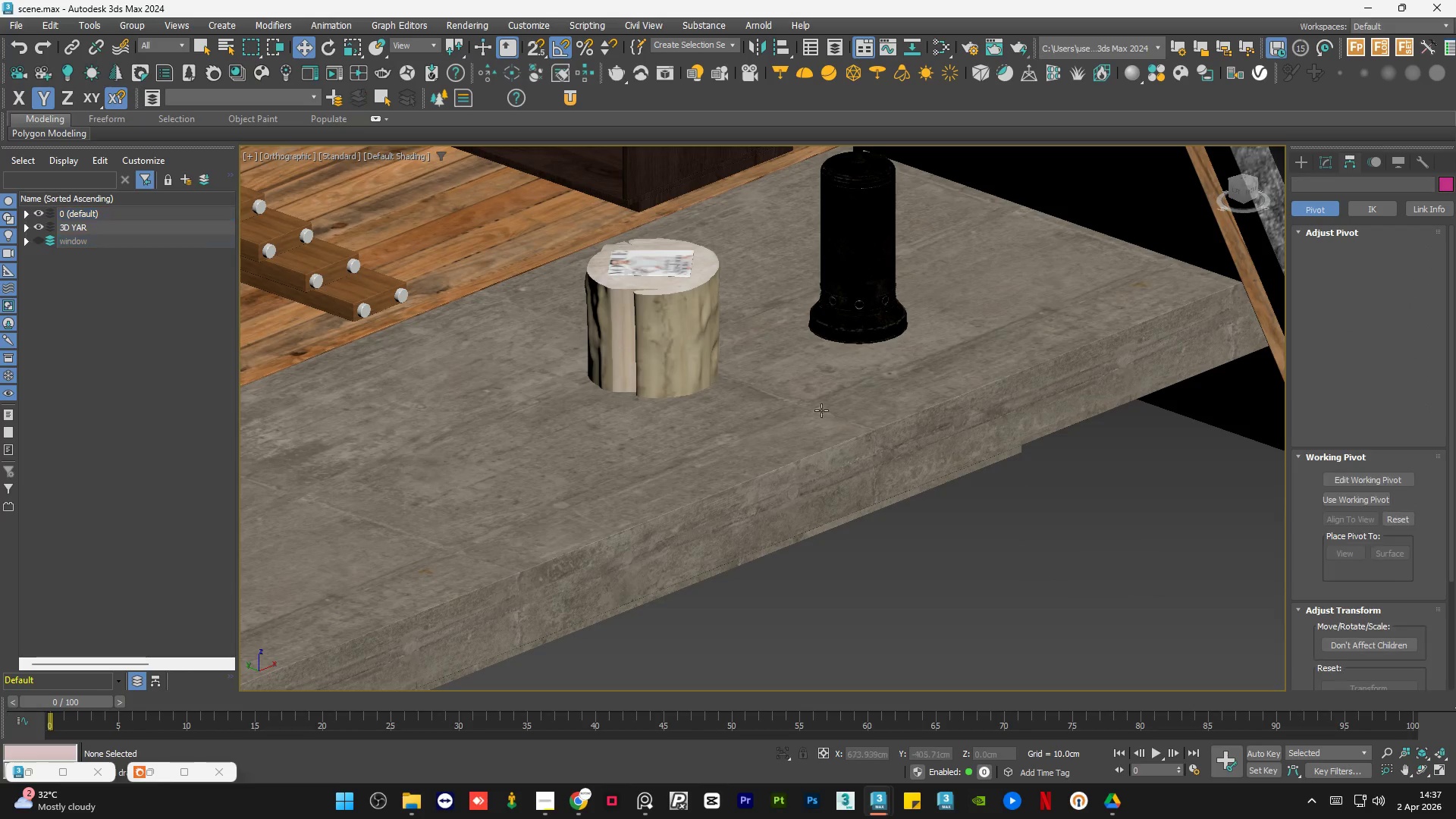 
hold_key(key=AltLeft, duration=0.97)
 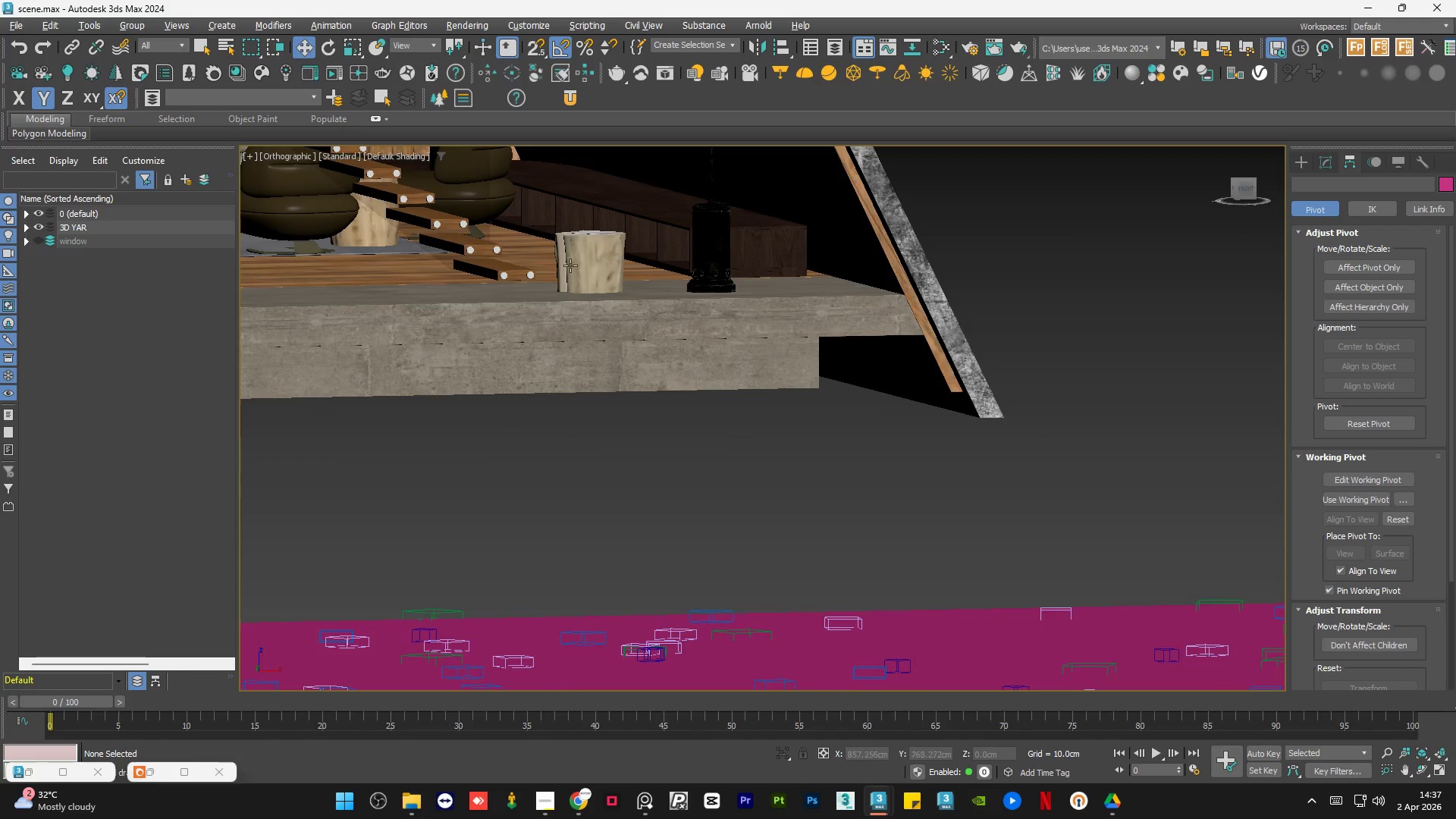 
scroll: coordinate [807, 389], scroll_direction: down, amount: 2.0
 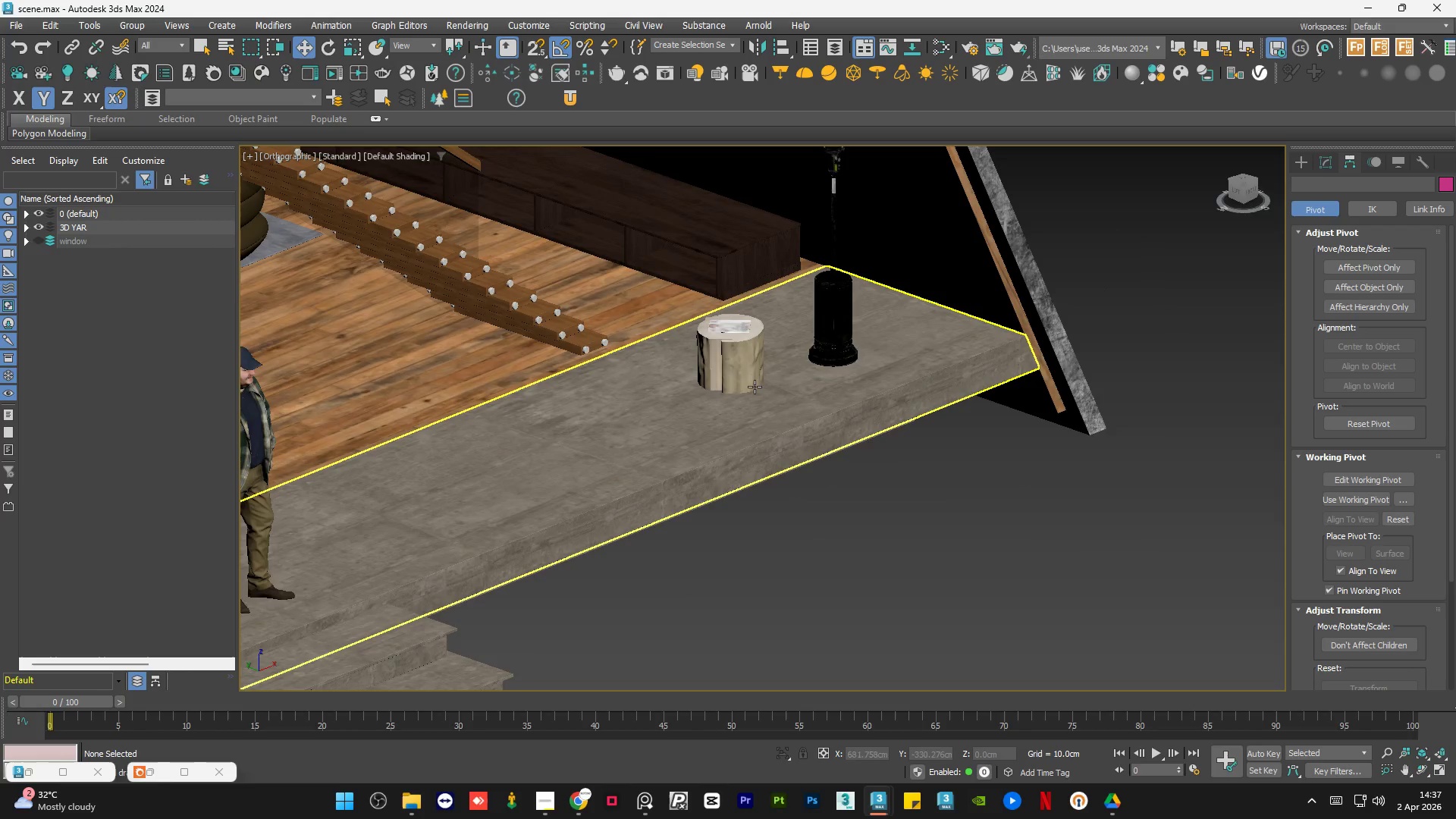 
left_click([565, 264])
 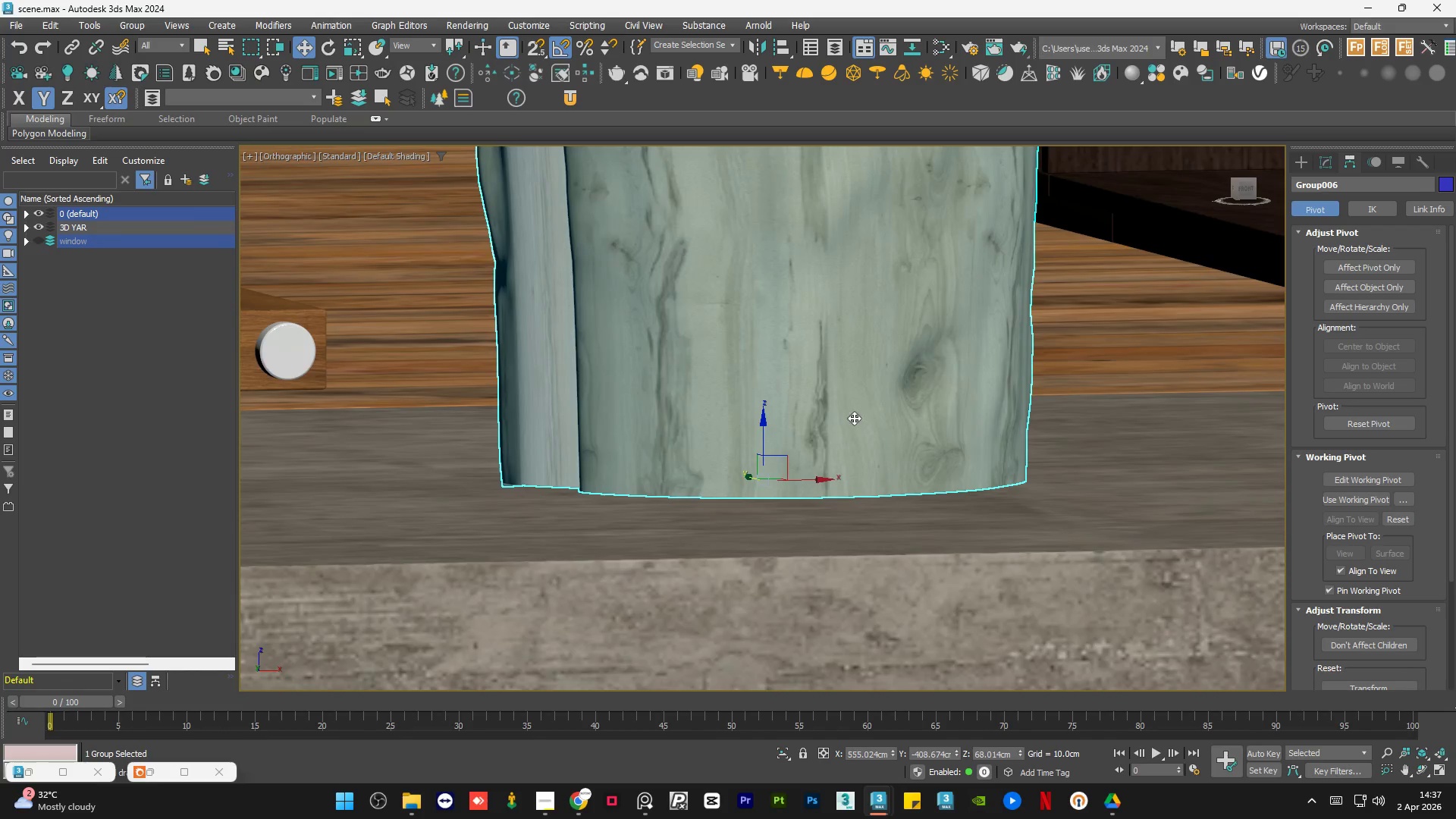 
scroll: coordinate [565, 264], scroll_direction: up, amount: 6.0
 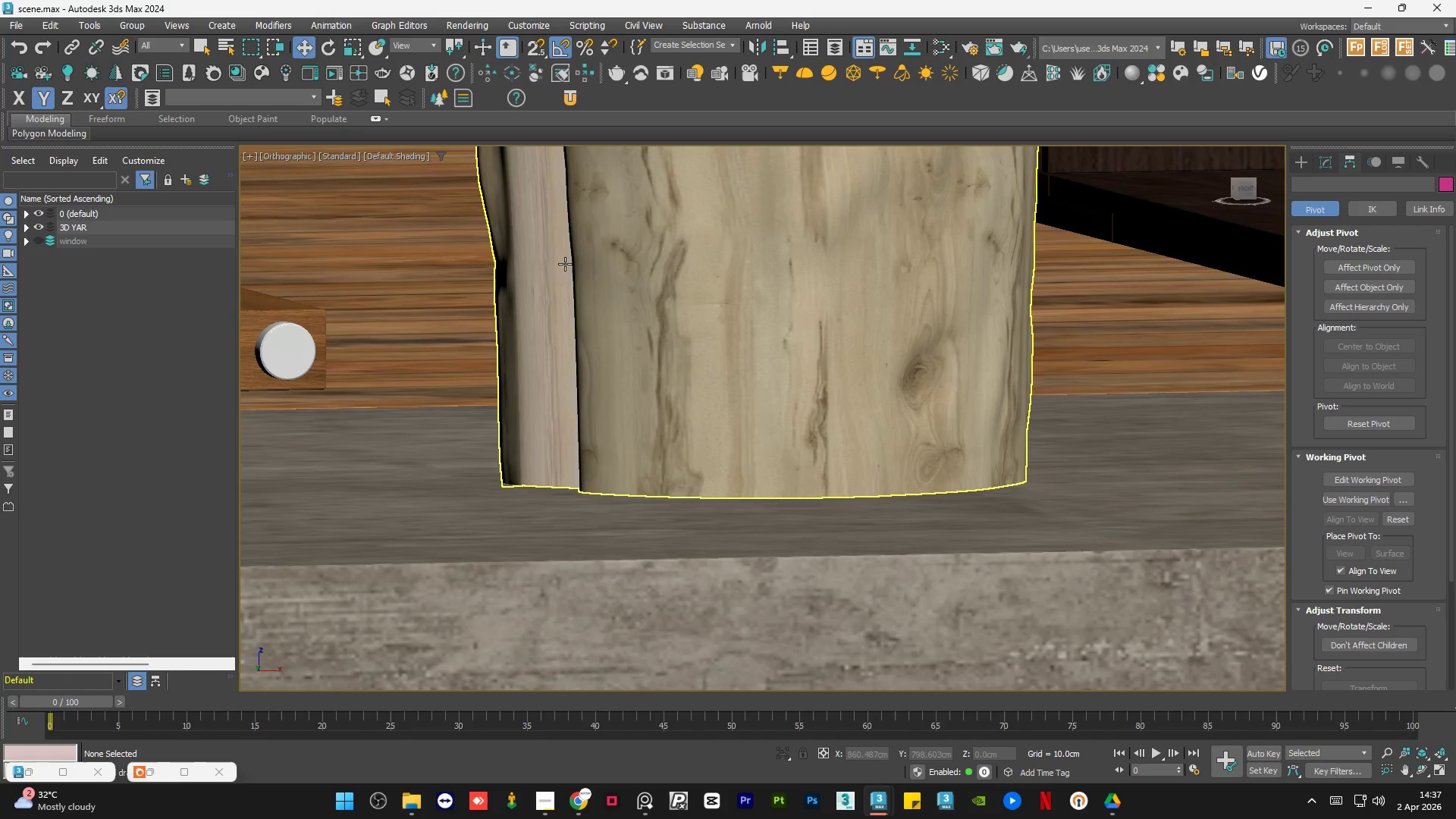 
hold_key(key=AltLeft, duration=0.78)
 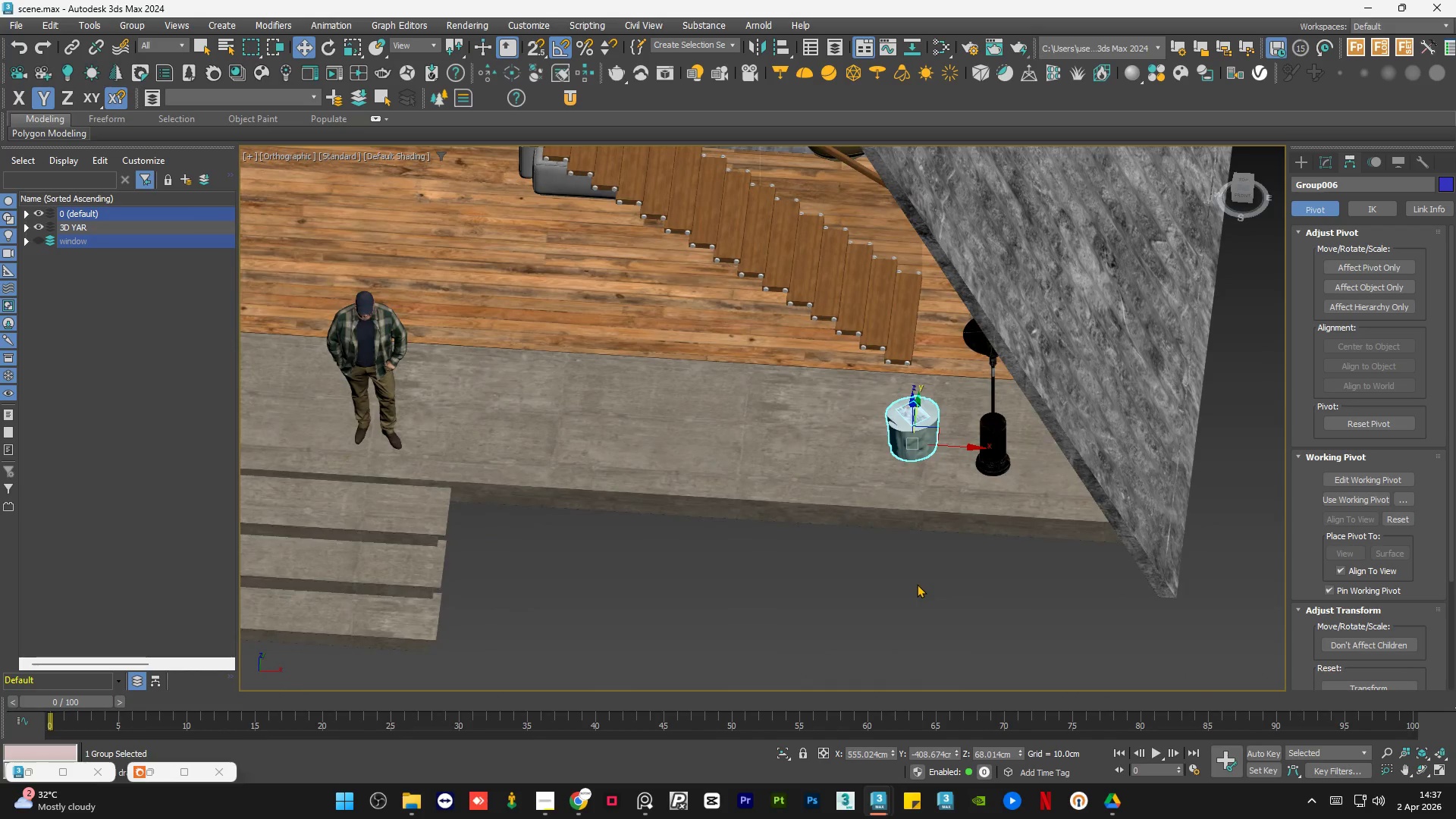 
scroll: coordinate [930, 450], scroll_direction: down, amount: 7.0
 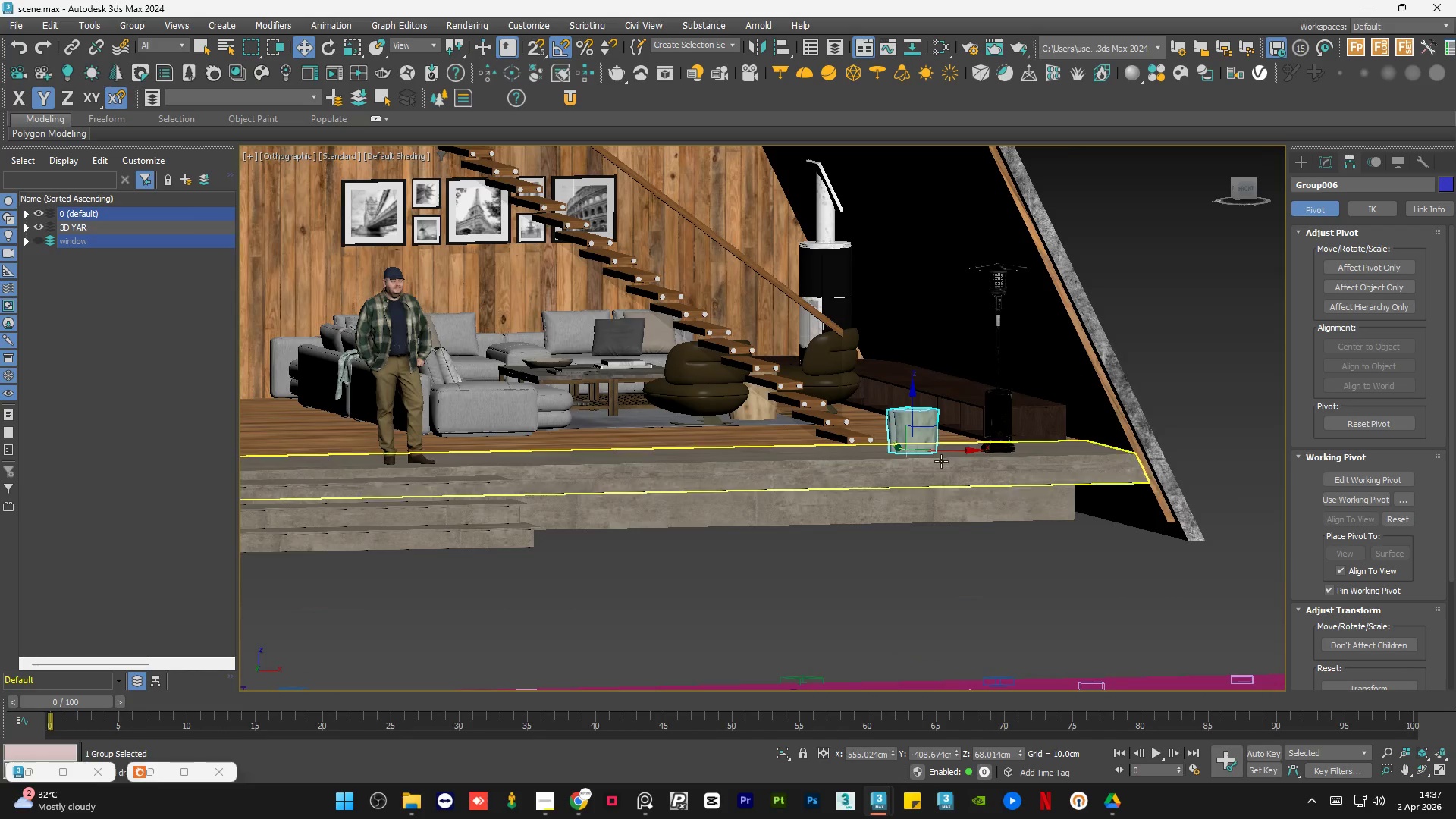 
left_click([917, 584])
 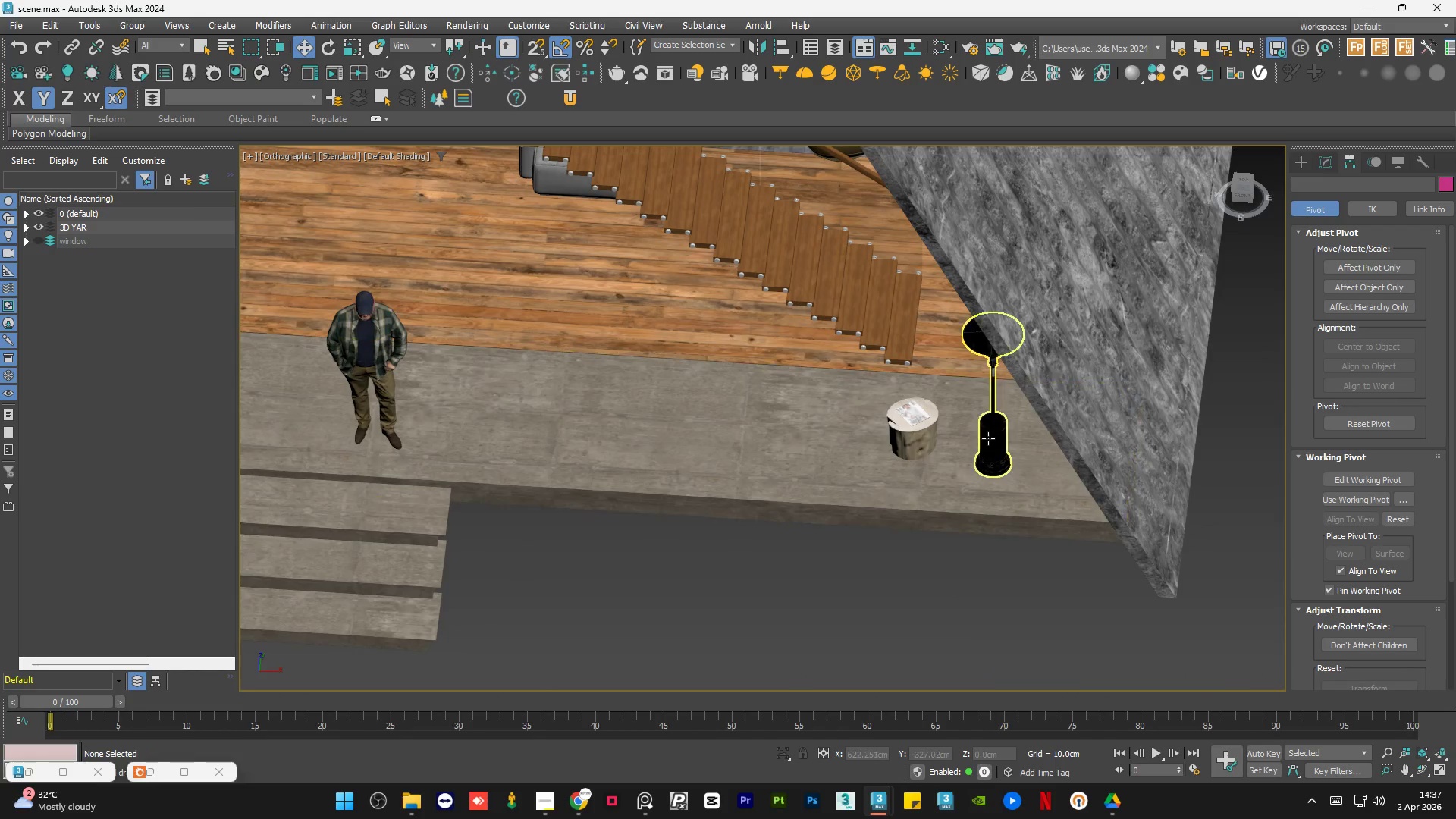 
left_click([988, 438])
 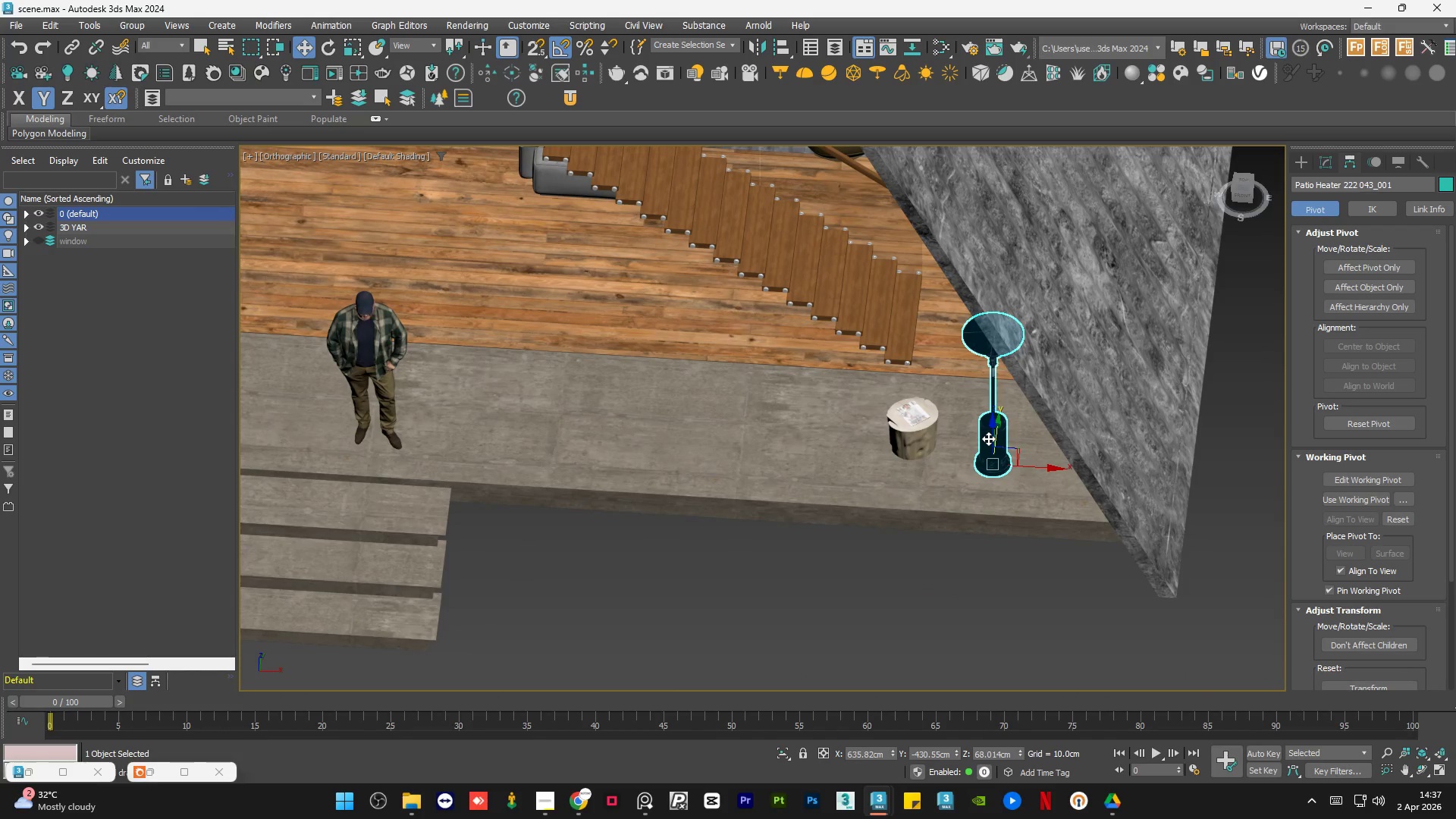 
key(Delete)
 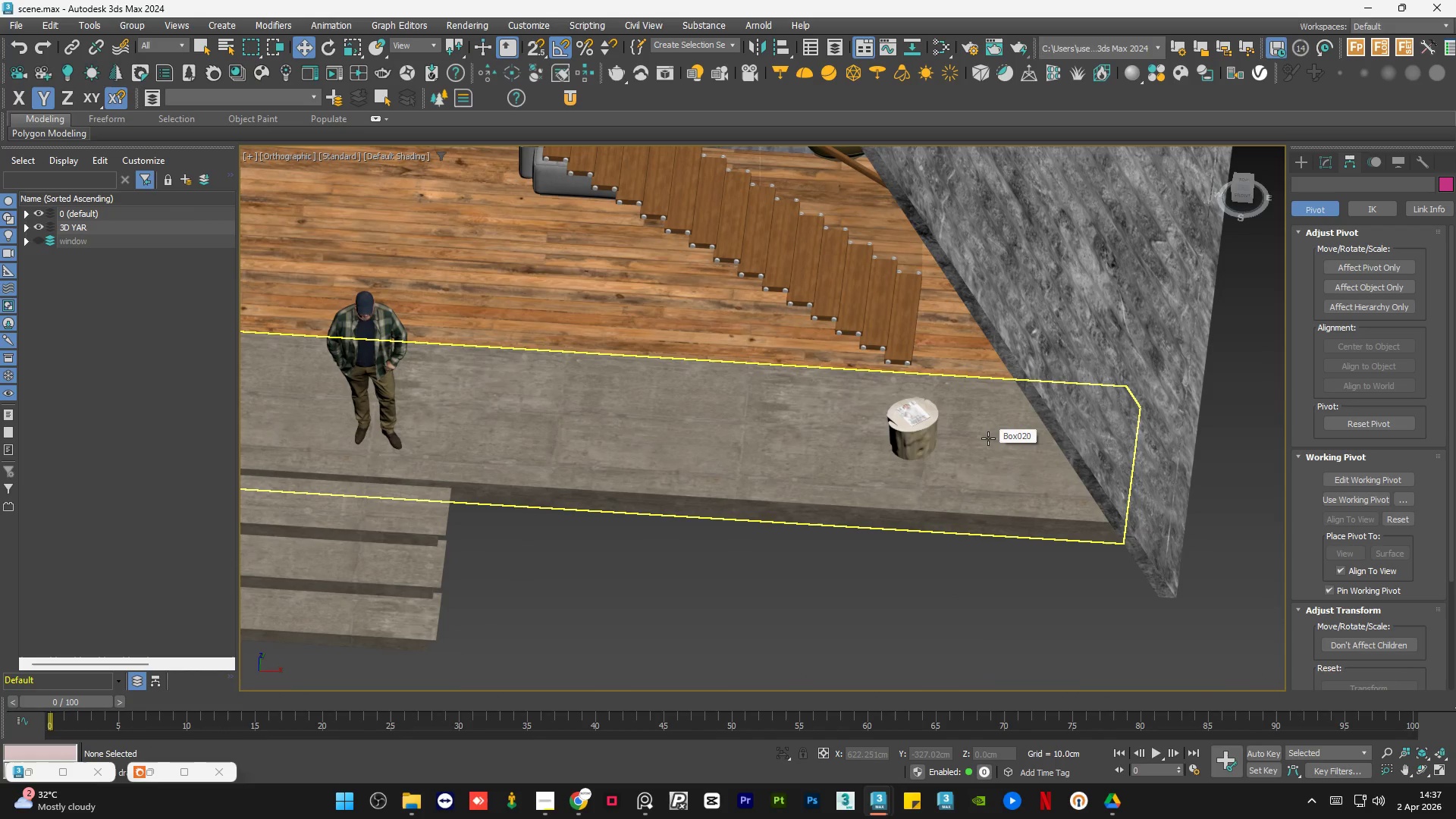 
left_click([980, 552])
 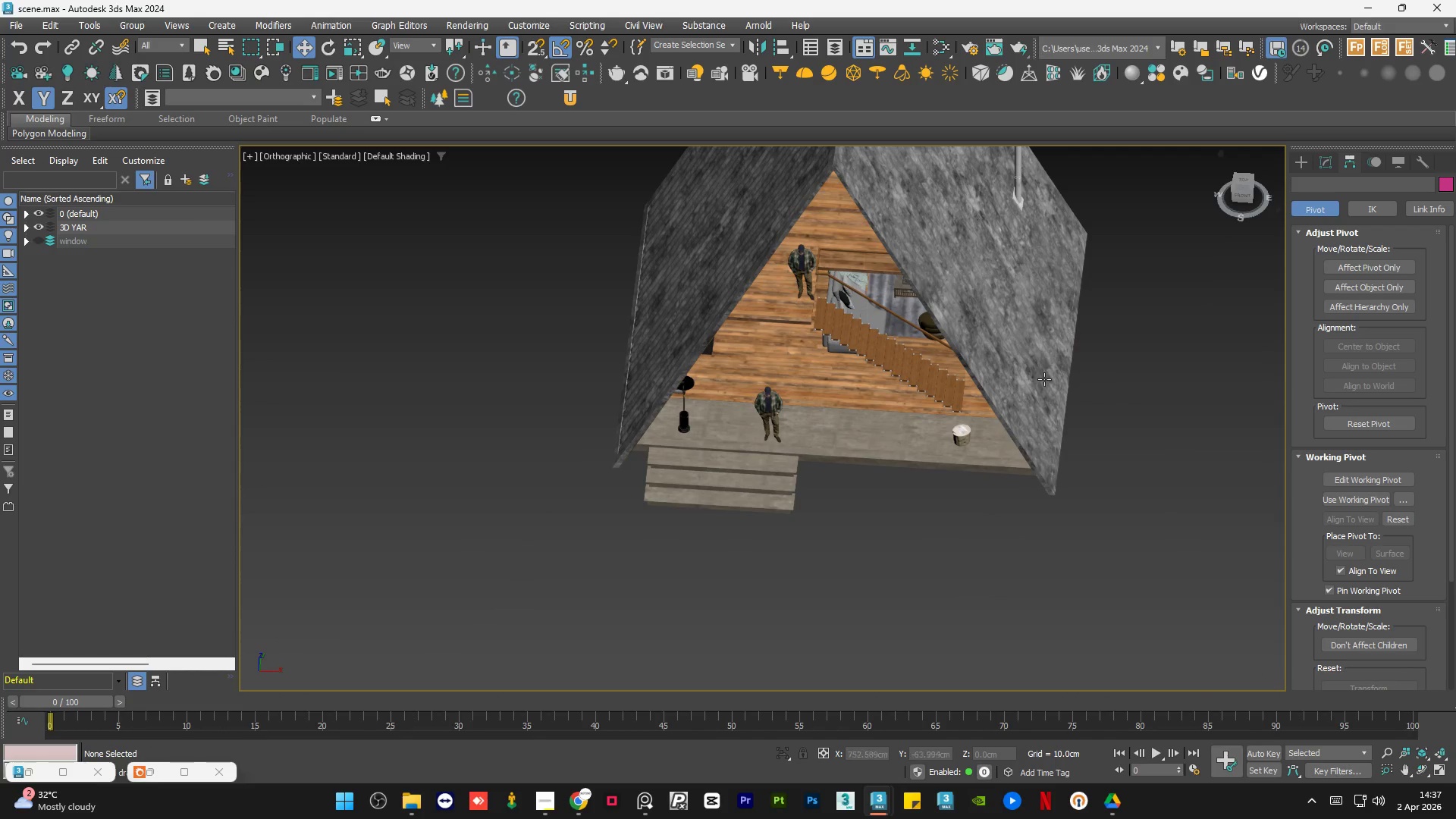 
scroll: coordinate [988, 438], scroll_direction: down, amount: 3.0
 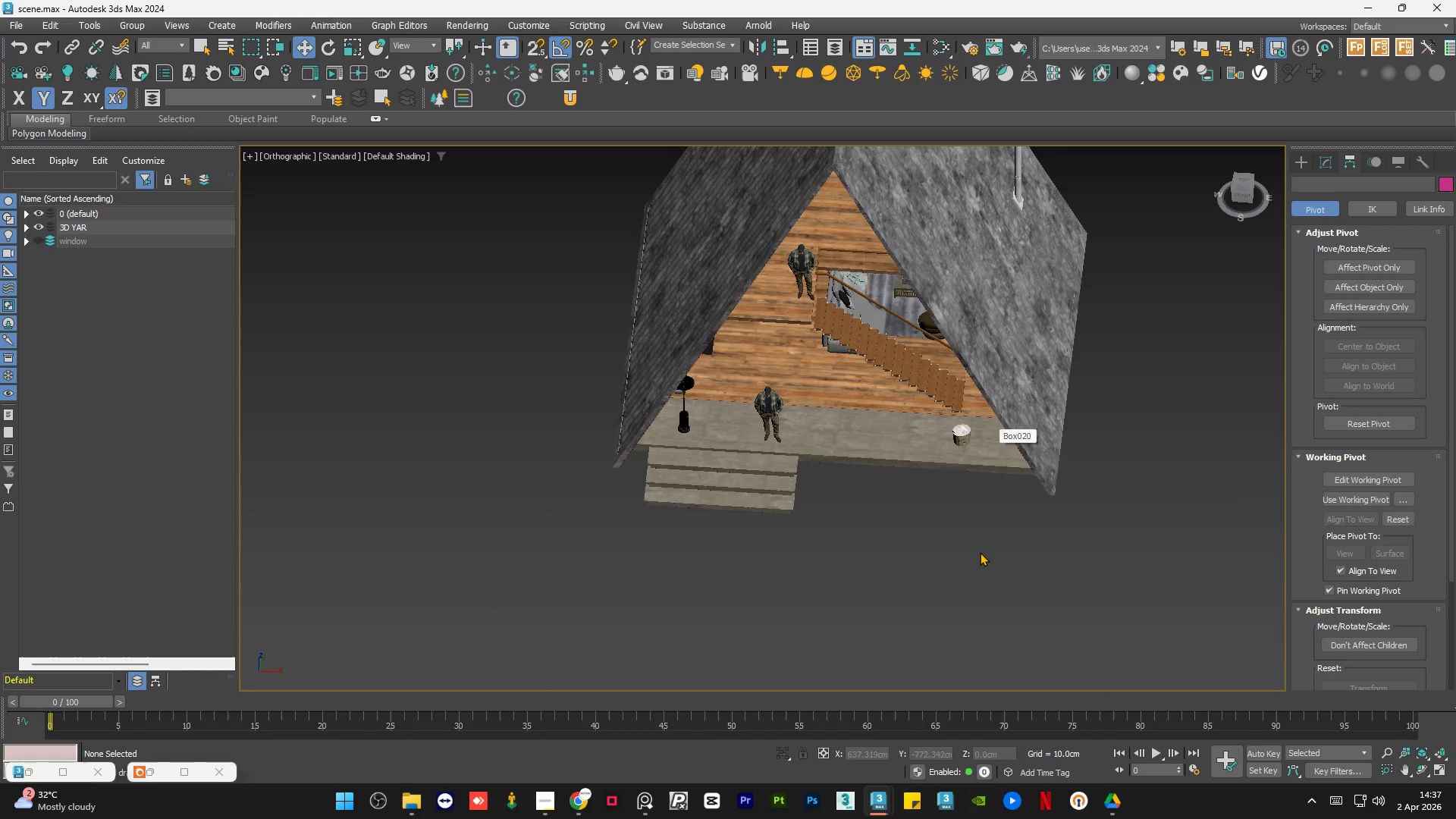 
hold_key(key=AltLeft, duration=1.05)
 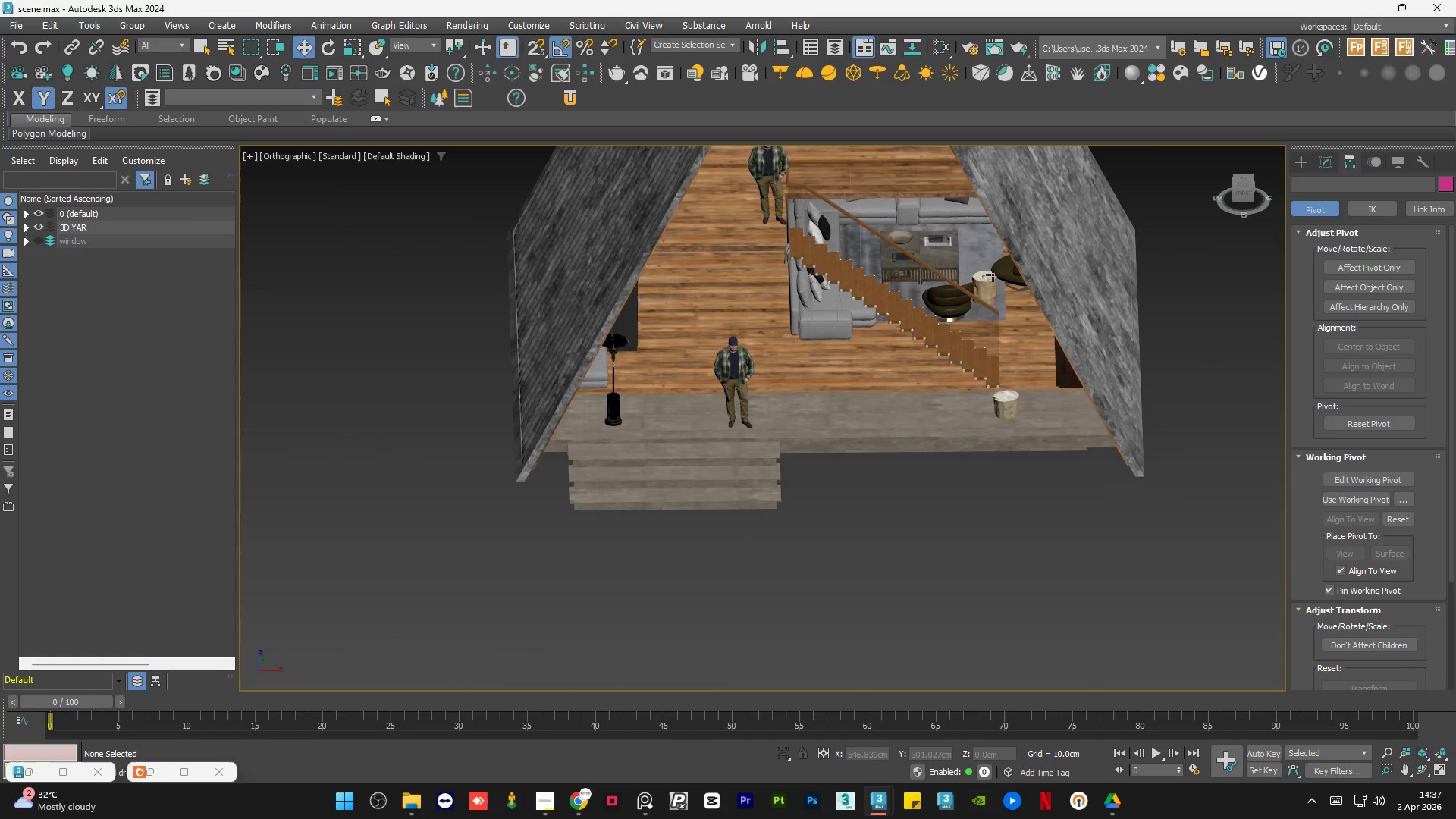 
scroll: coordinate [999, 428], scroll_direction: up, amount: 1.0
 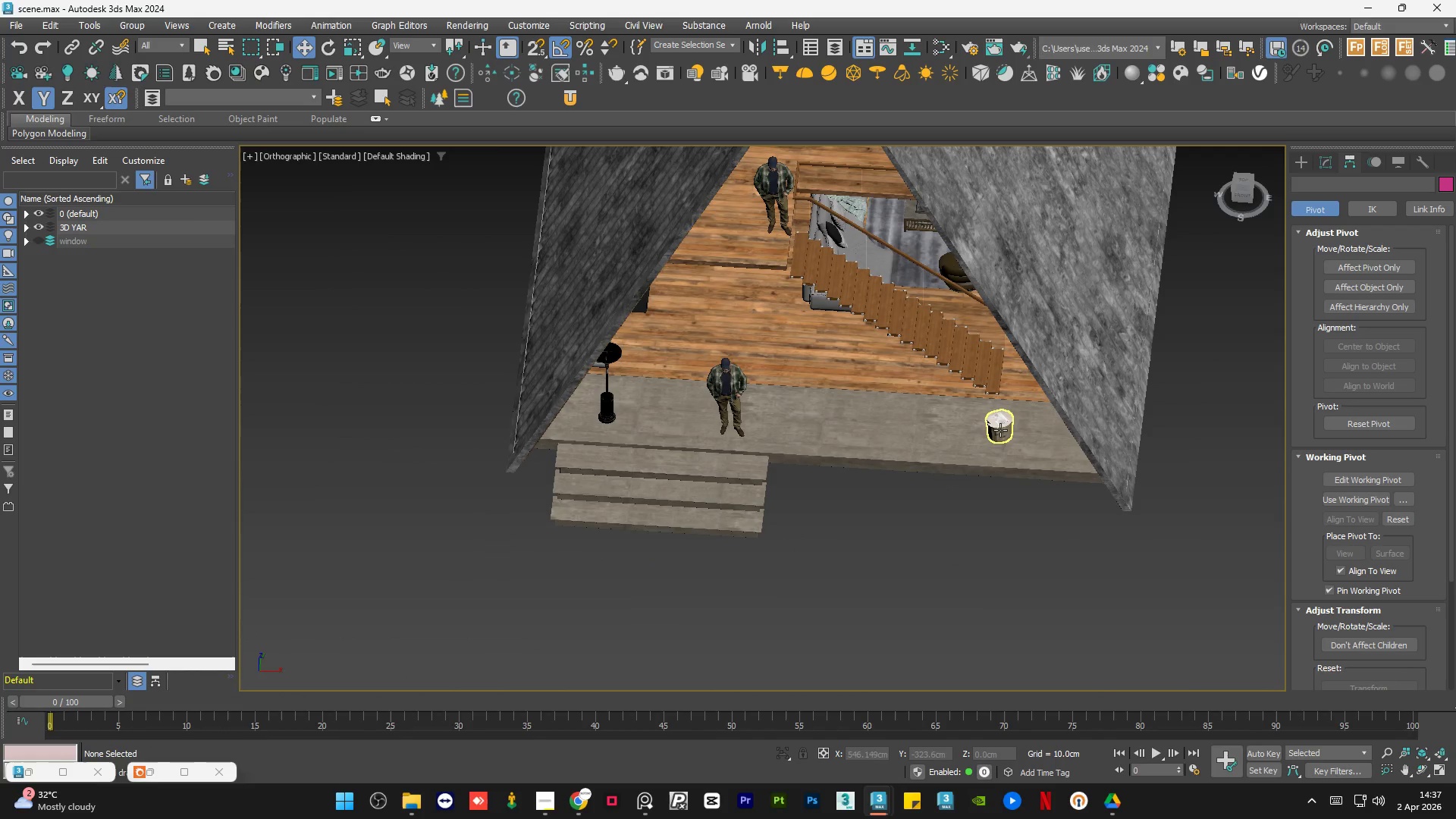 
left_click([988, 280])
 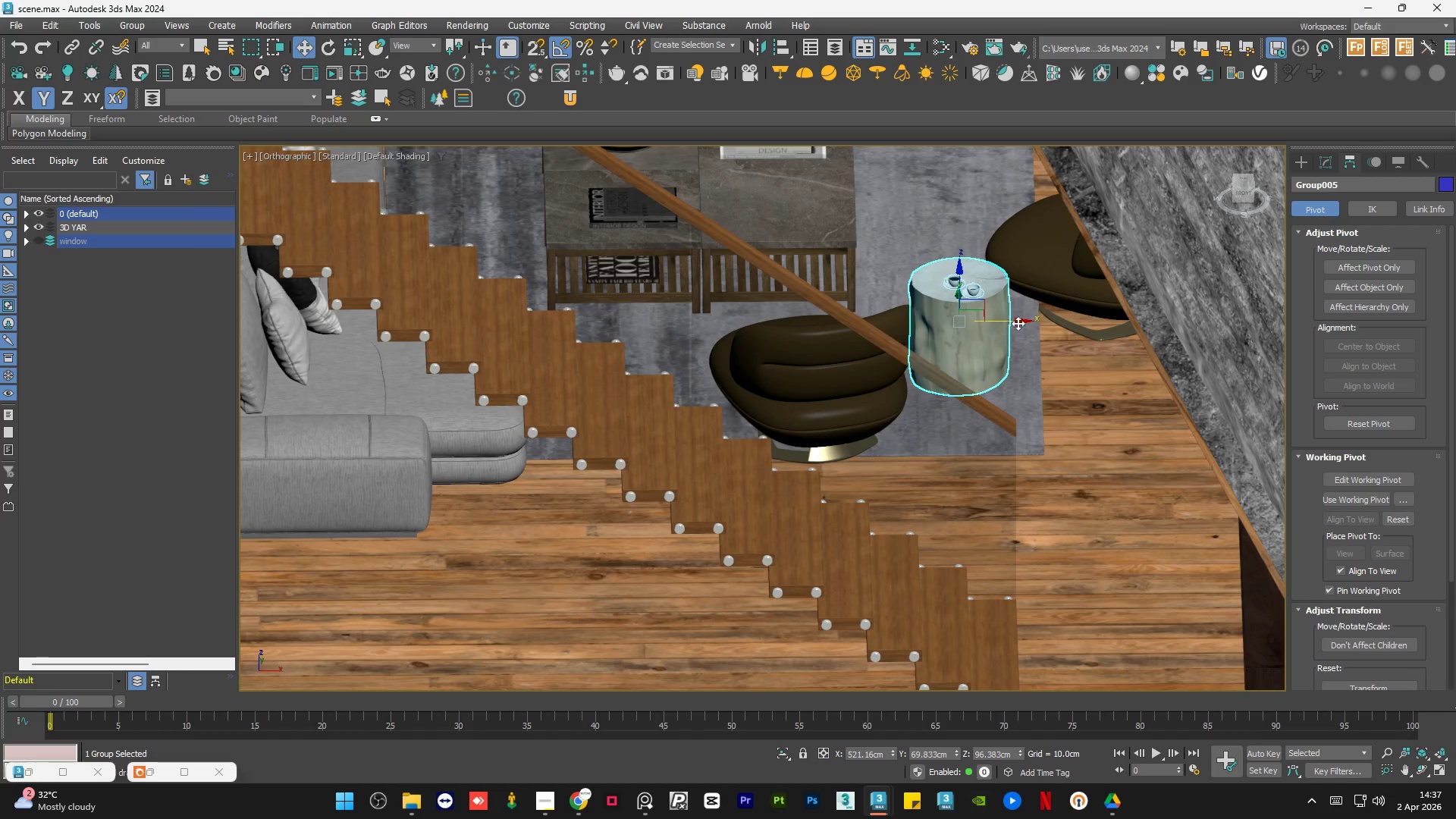 
scroll: coordinate [993, 275], scroll_direction: up, amount: 7.0
 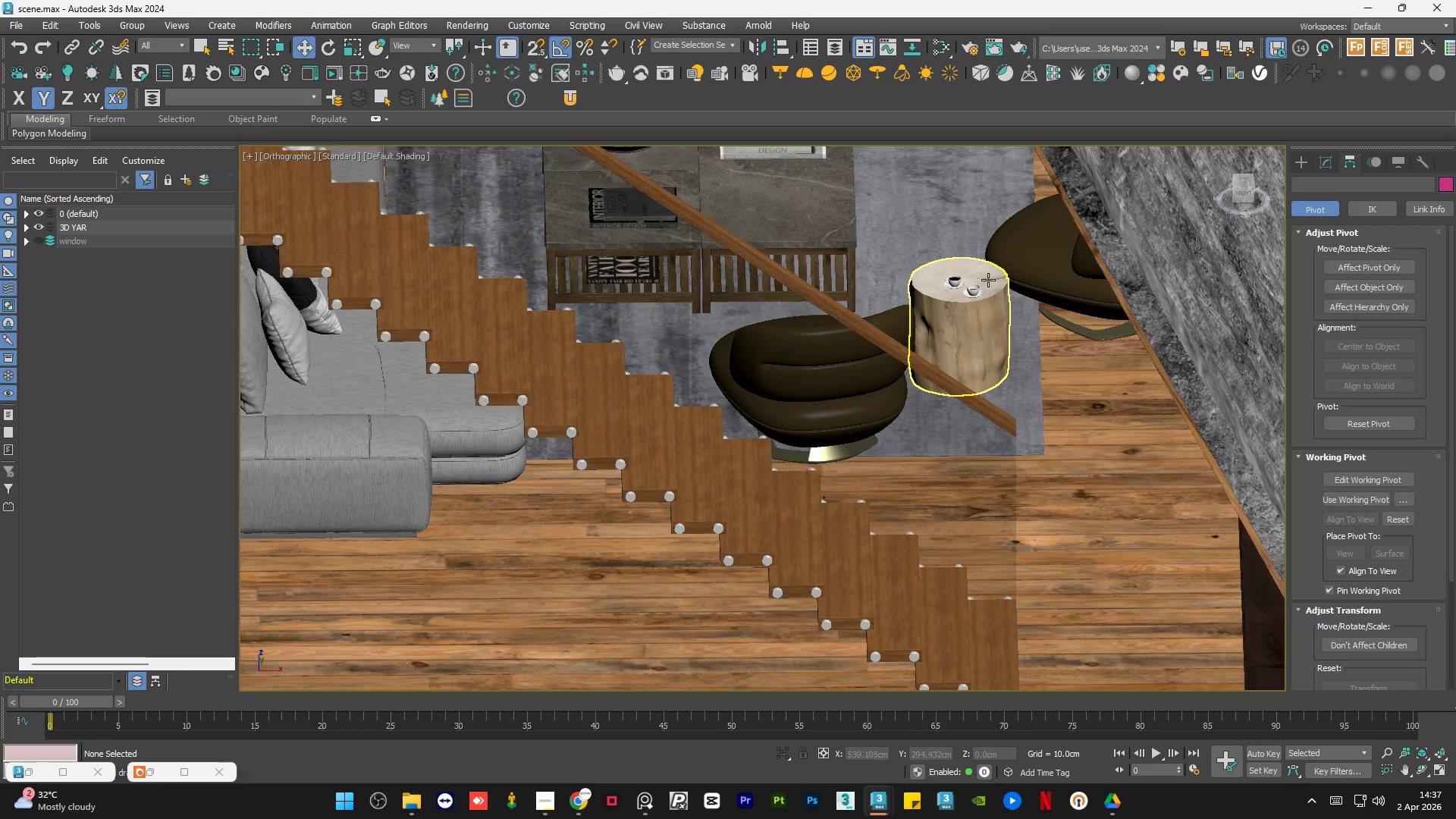 
hold_key(key=AltLeft, duration=0.89)
 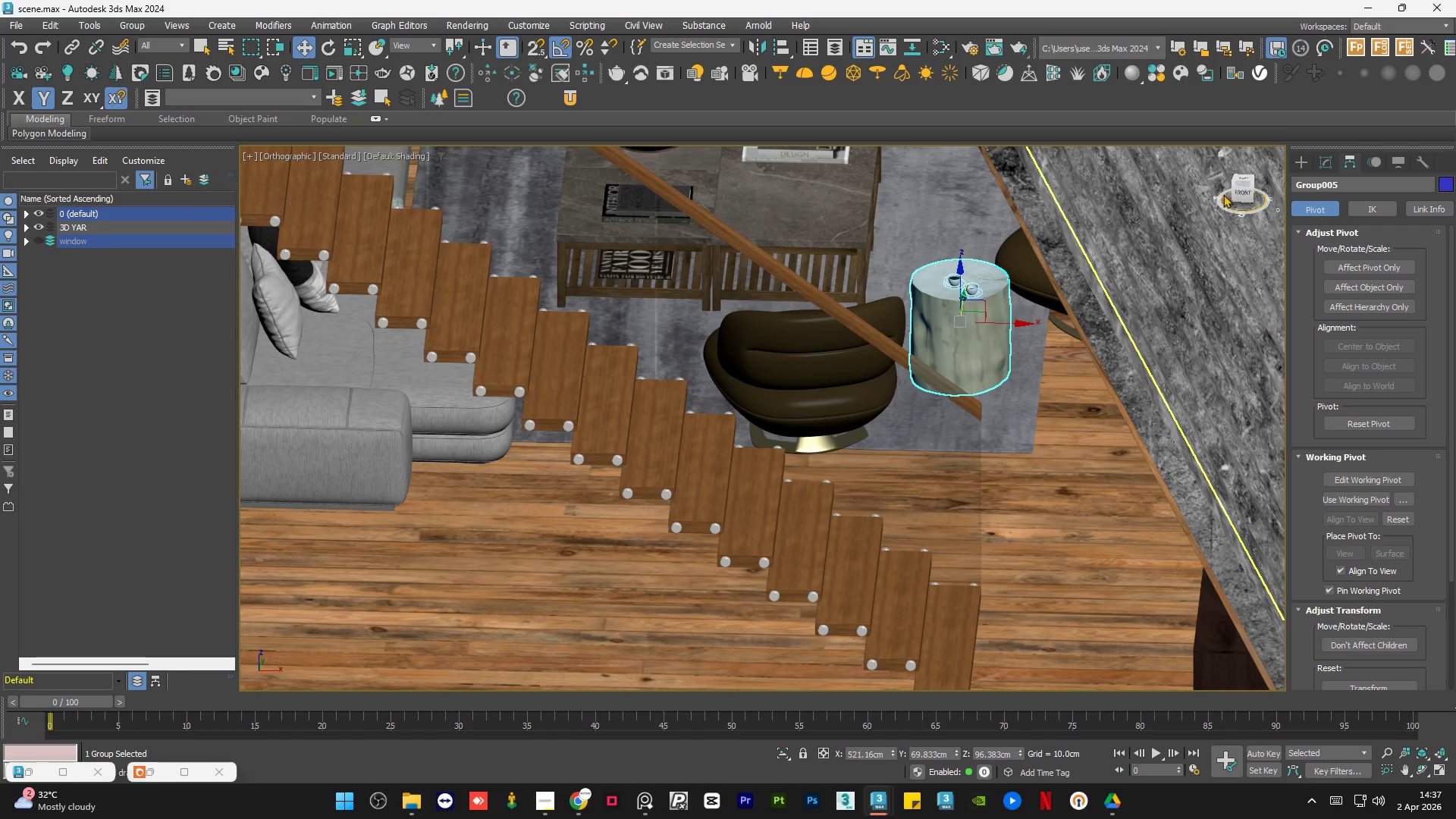 
left_click([1238, 195])
 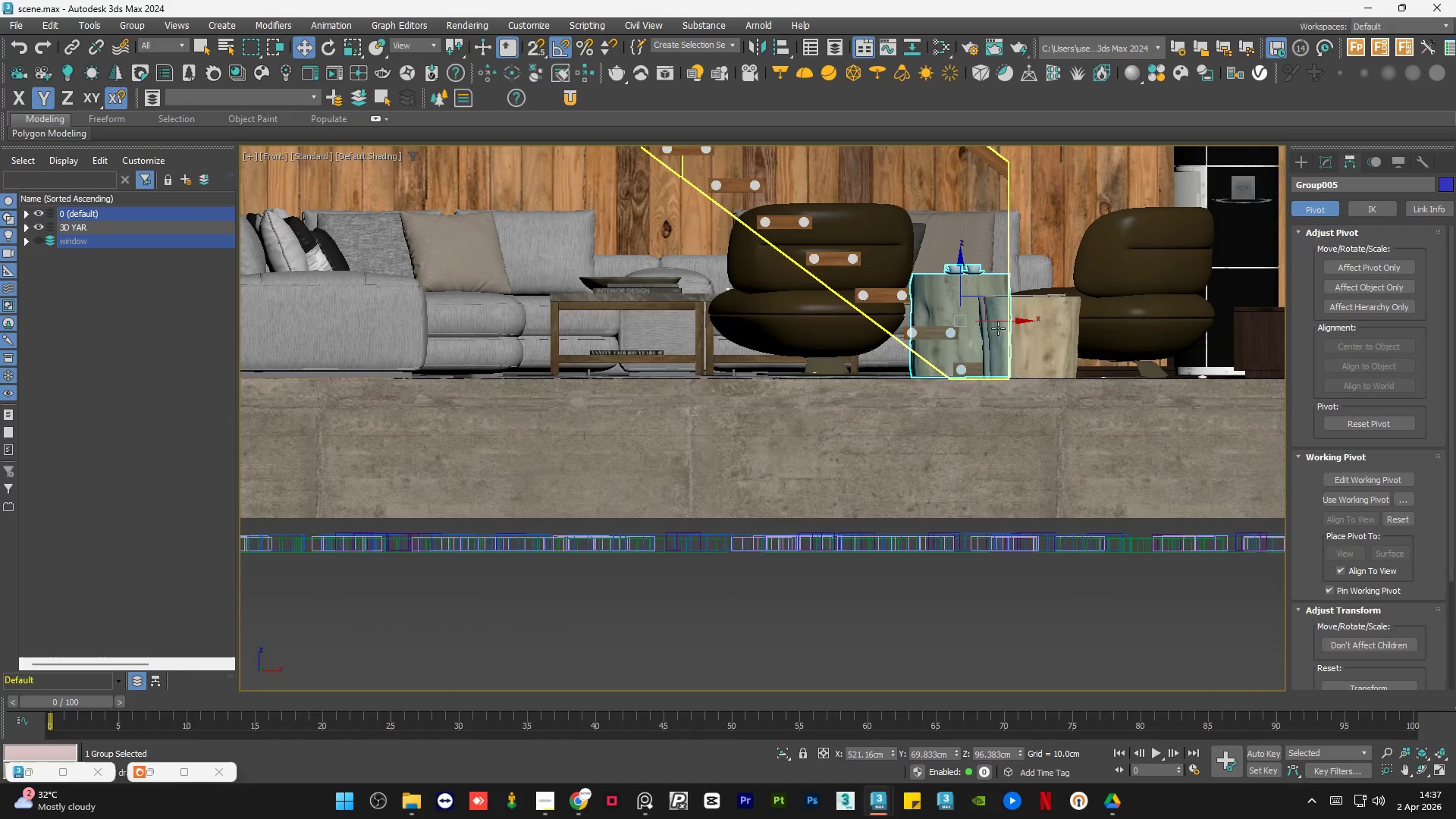 
scroll: coordinate [990, 326], scroll_direction: up, amount: 3.0
 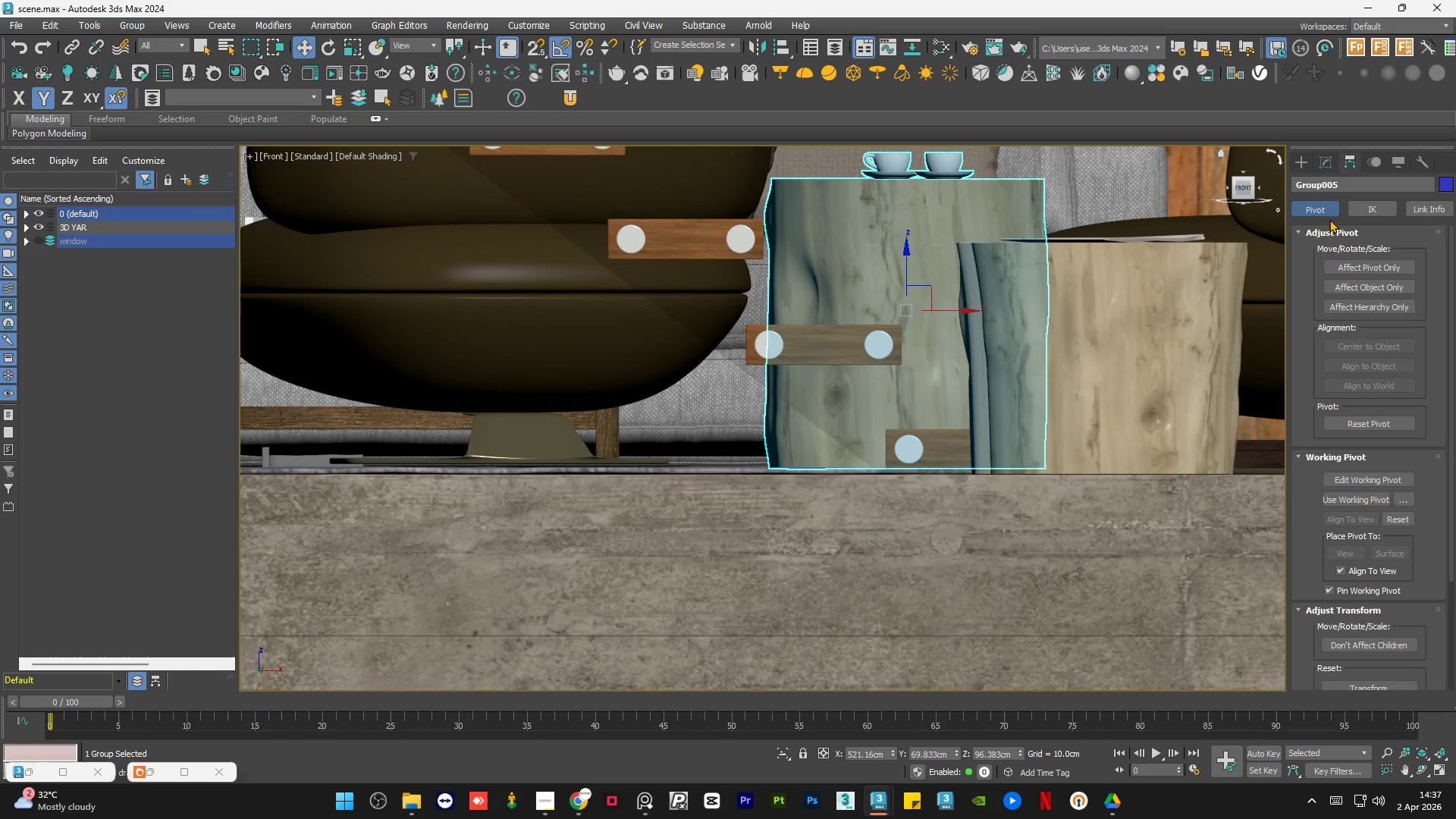 
left_click([1346, 267])
 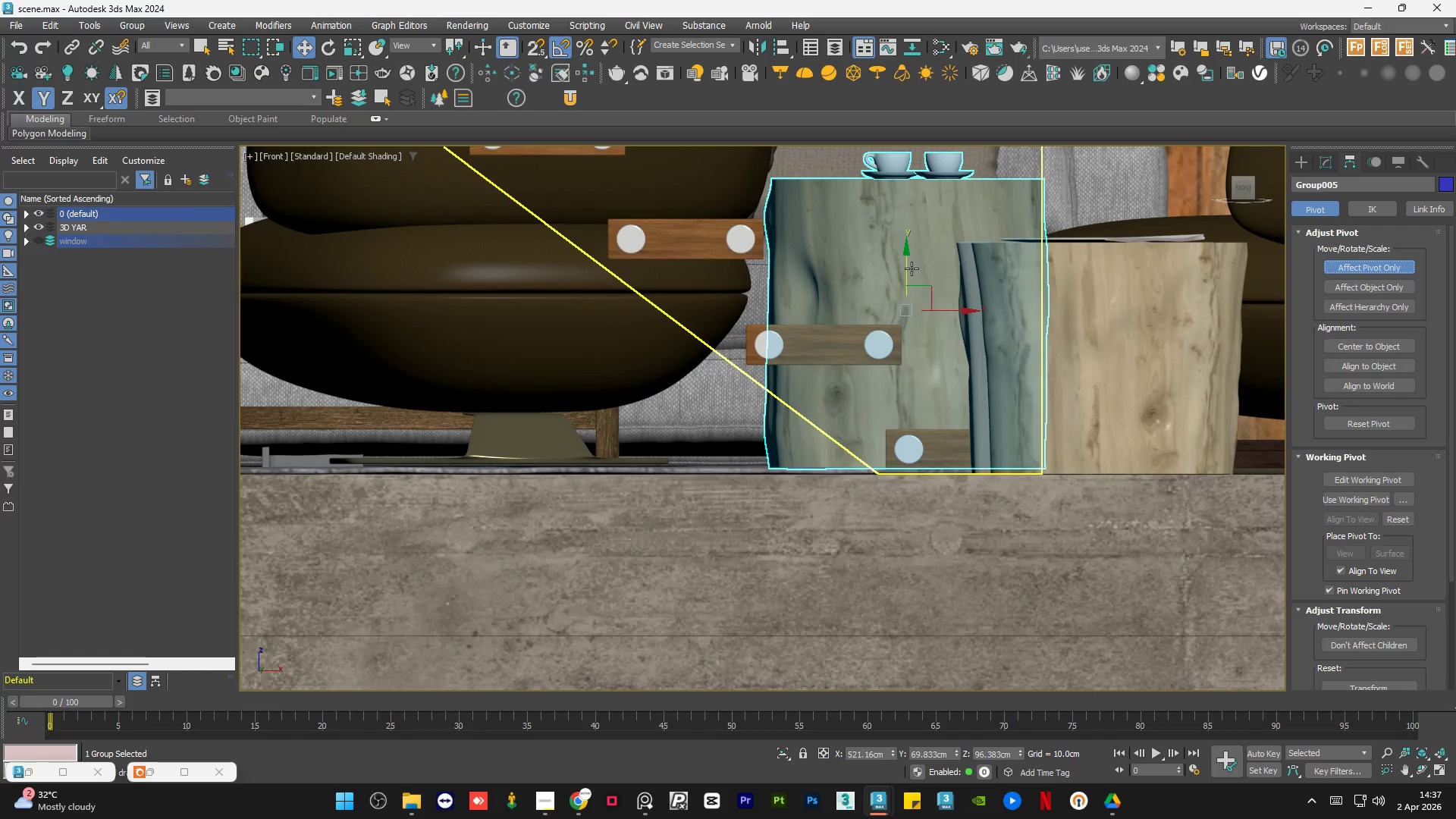 
left_click_drag(start_coordinate=[905, 265], to_coordinate=[926, 422])
 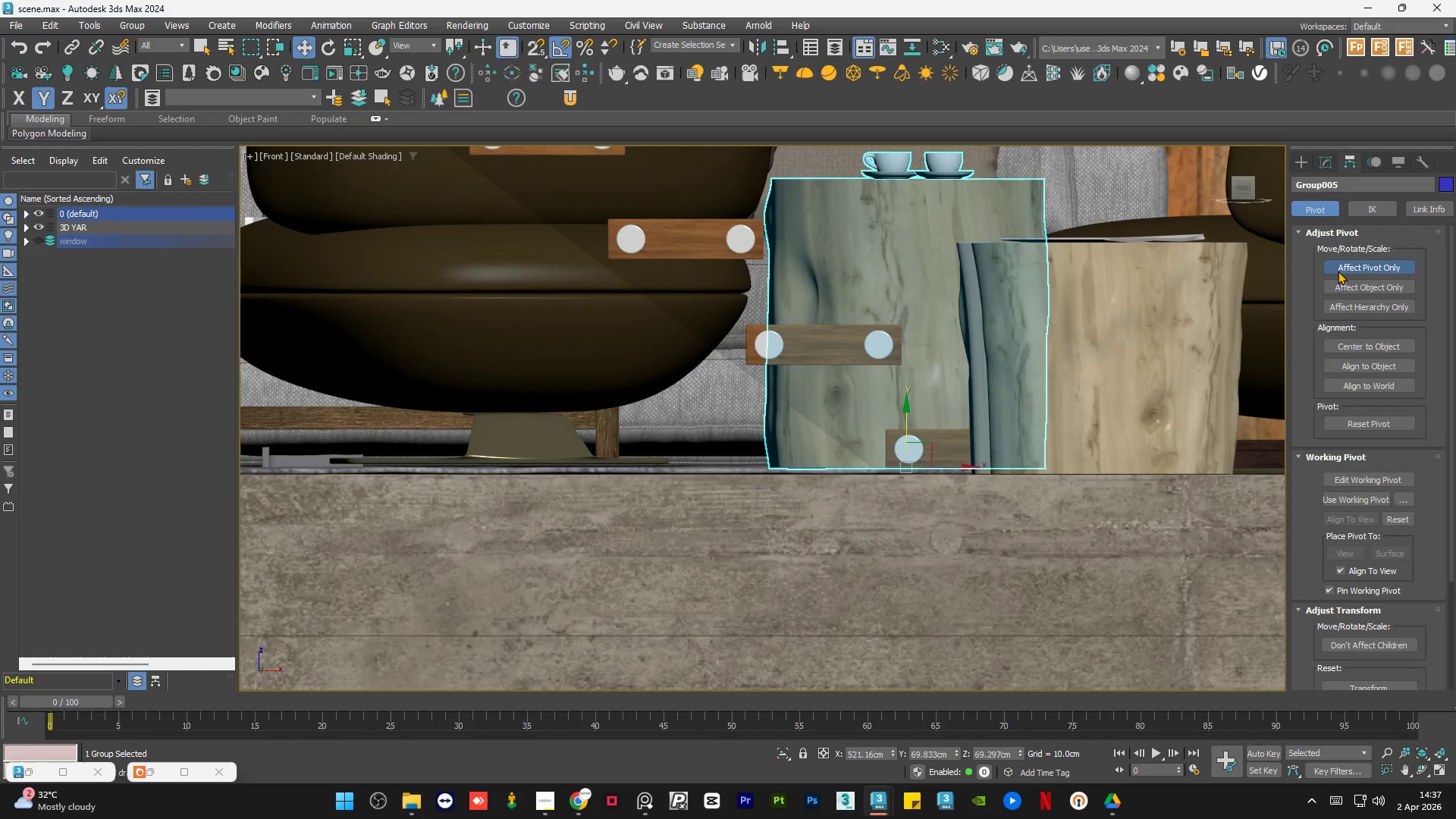 
left_click([1339, 268])
 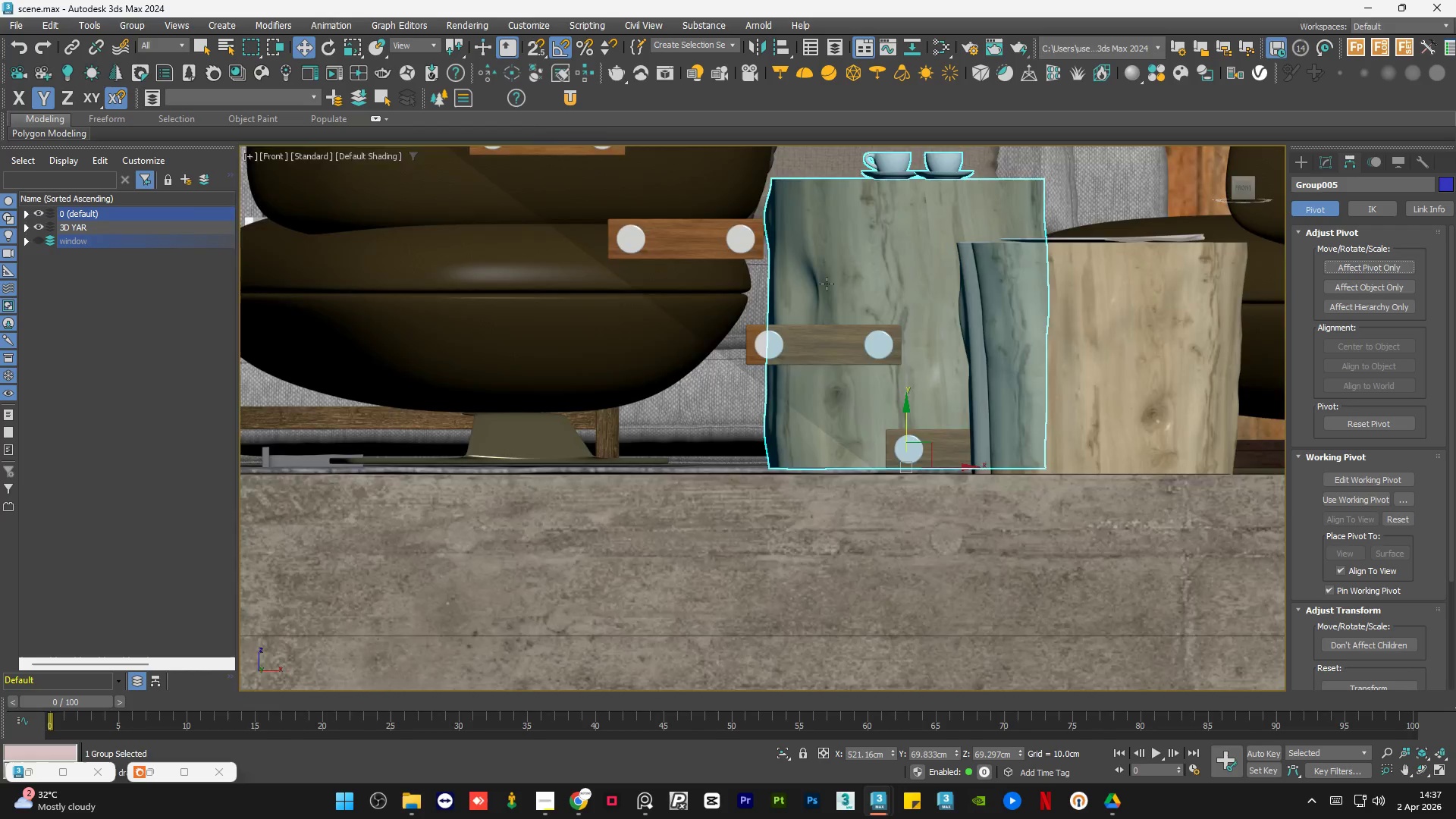 
hold_key(key=AltLeft, duration=0.55)
 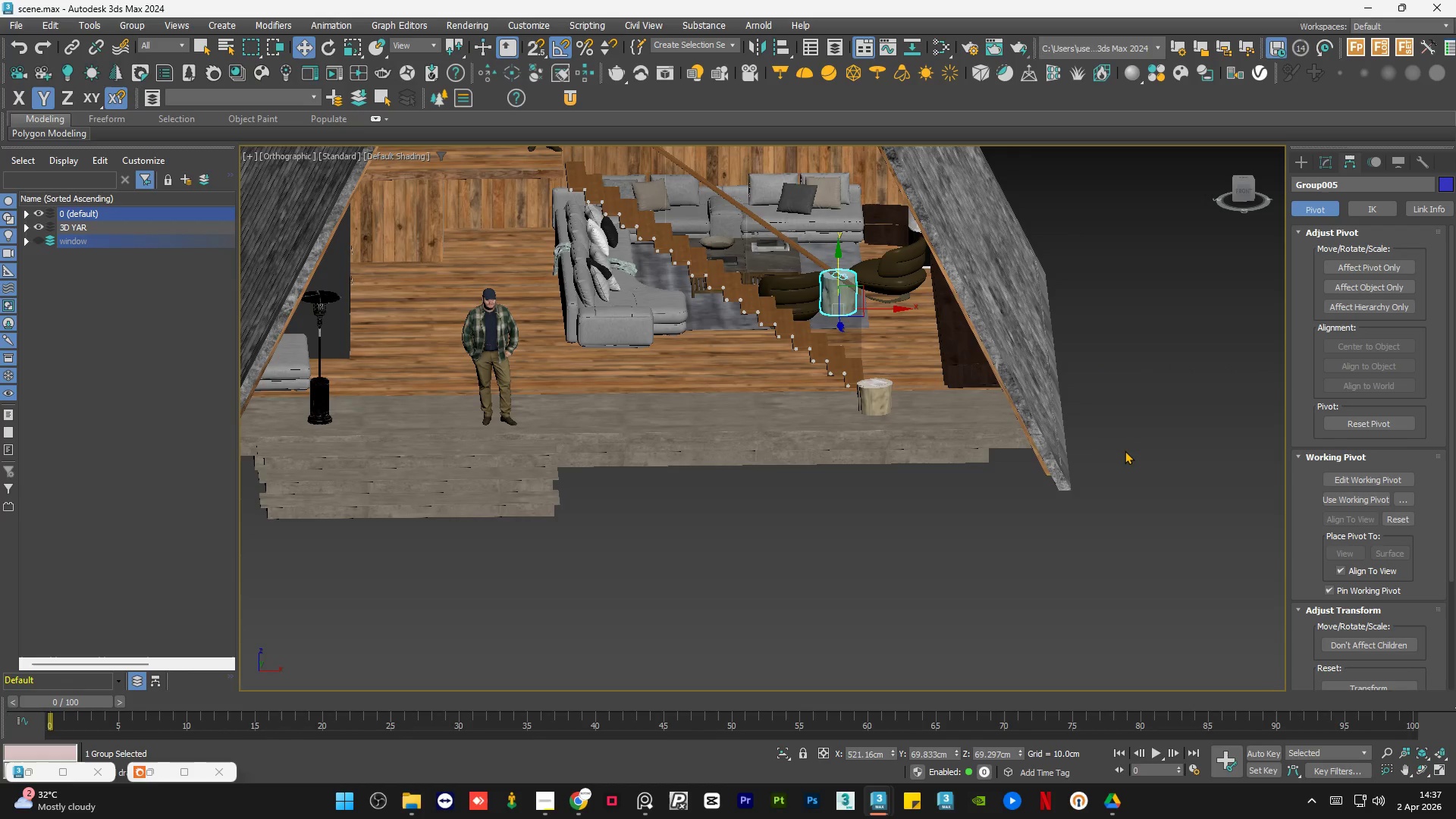 
scroll: coordinate [829, 291], scroll_direction: down, amount: 6.0
 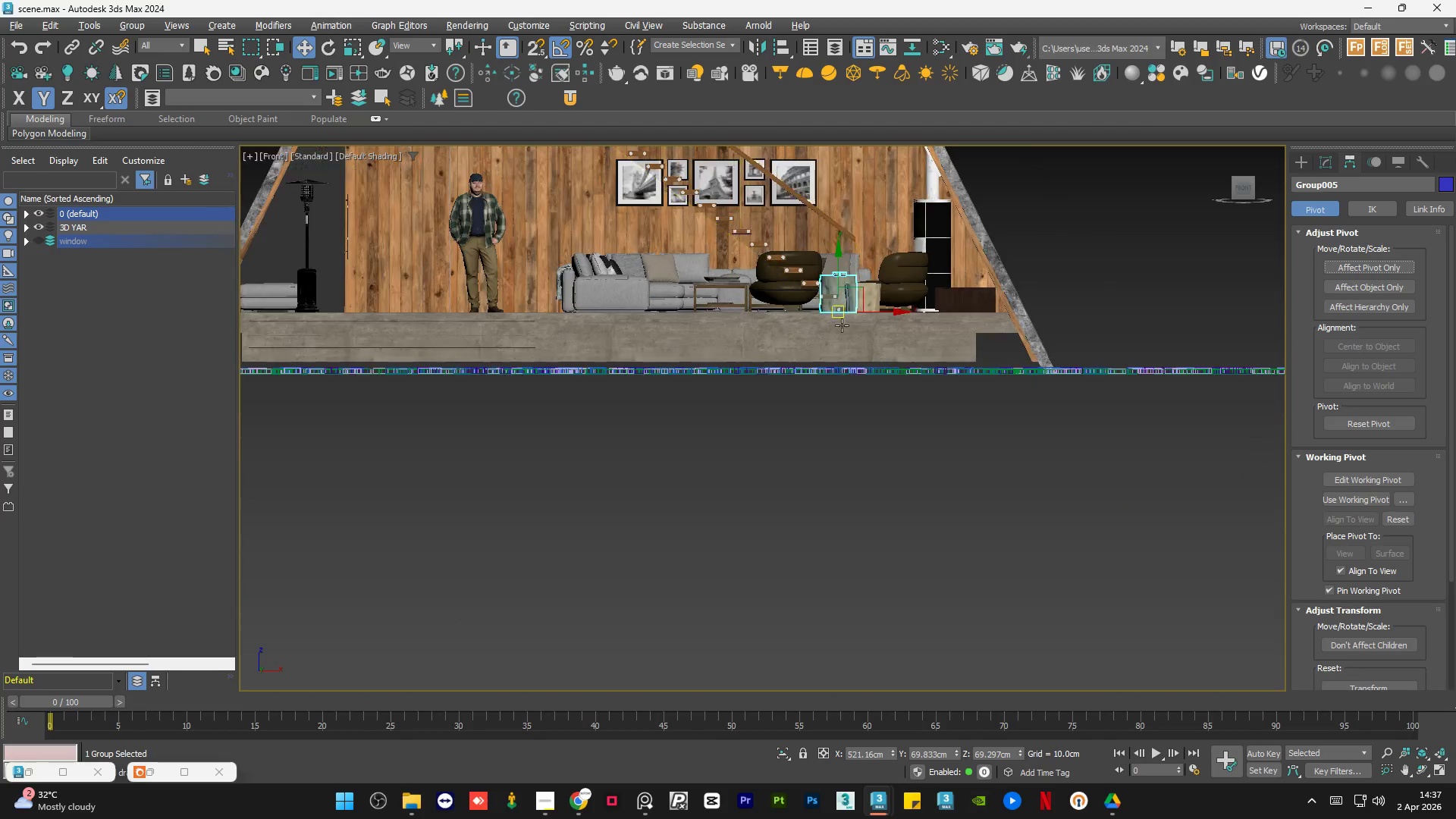 
left_click([1125, 450])
 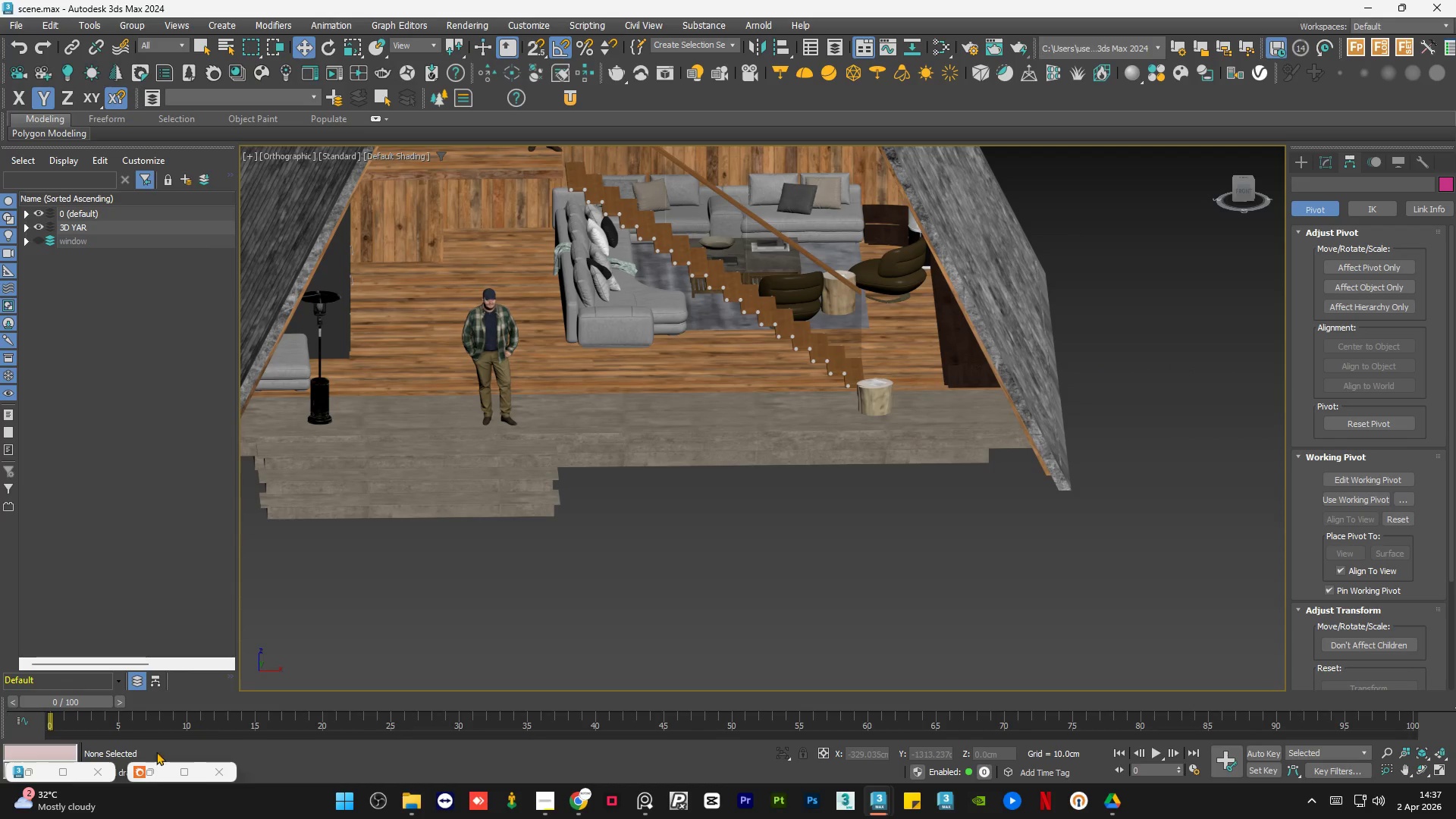 
wait(5.55)
 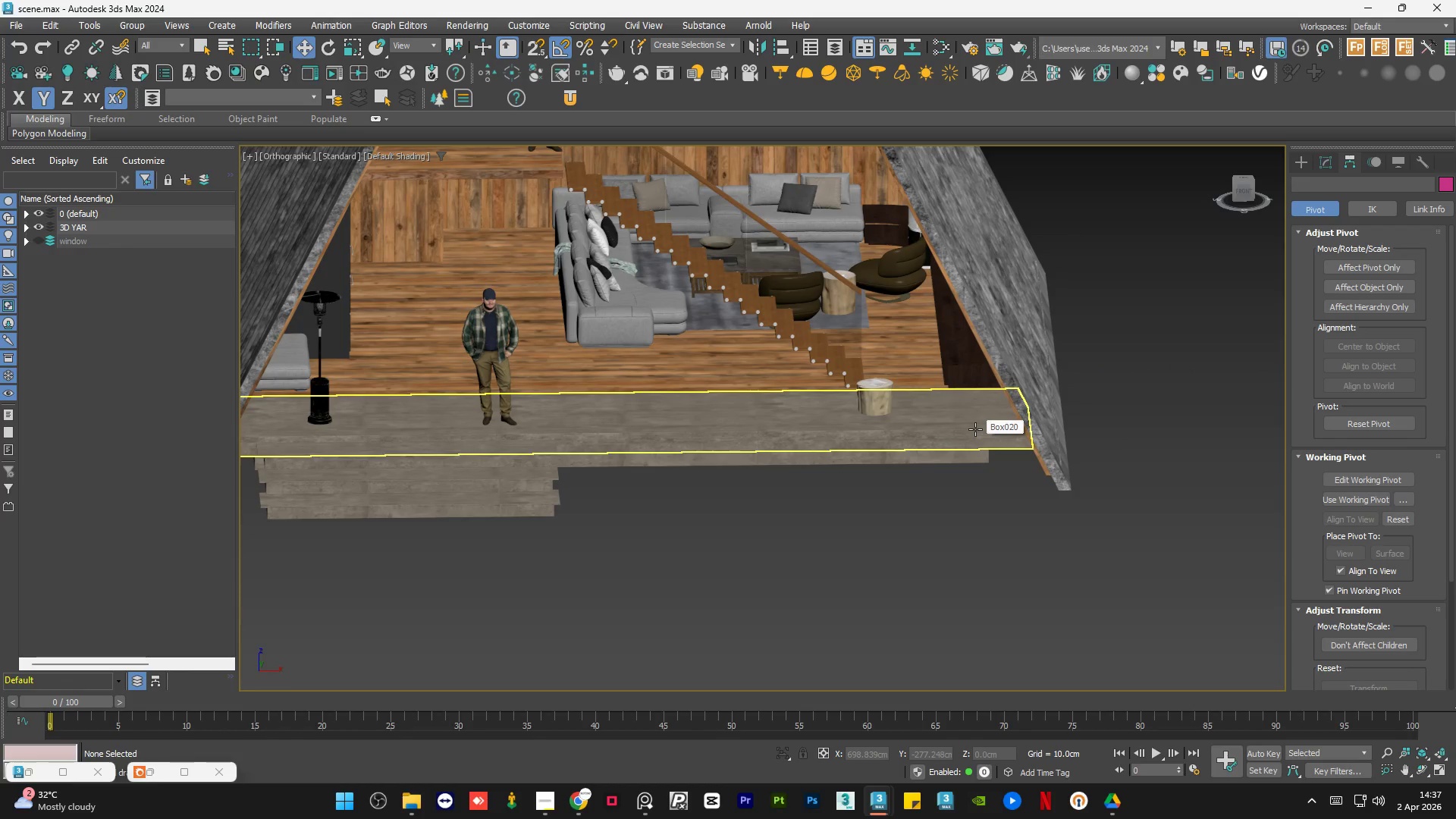 
left_click([944, 570])
 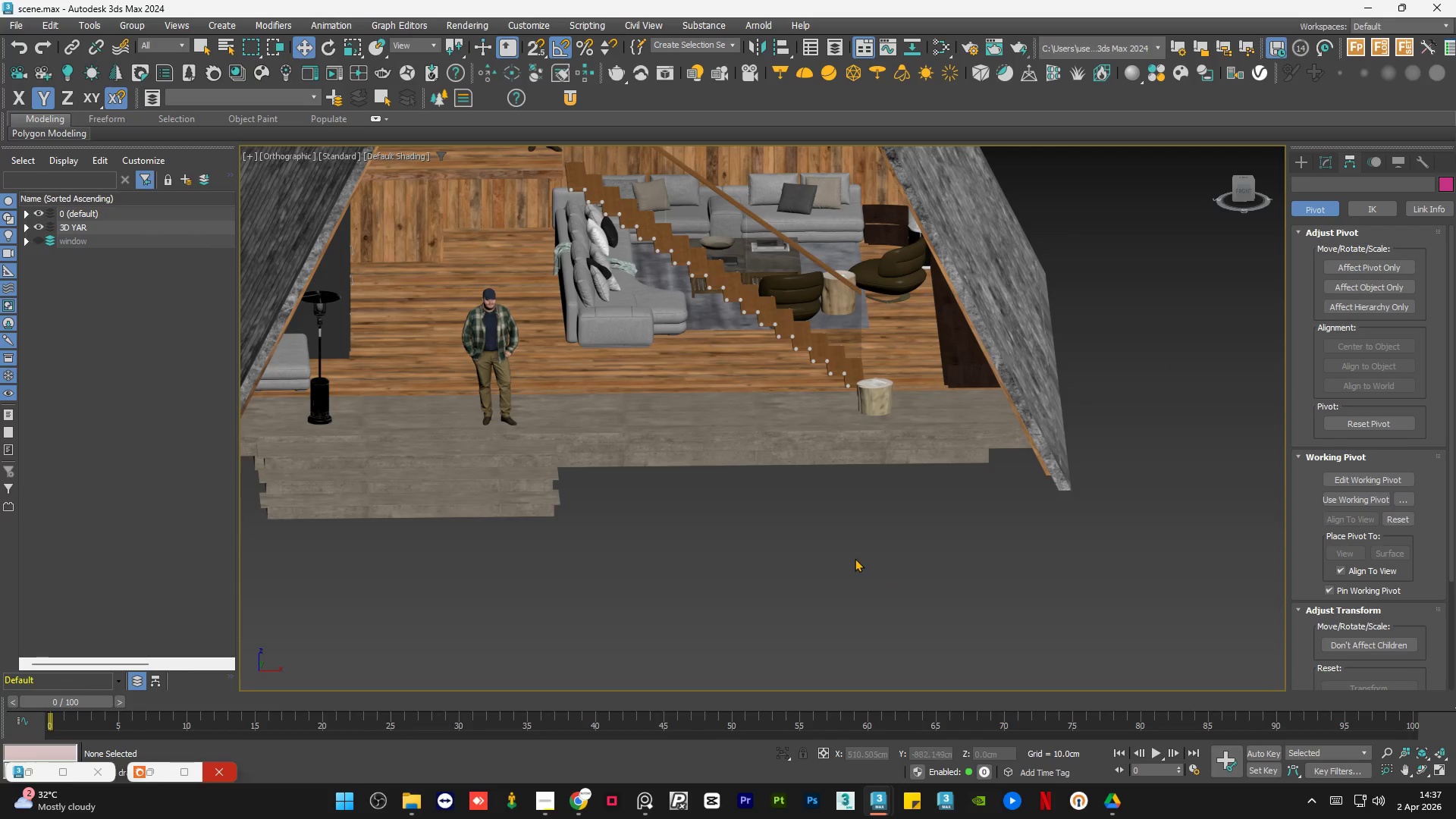 
hold_key(key=AltLeft, duration=0.58)
 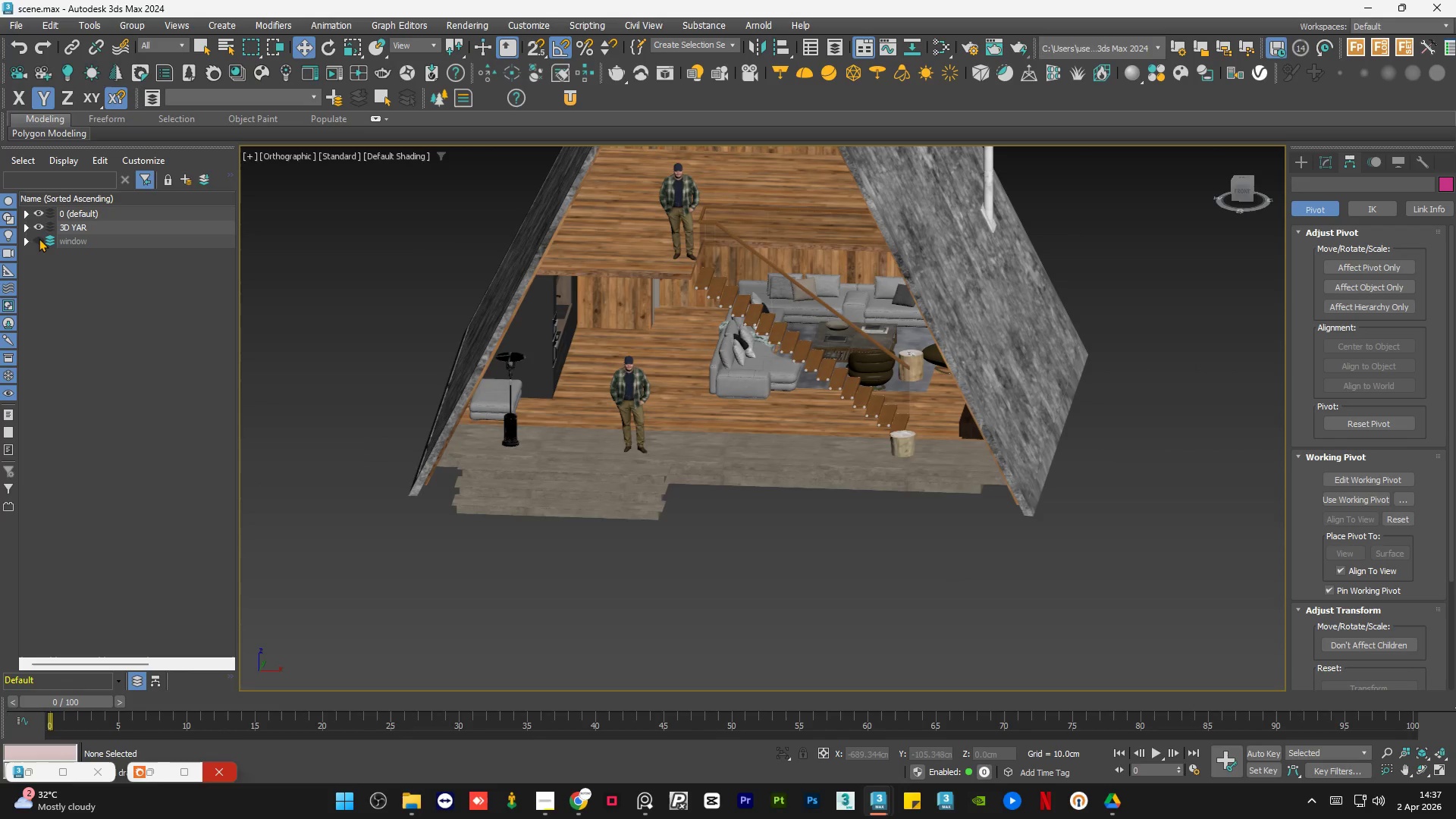 
scroll: coordinate [855, 558], scroll_direction: down, amount: 1.0
 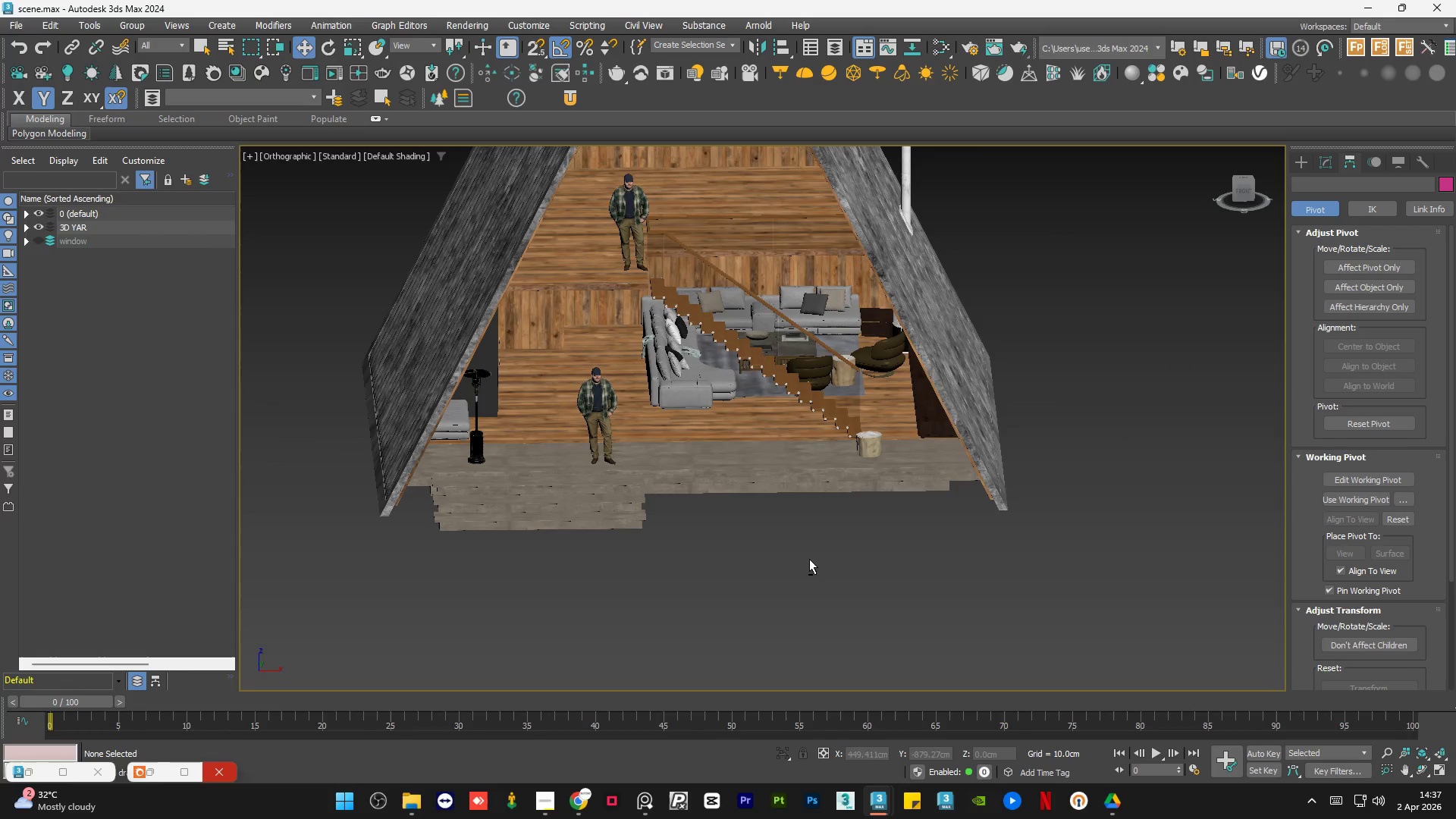 
left_click([38, 238])
 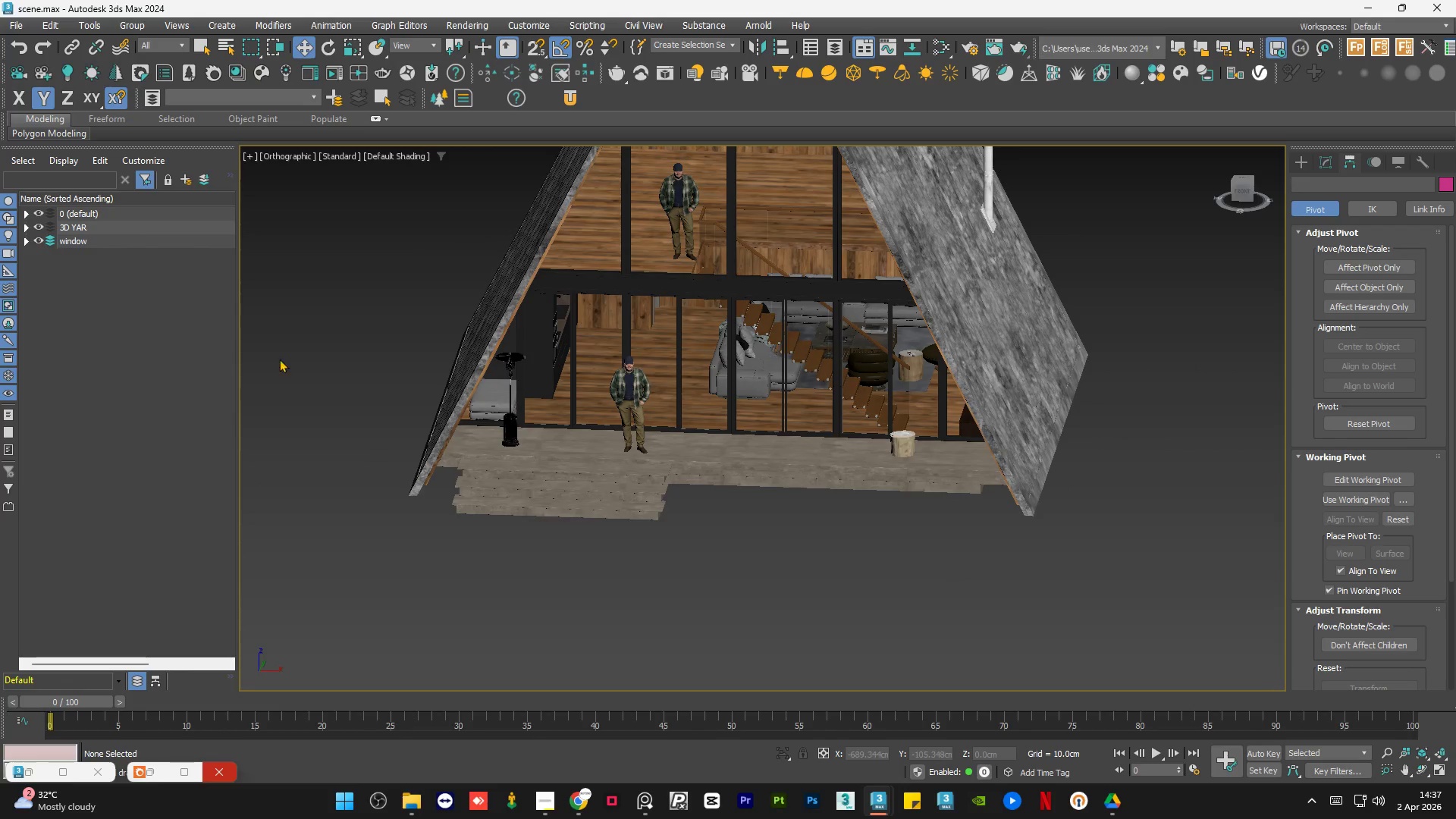 
hold_key(key=AltLeft, duration=1.52)
 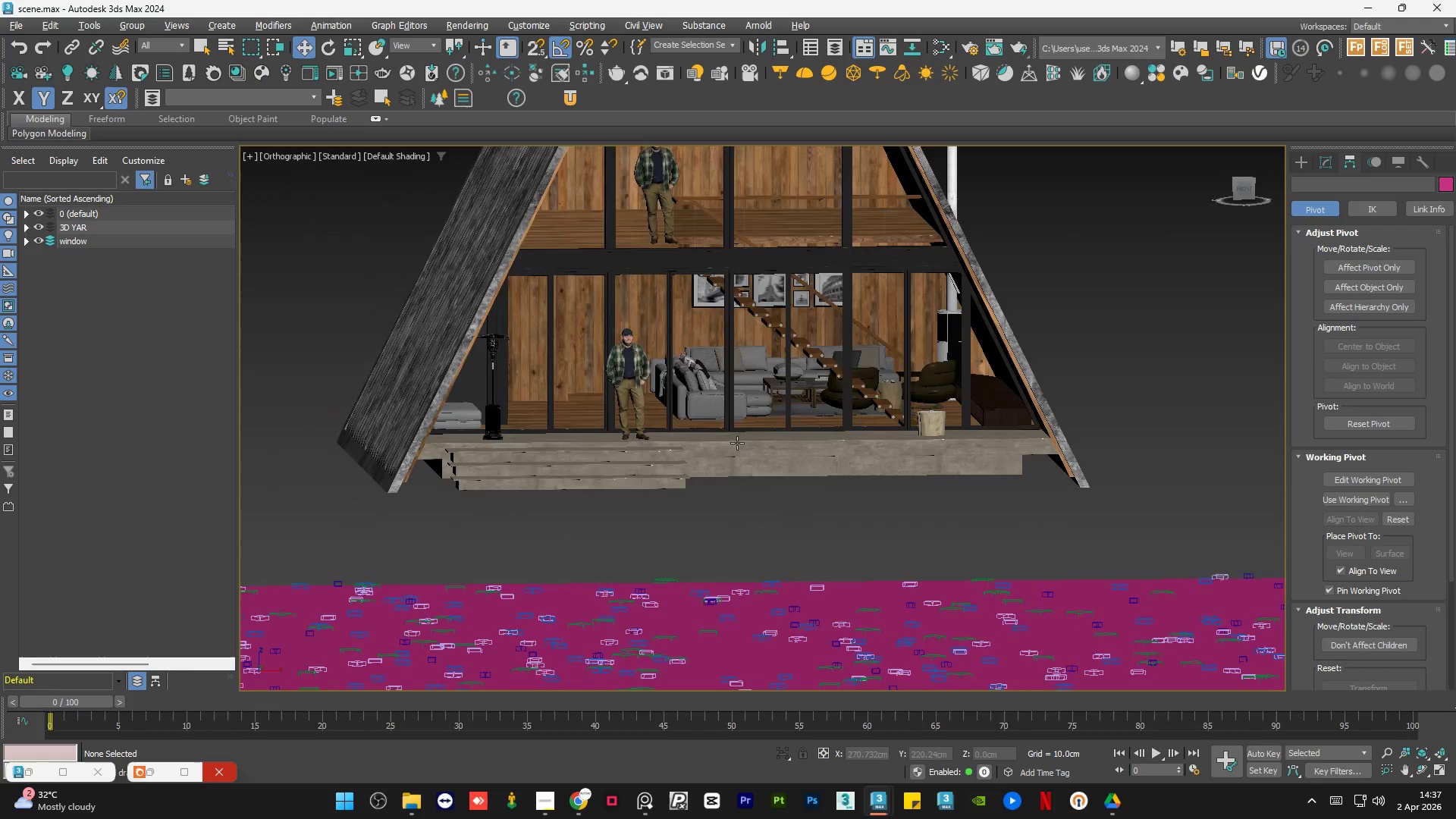 
hold_key(key=AltLeft, duration=1.5)
 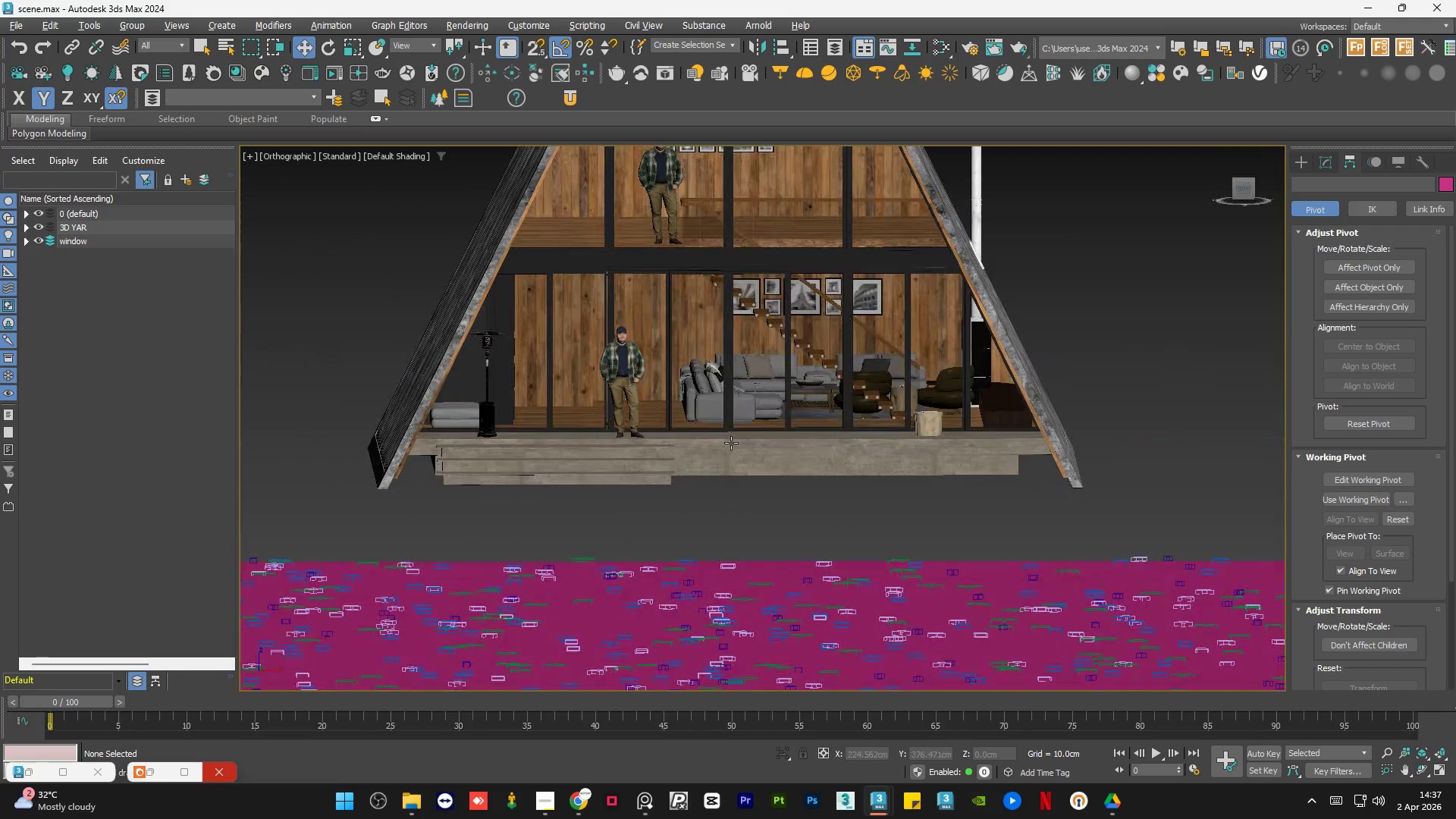 
scroll: coordinate [799, 464], scroll_direction: up, amount: 1.0
 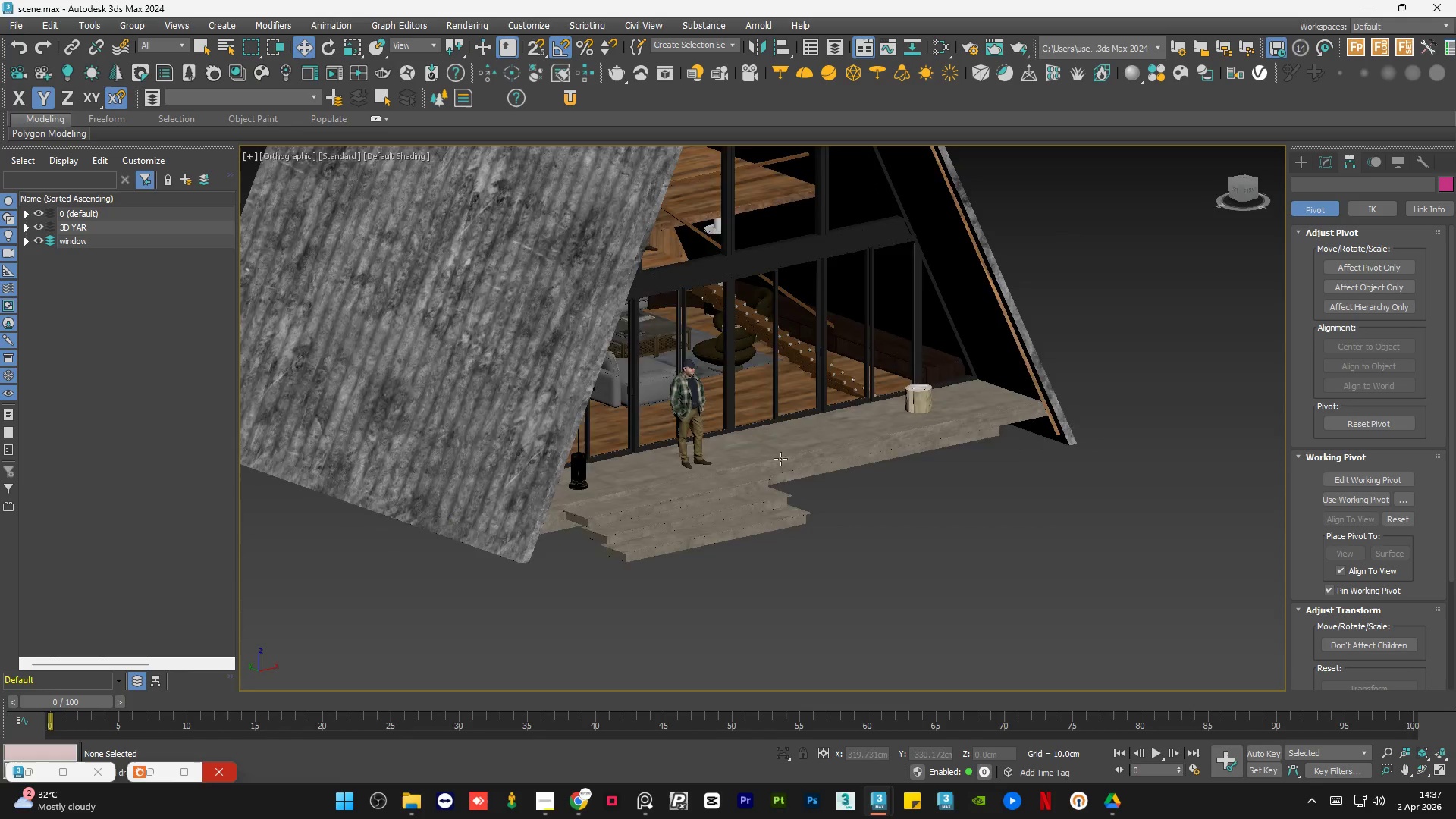 
hold_key(key=AltLeft, duration=1.14)
 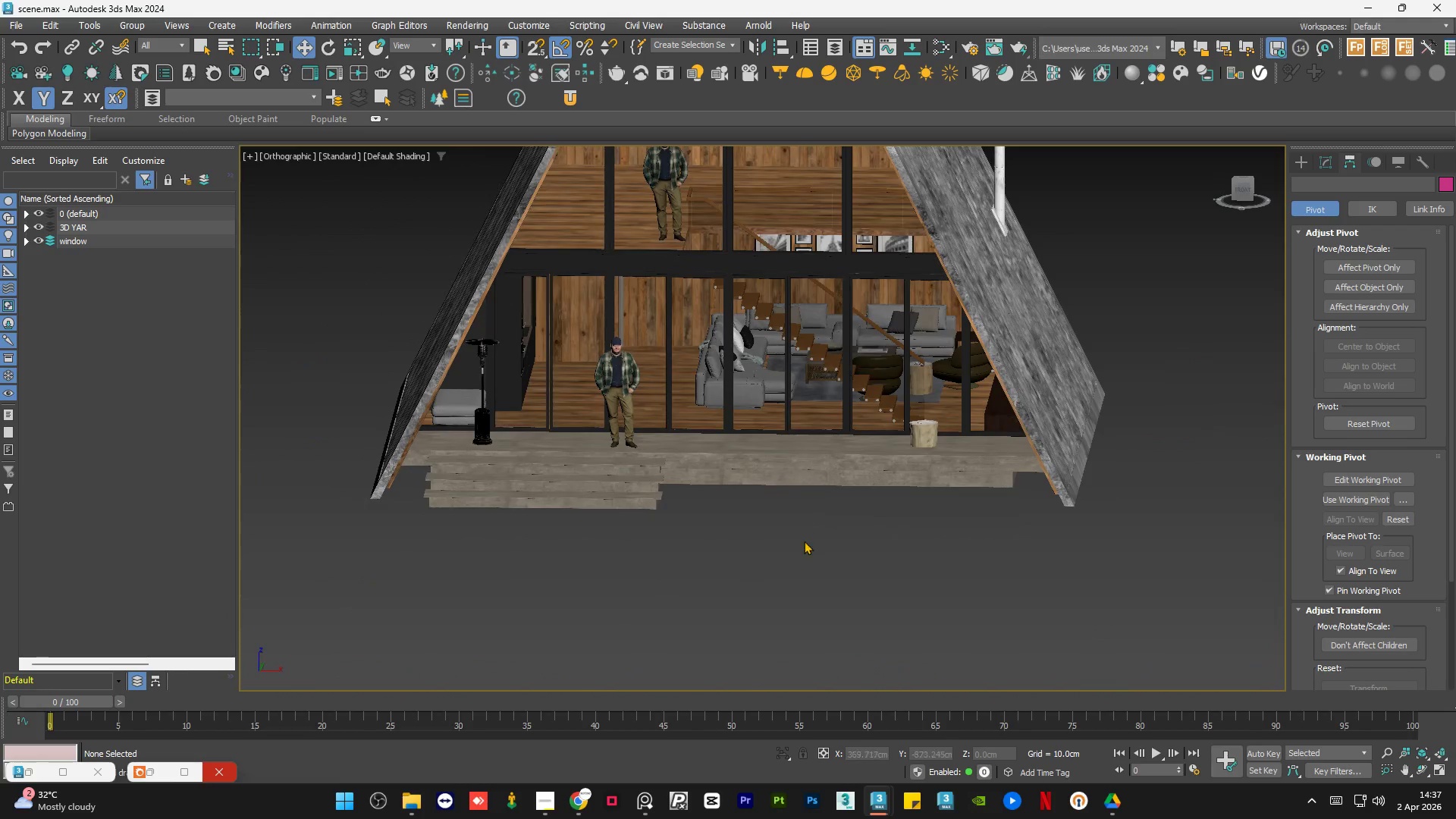 
left_click([803, 541])
 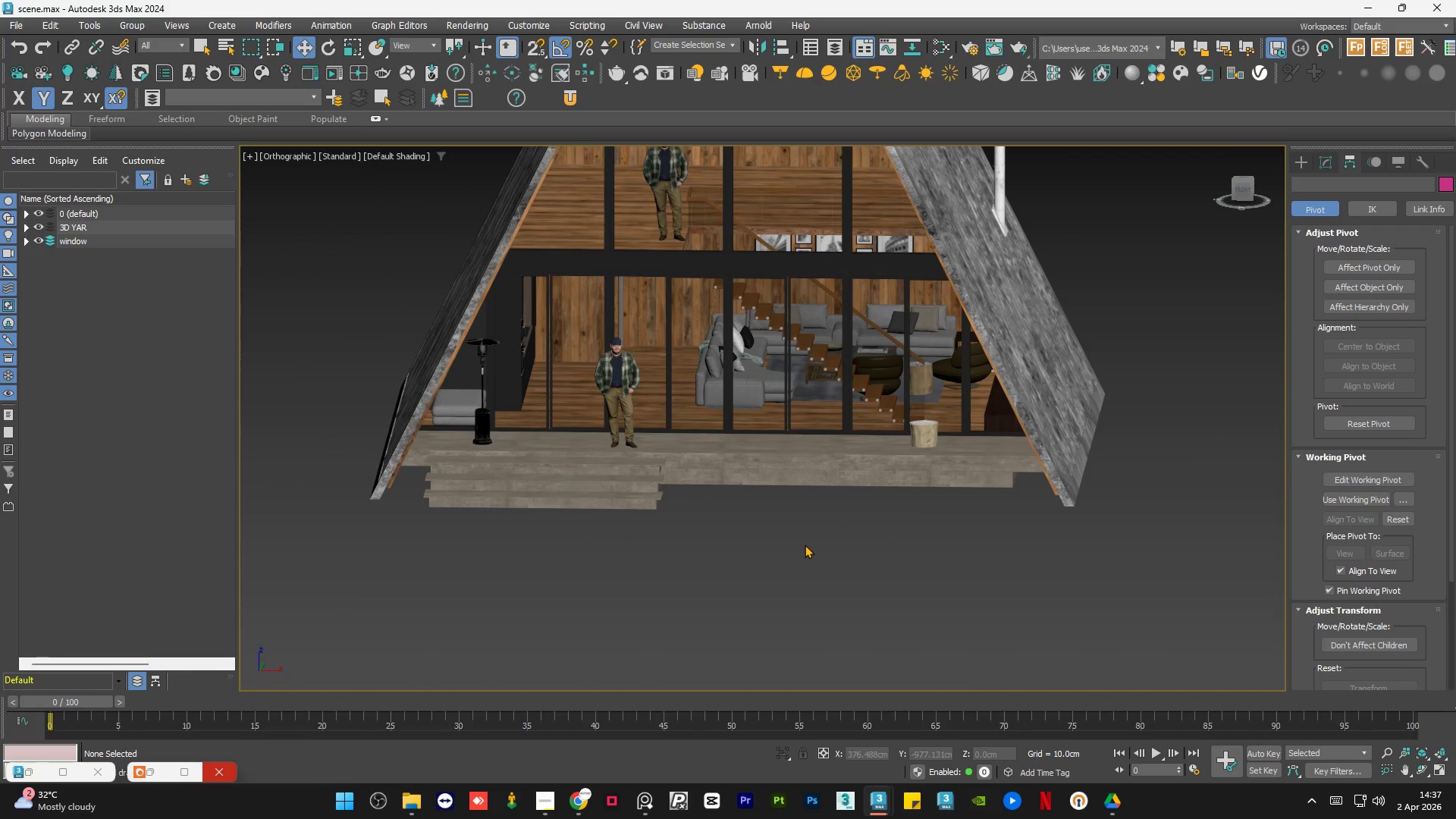 
hold_key(key=AltLeft, duration=1.5)
 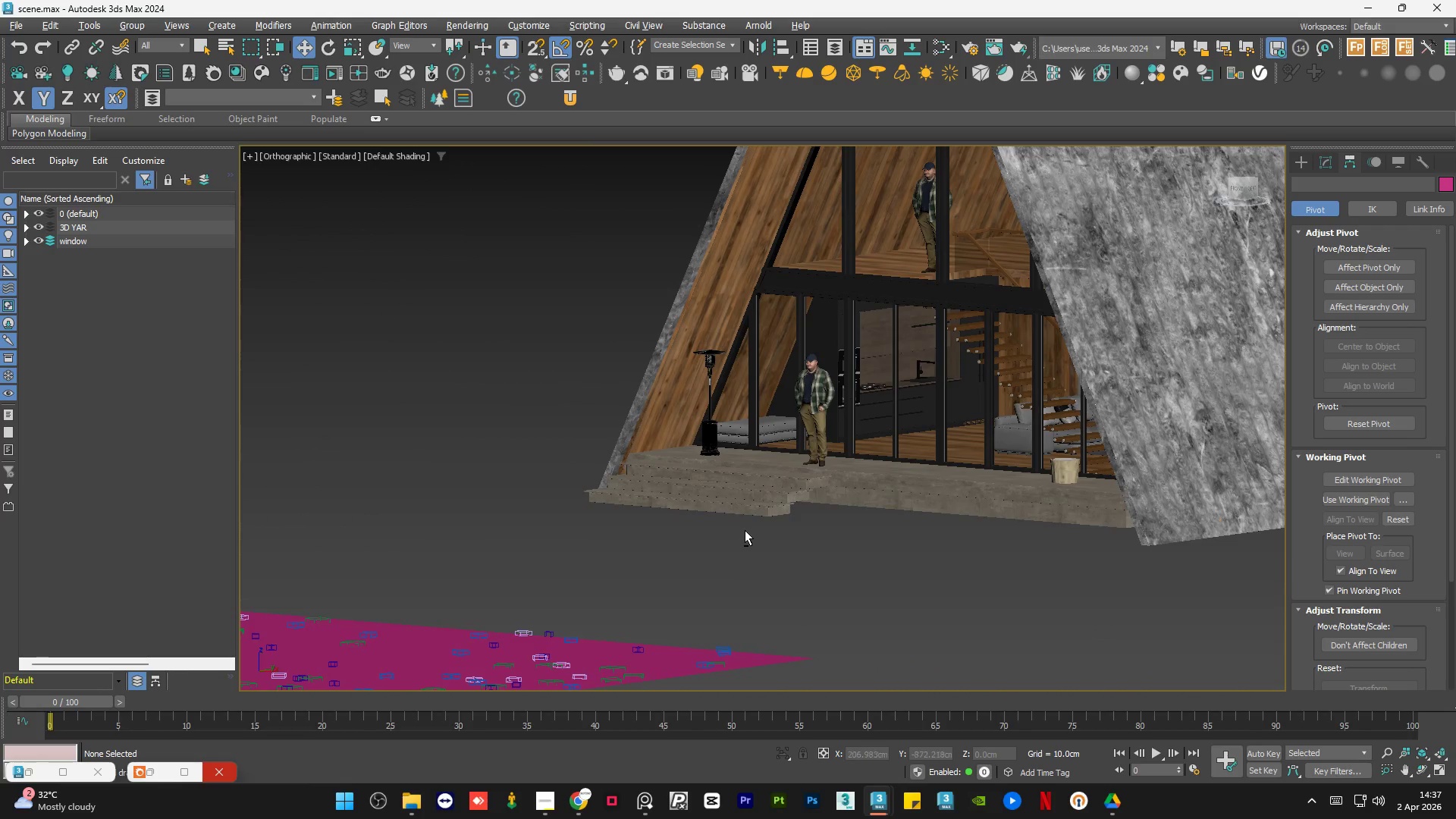 
hold_key(key=AltLeft, duration=1.52)
 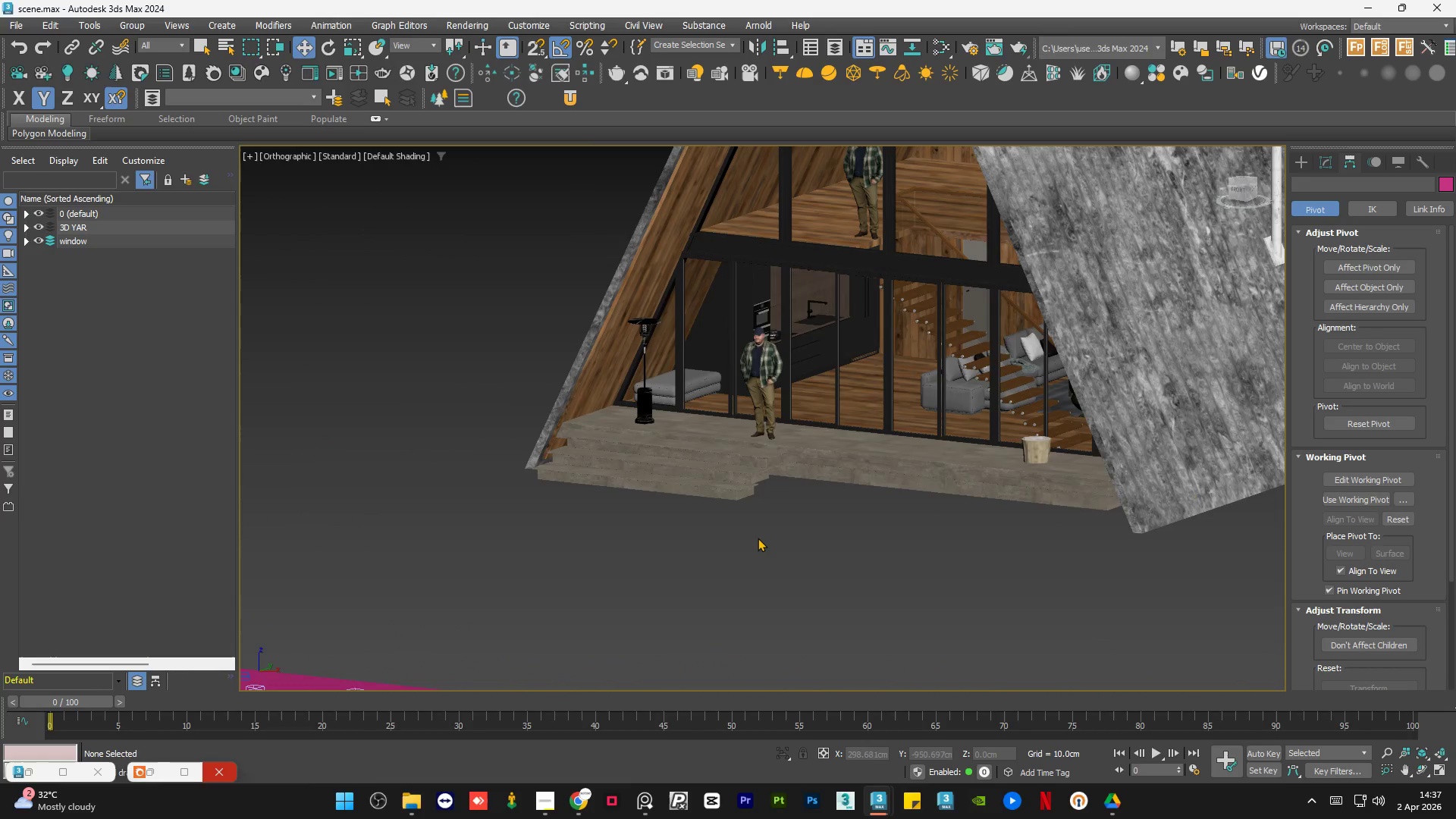 
key(Alt+AltLeft)
 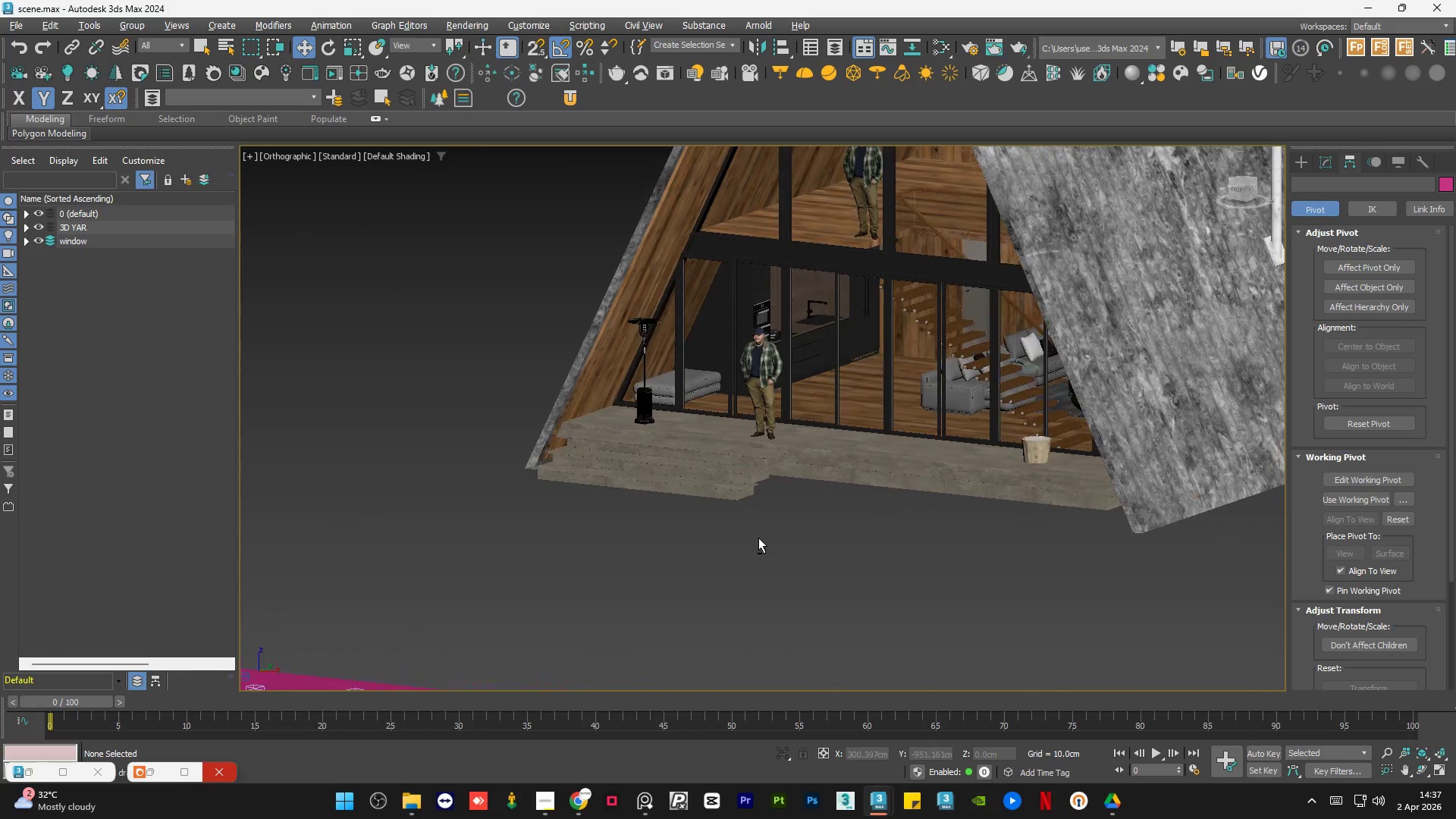 
key(Alt+AltLeft)
 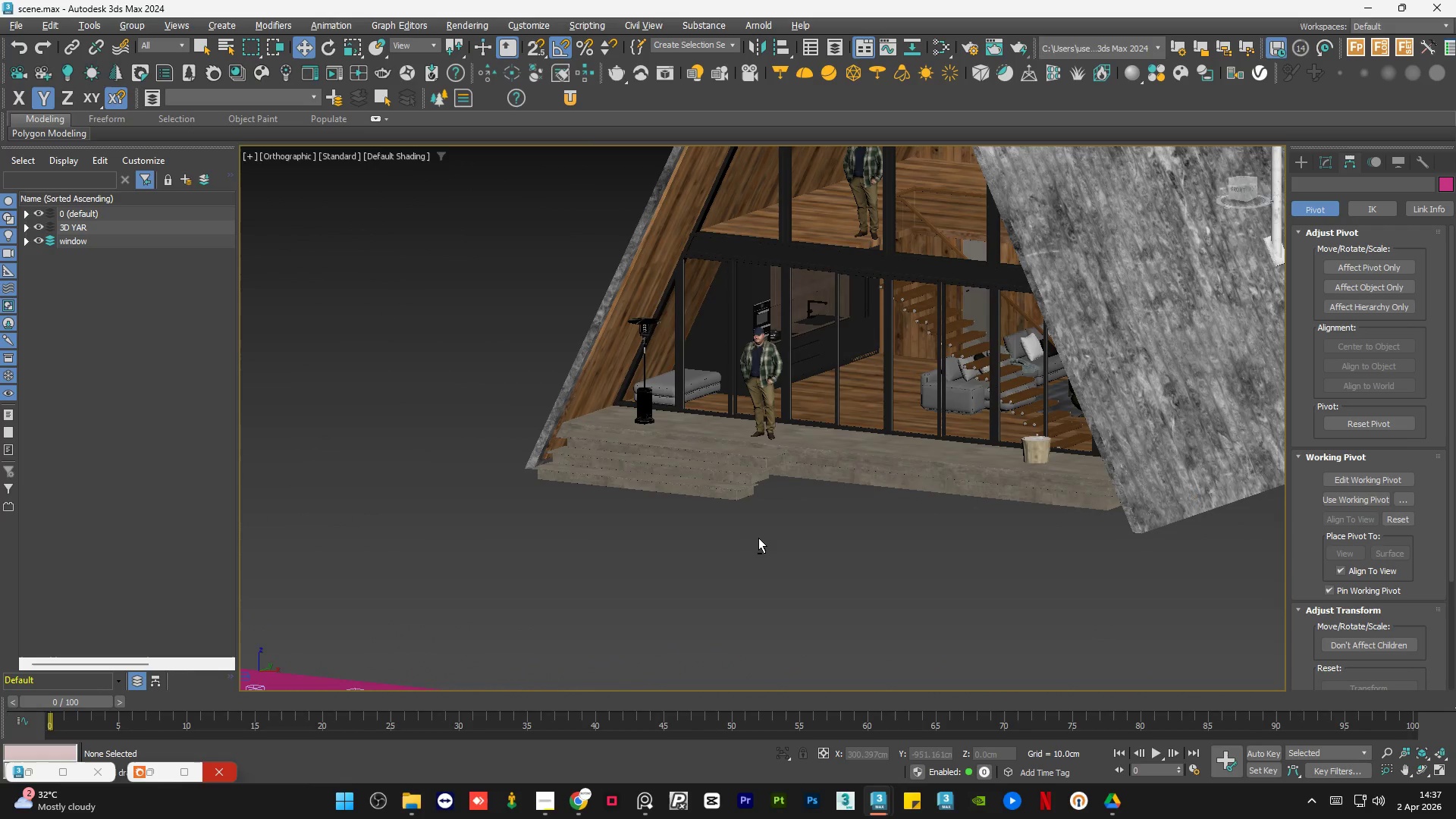 
key(Alt+AltLeft)
 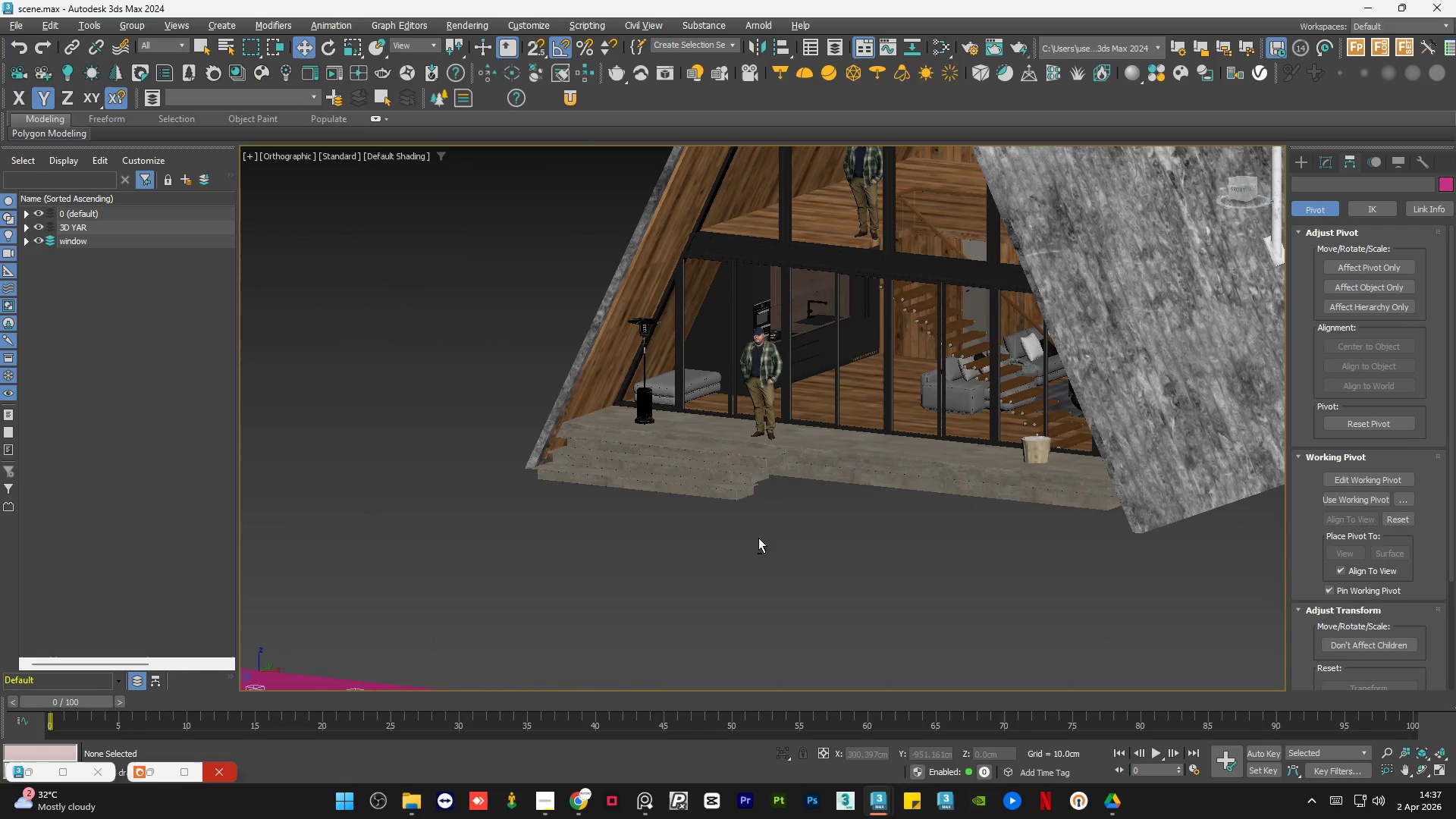 
key(Alt+AltLeft)
 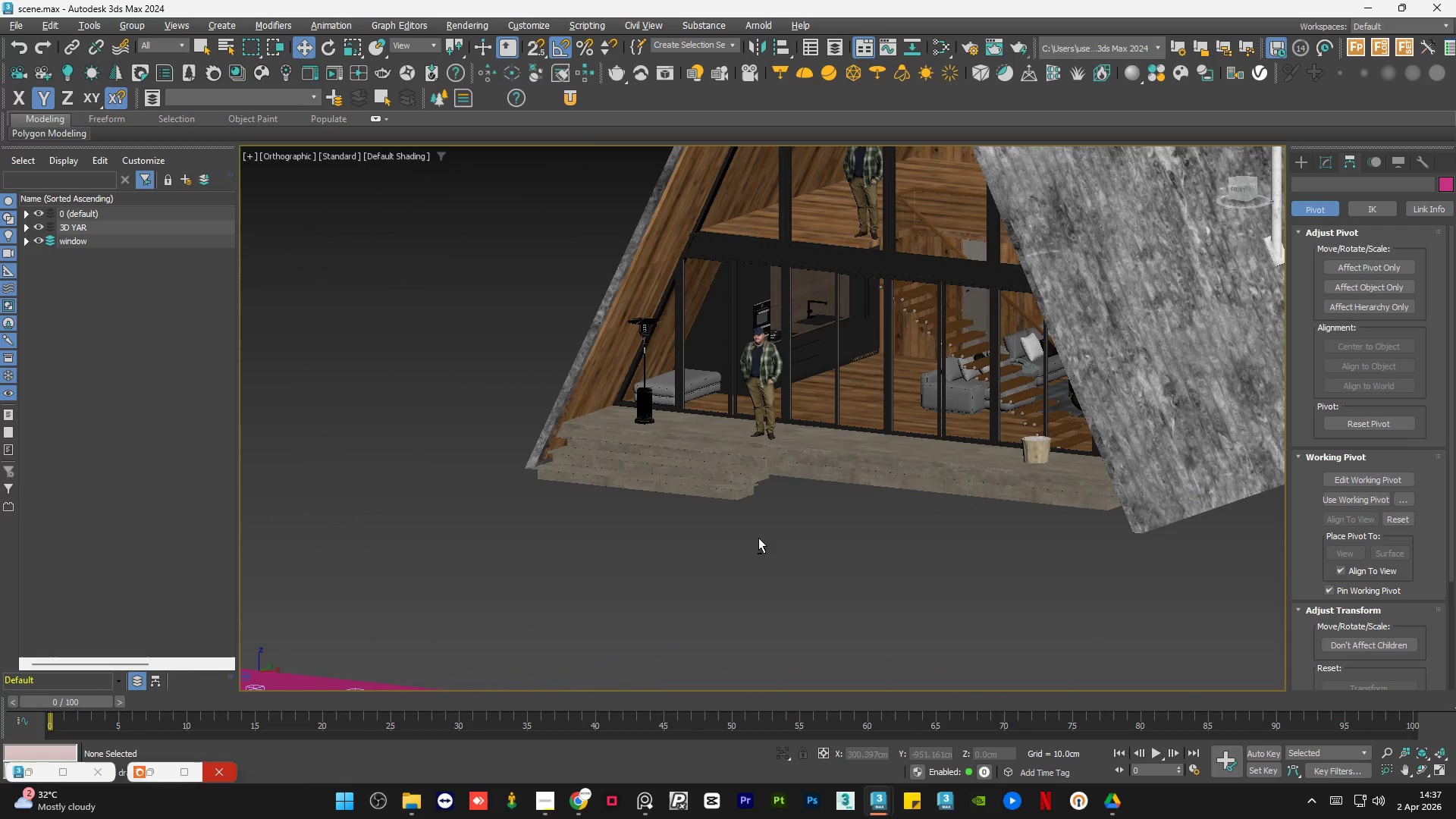 
key(Alt+AltLeft)
 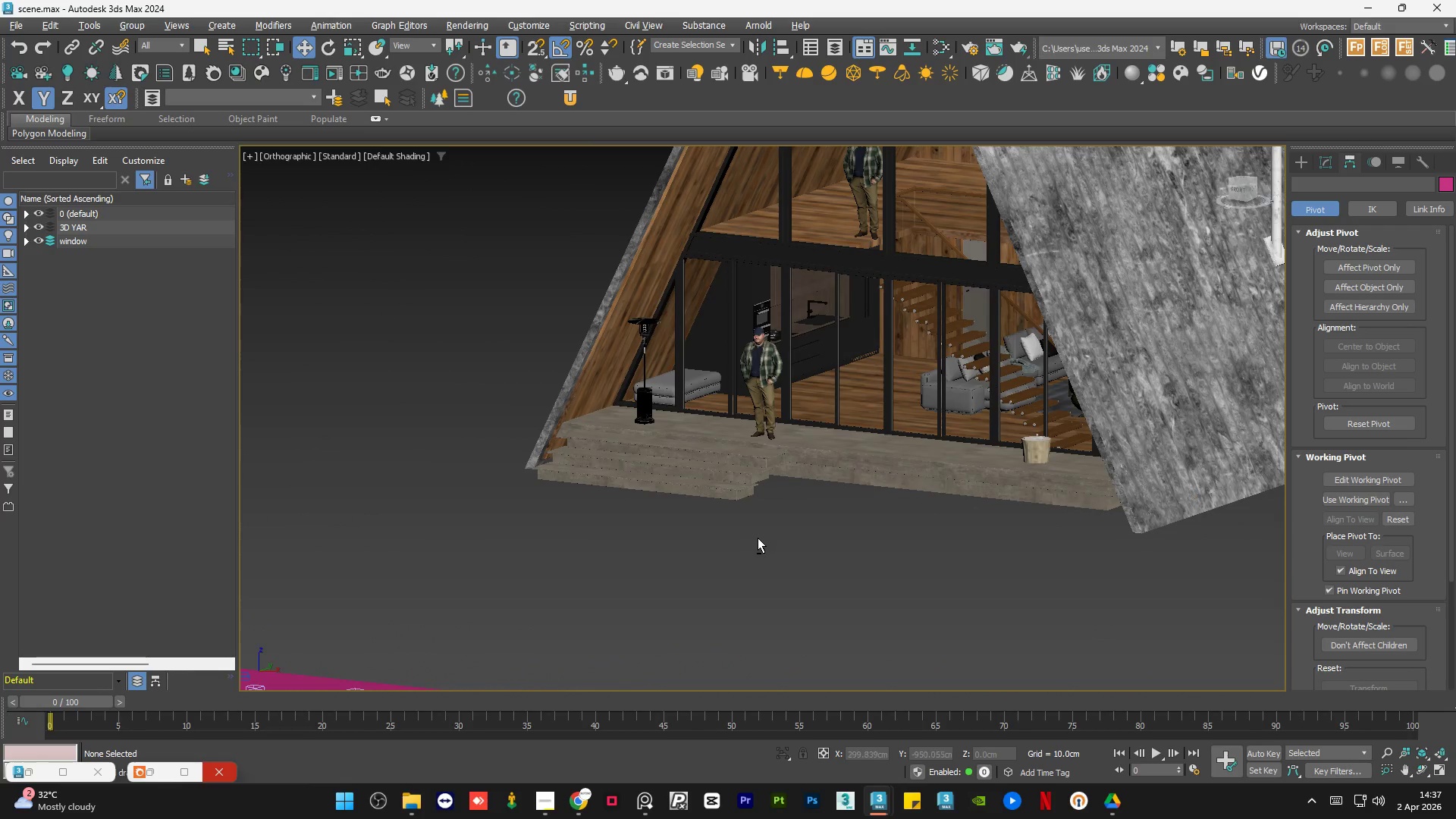 
key(Alt+AltLeft)
 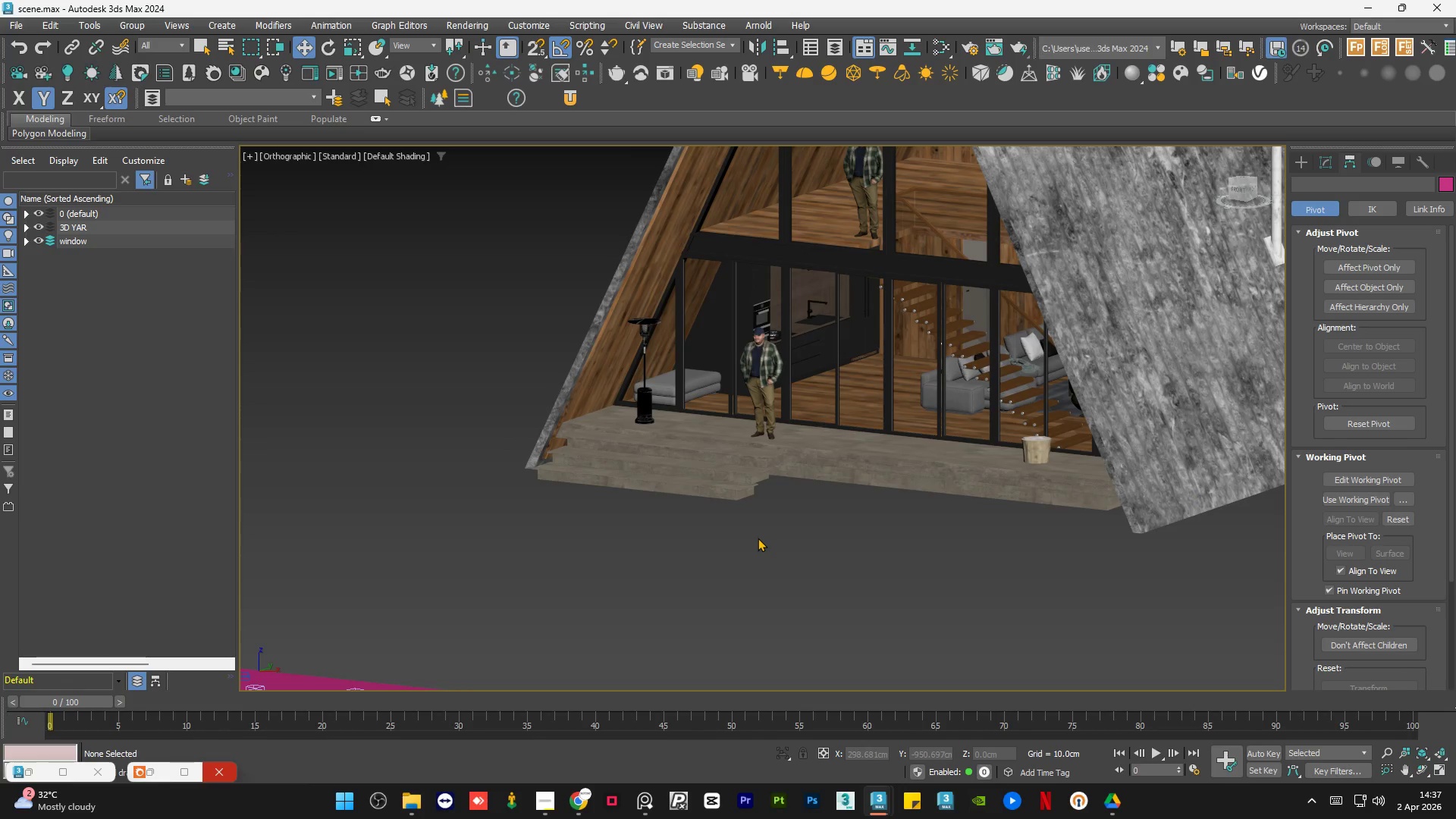 
hold_key(key=AltLeft, duration=0.91)
 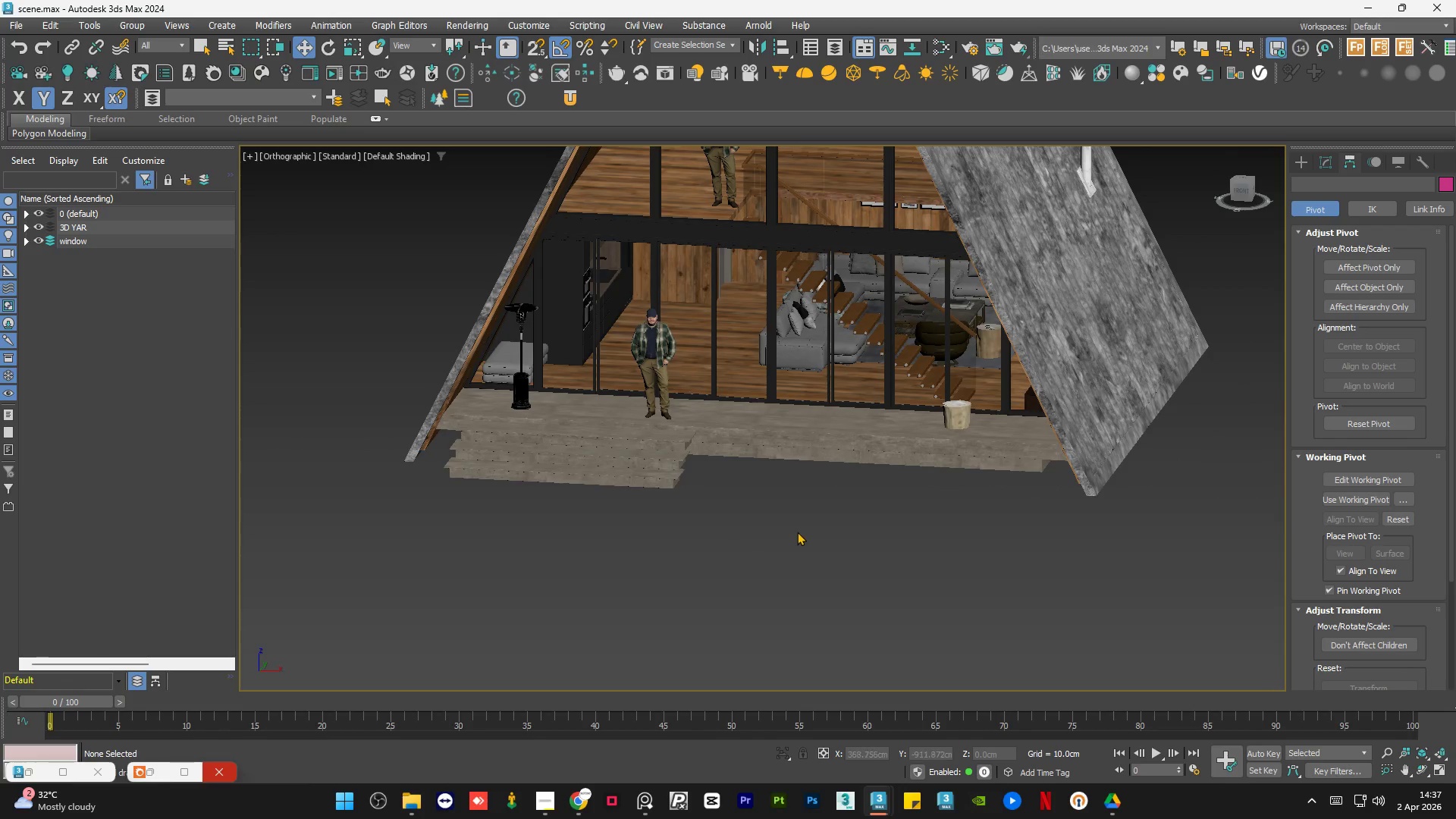 
left_click([797, 532])
 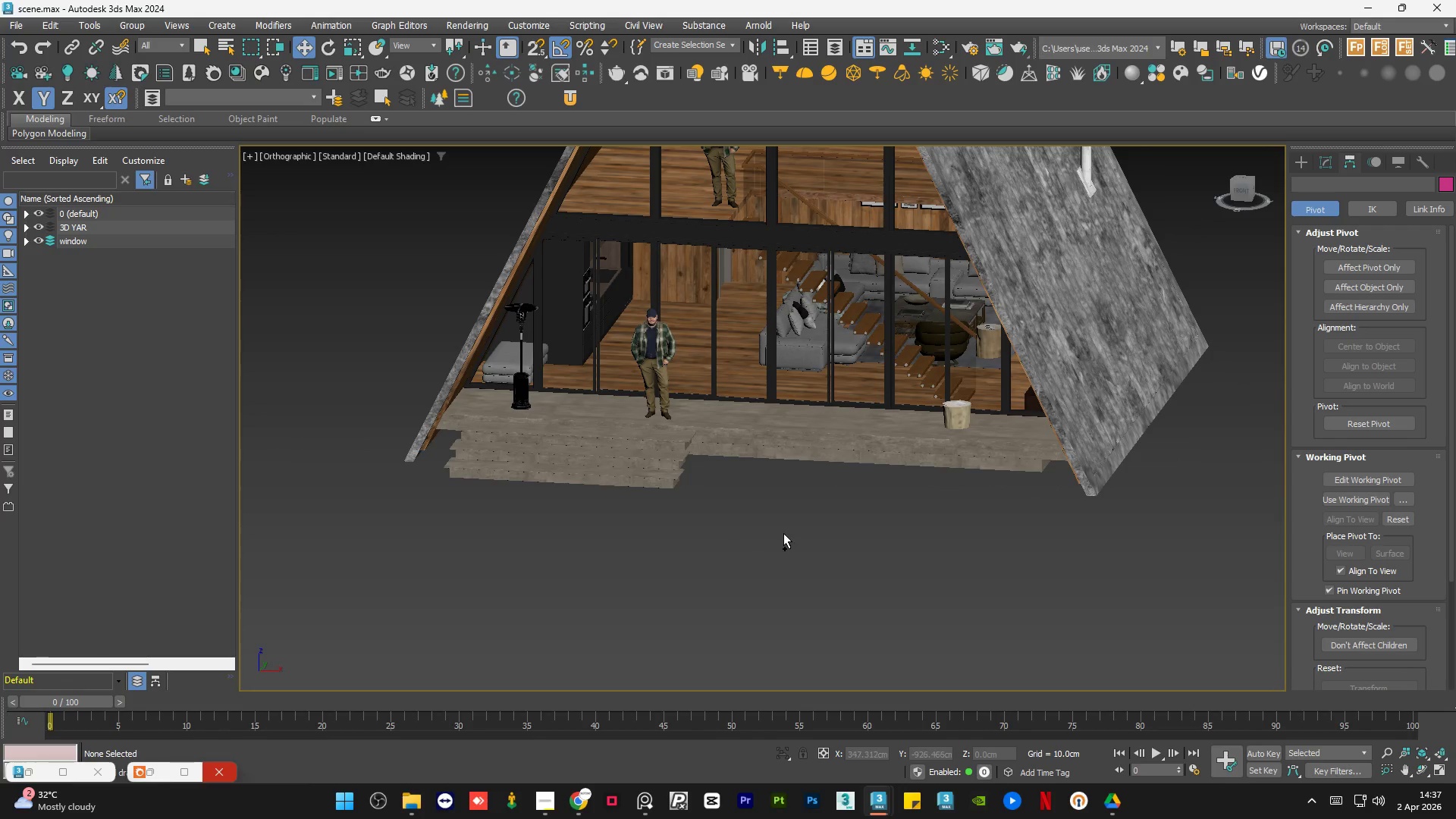 
key(Control+S)
 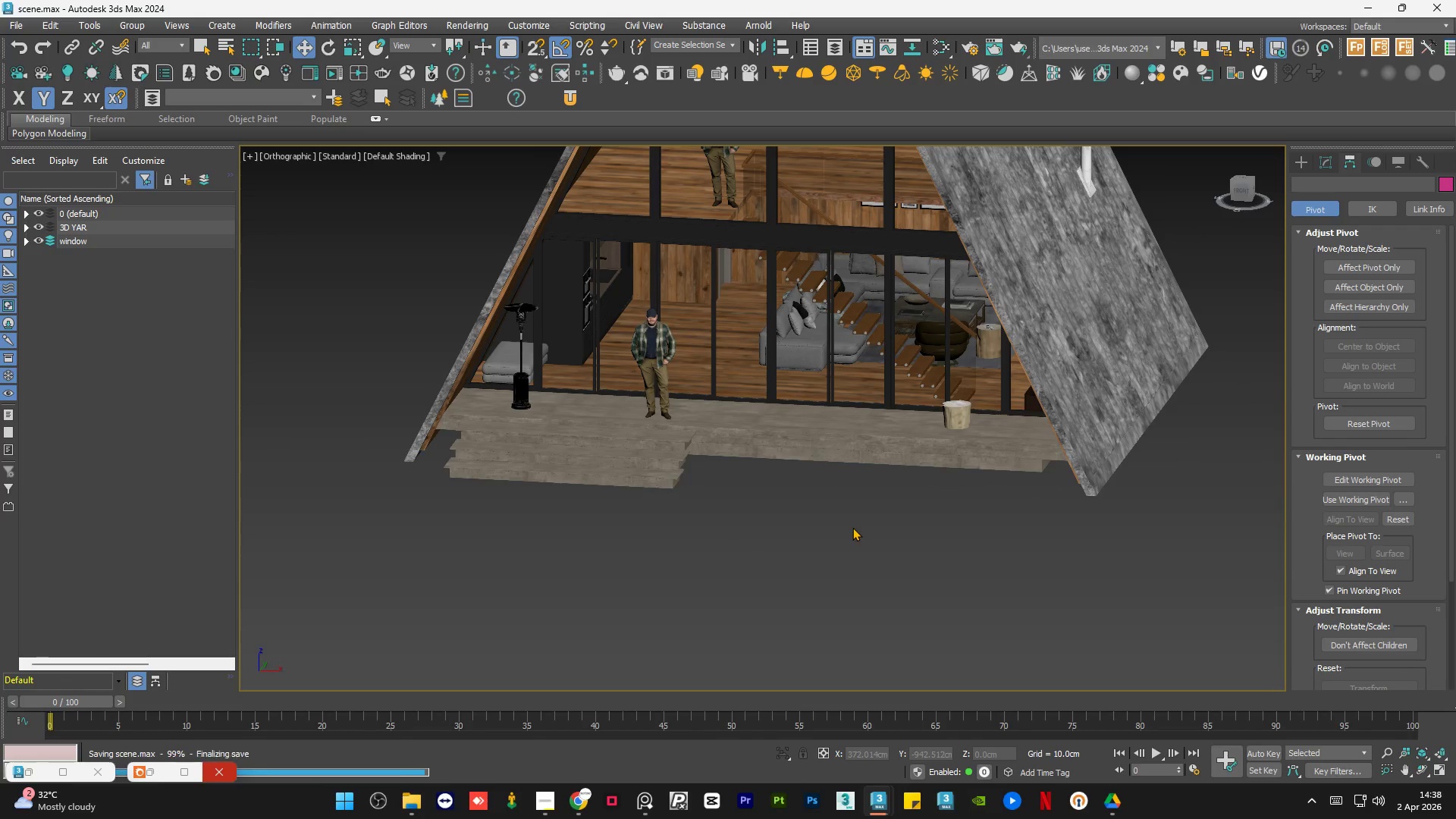 
left_click([423, 814])
 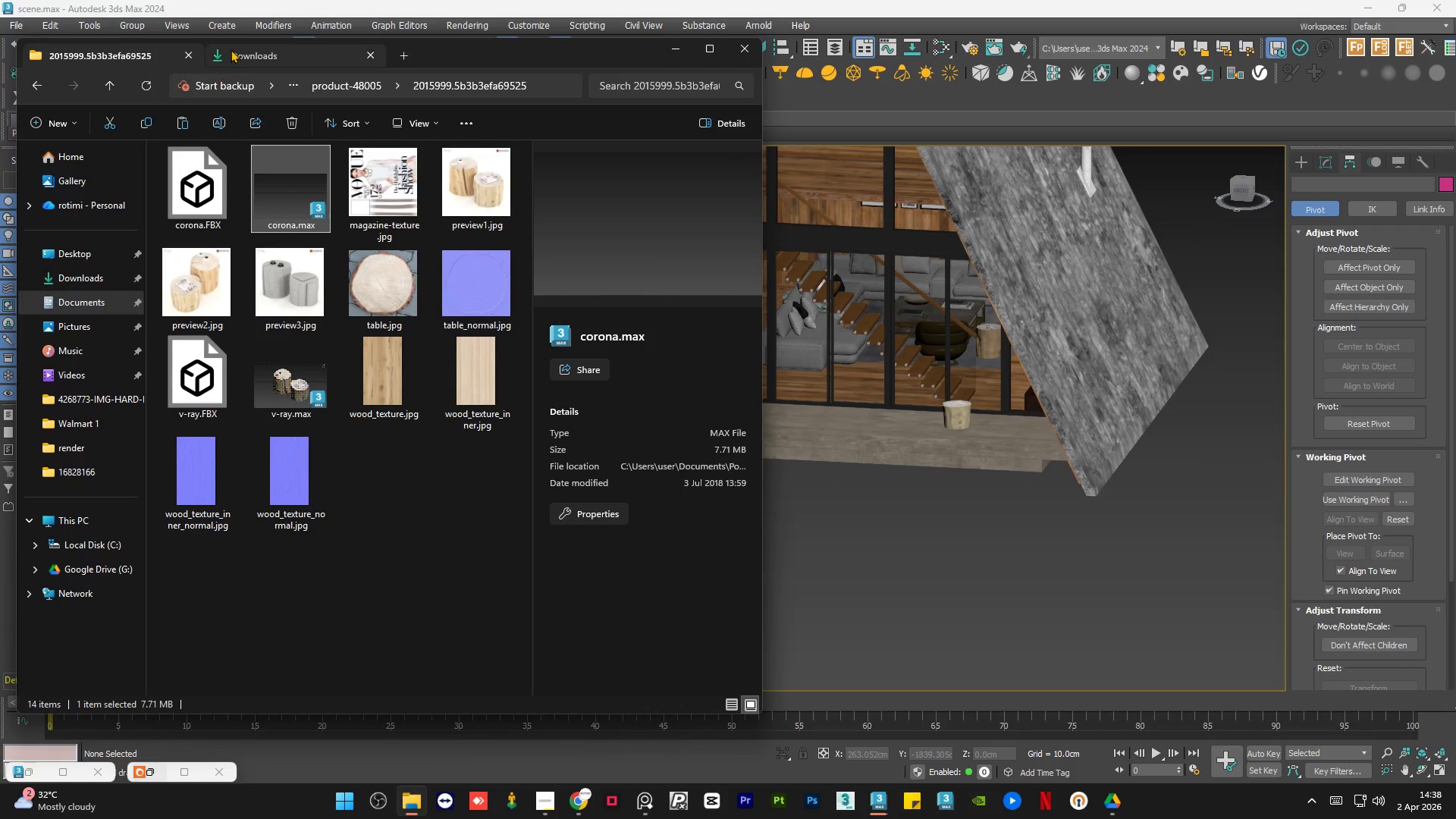 
left_click([248, 55])
 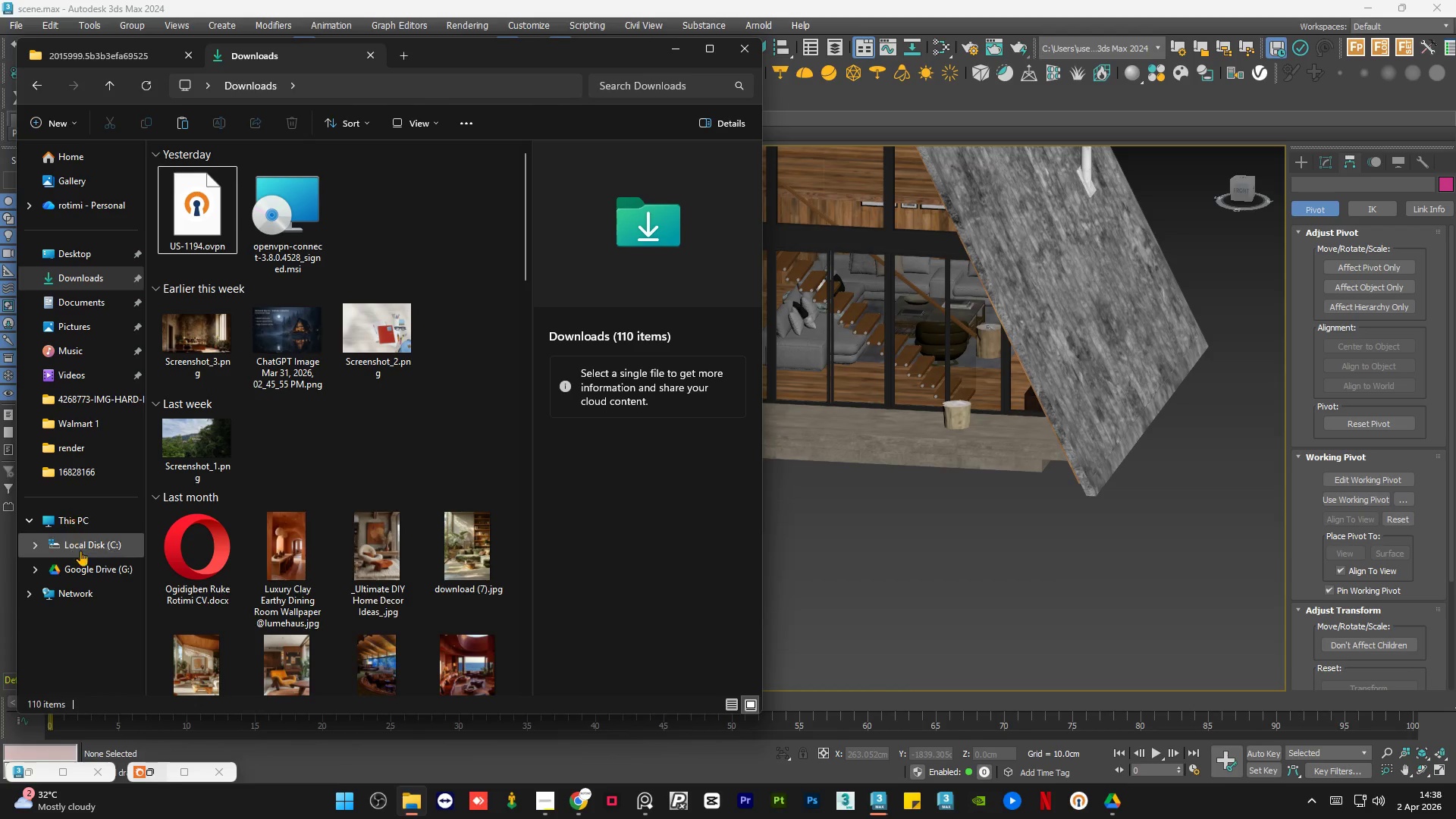 
left_click([91, 570])
 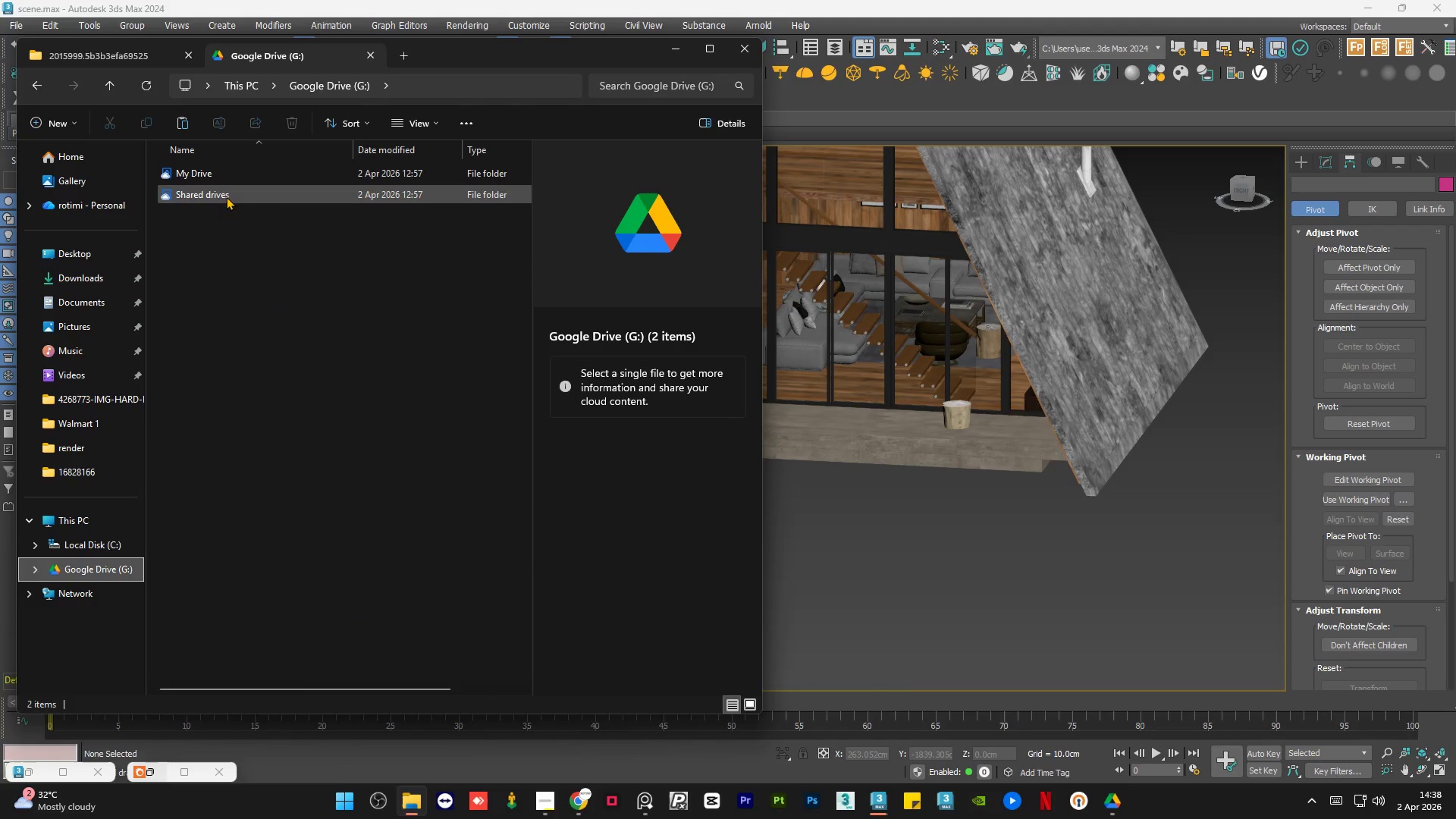 
double_click([229, 195])
 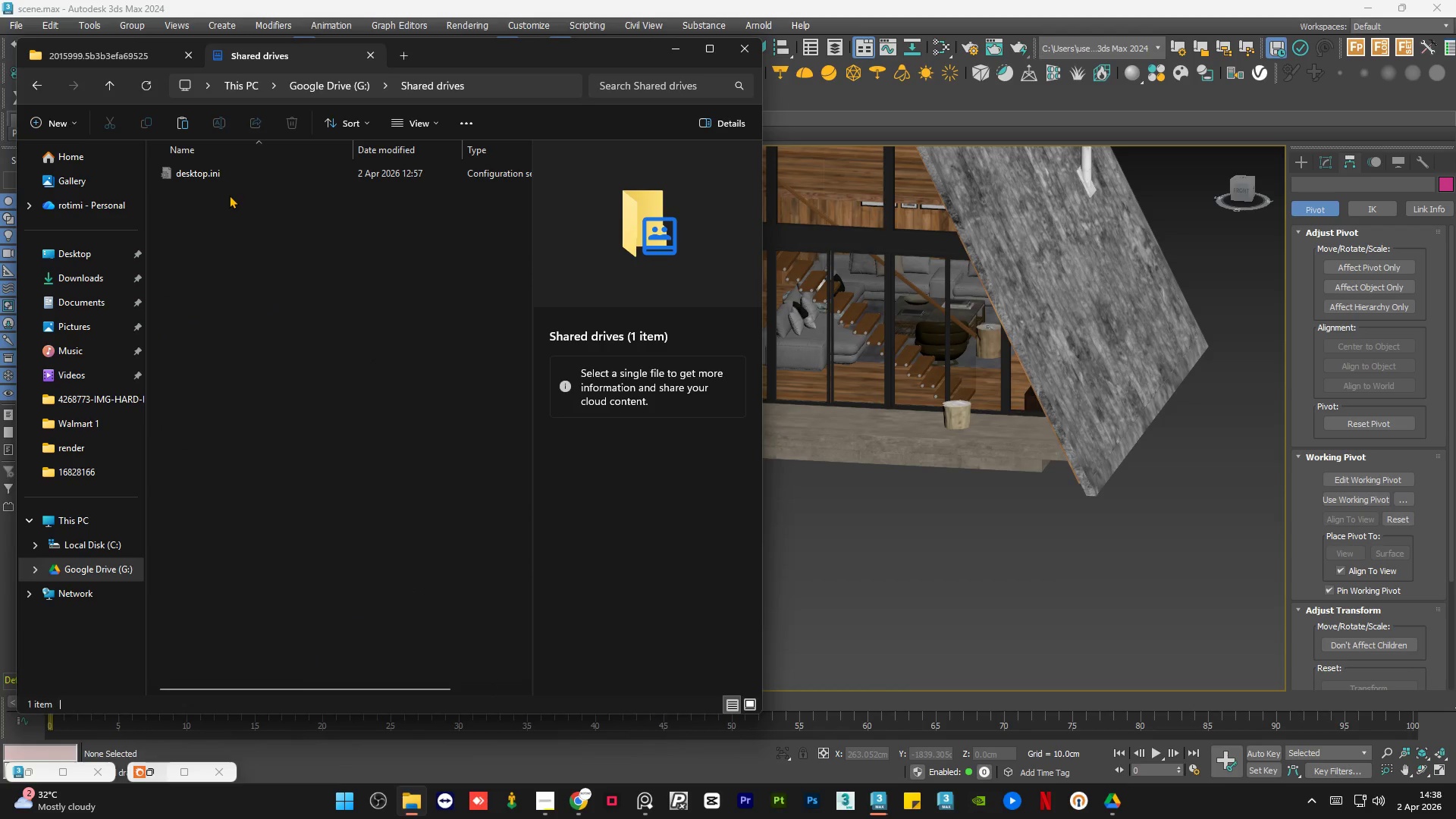 
left_click([226, 232])
 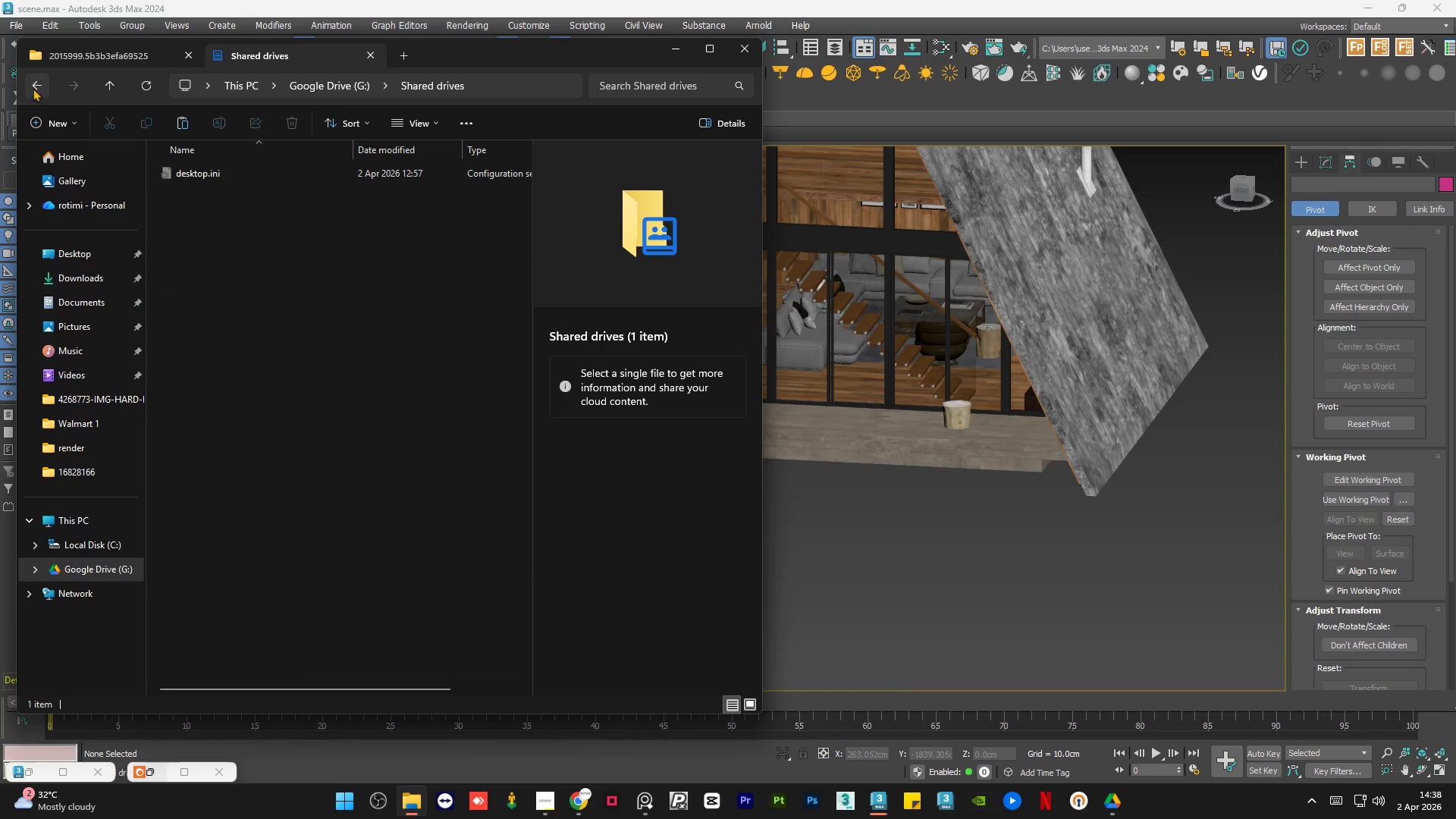 
left_click([38, 85])
 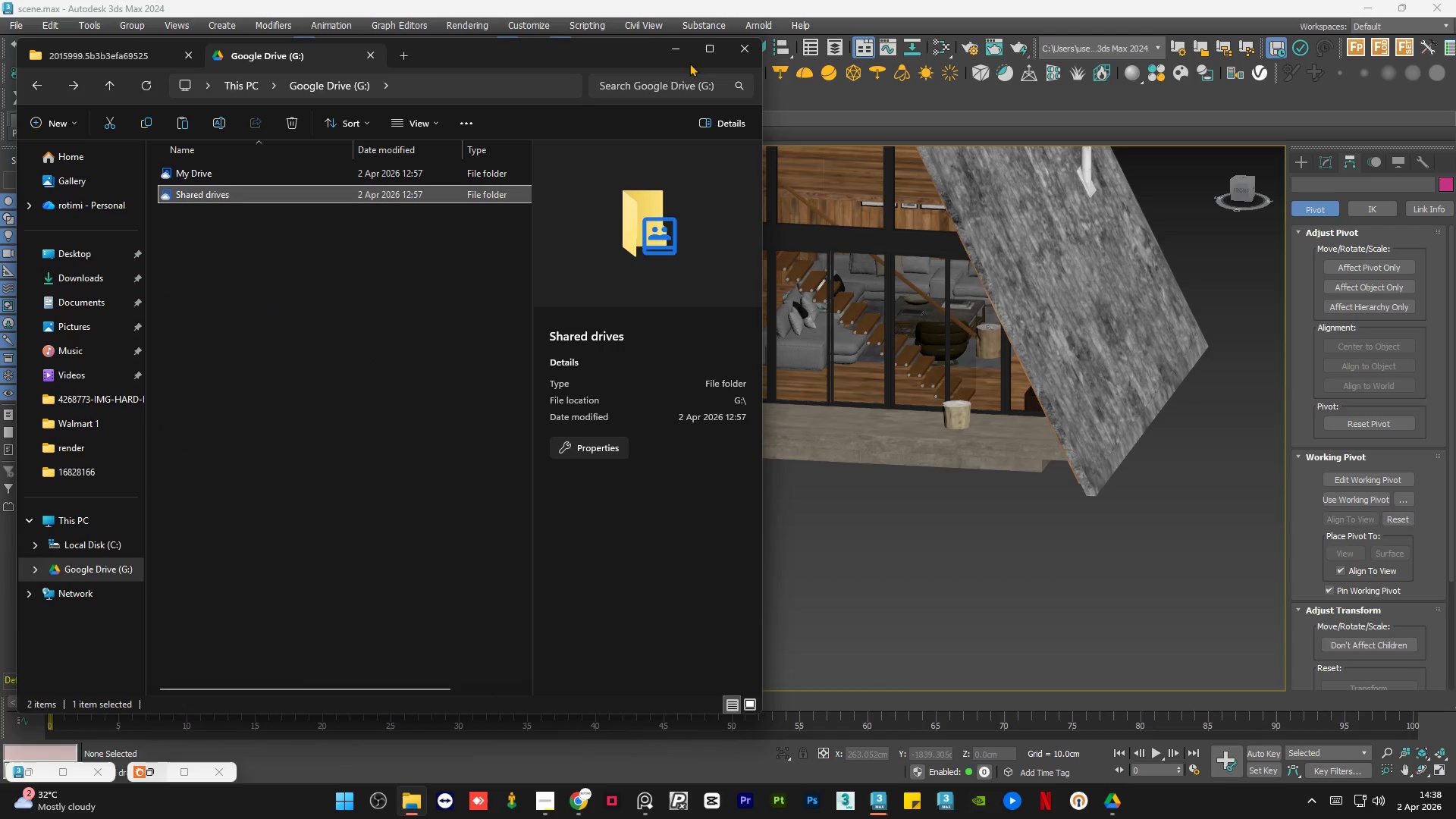 
left_click([680, 58])
 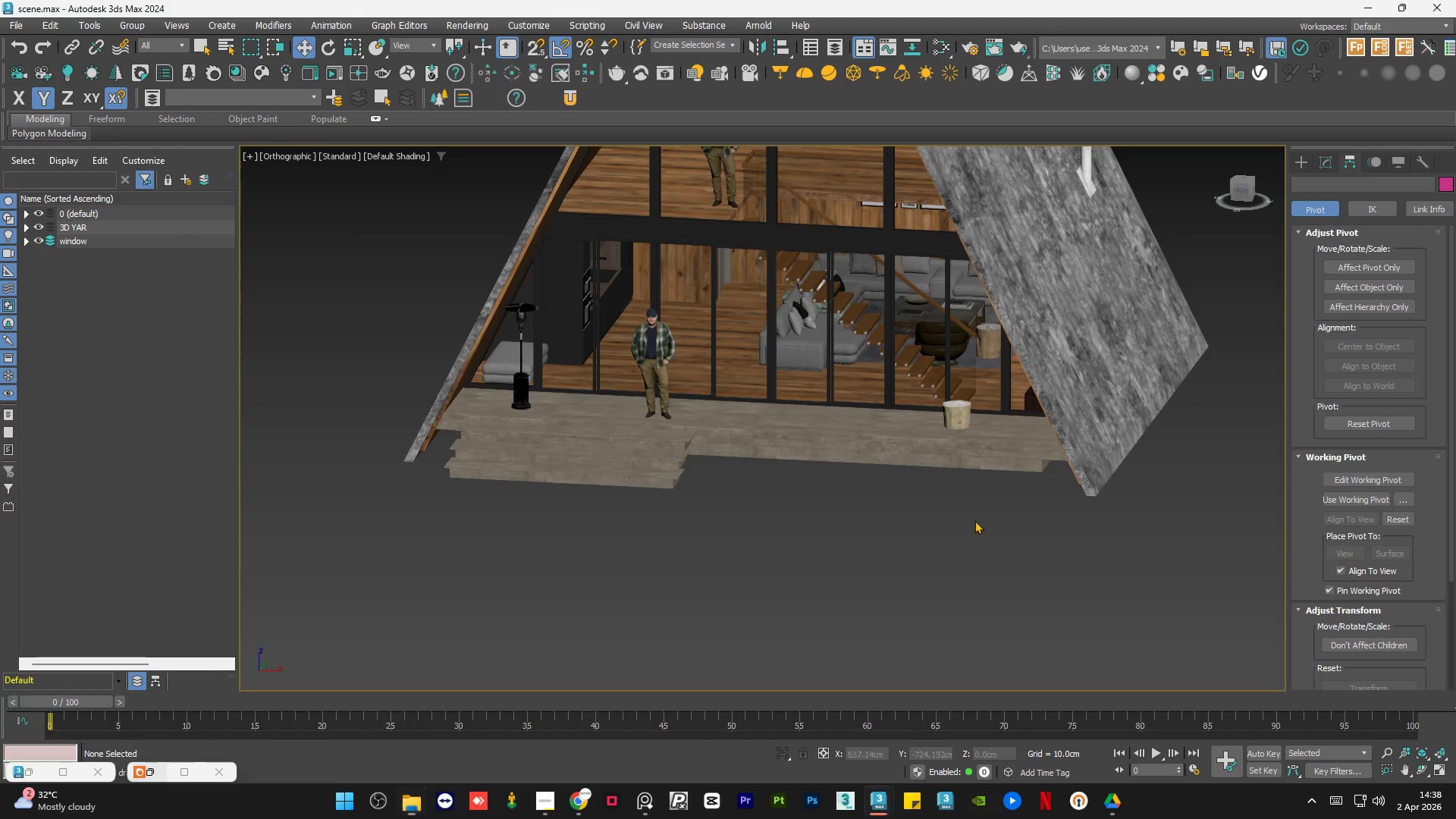 
left_click([976, 523])
 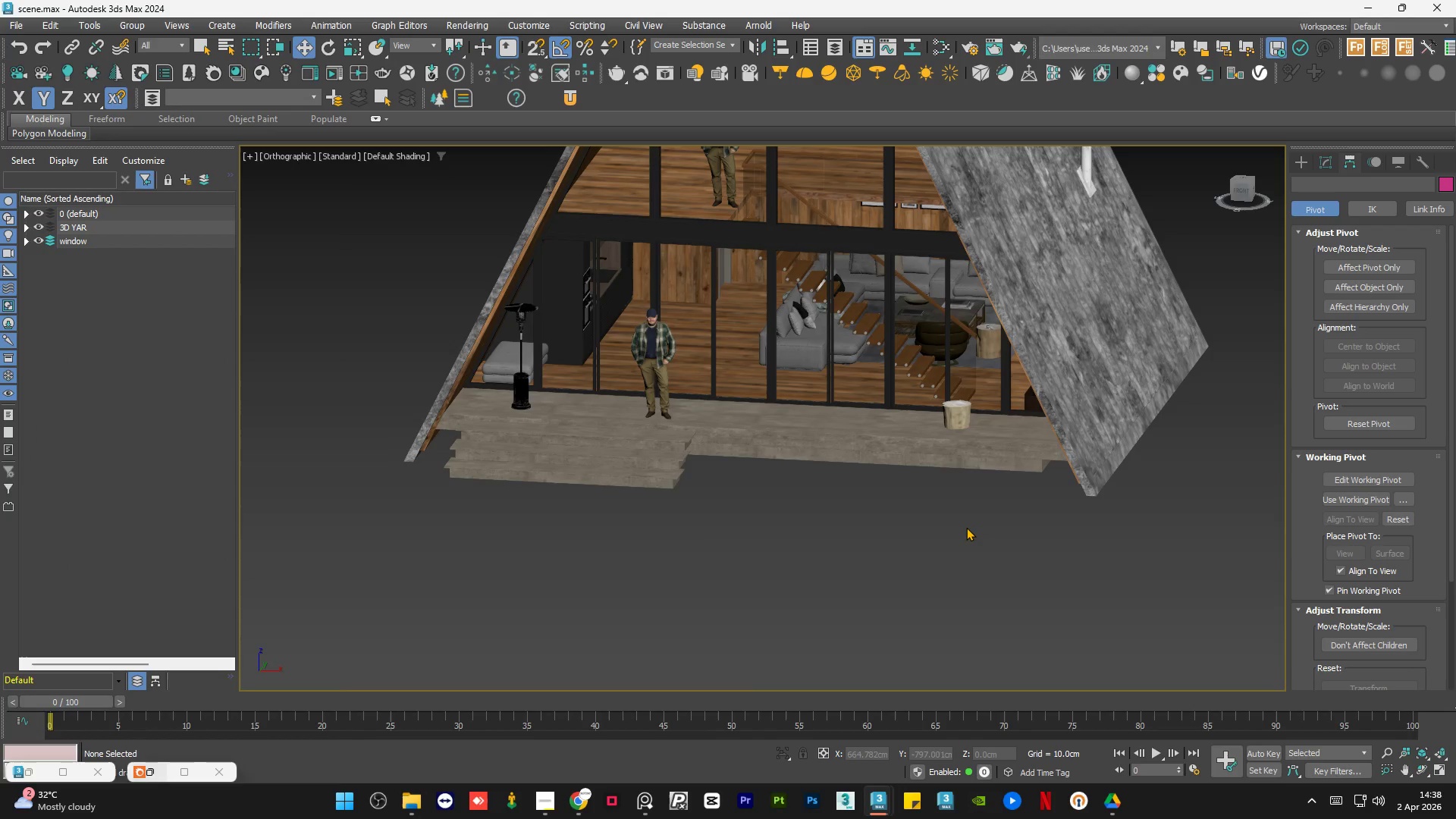 
key(Control+S)
 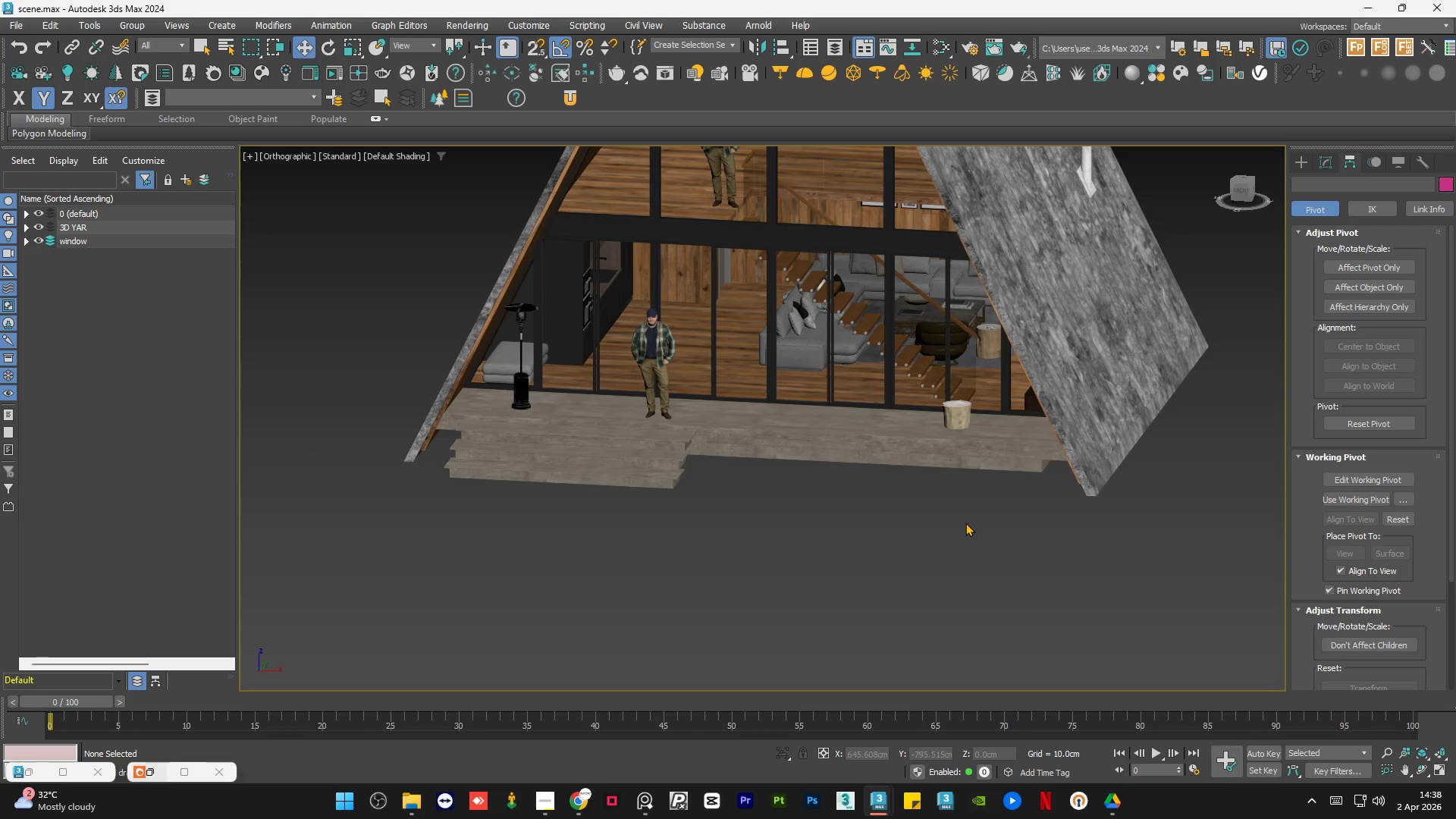 
wait(10.72)
 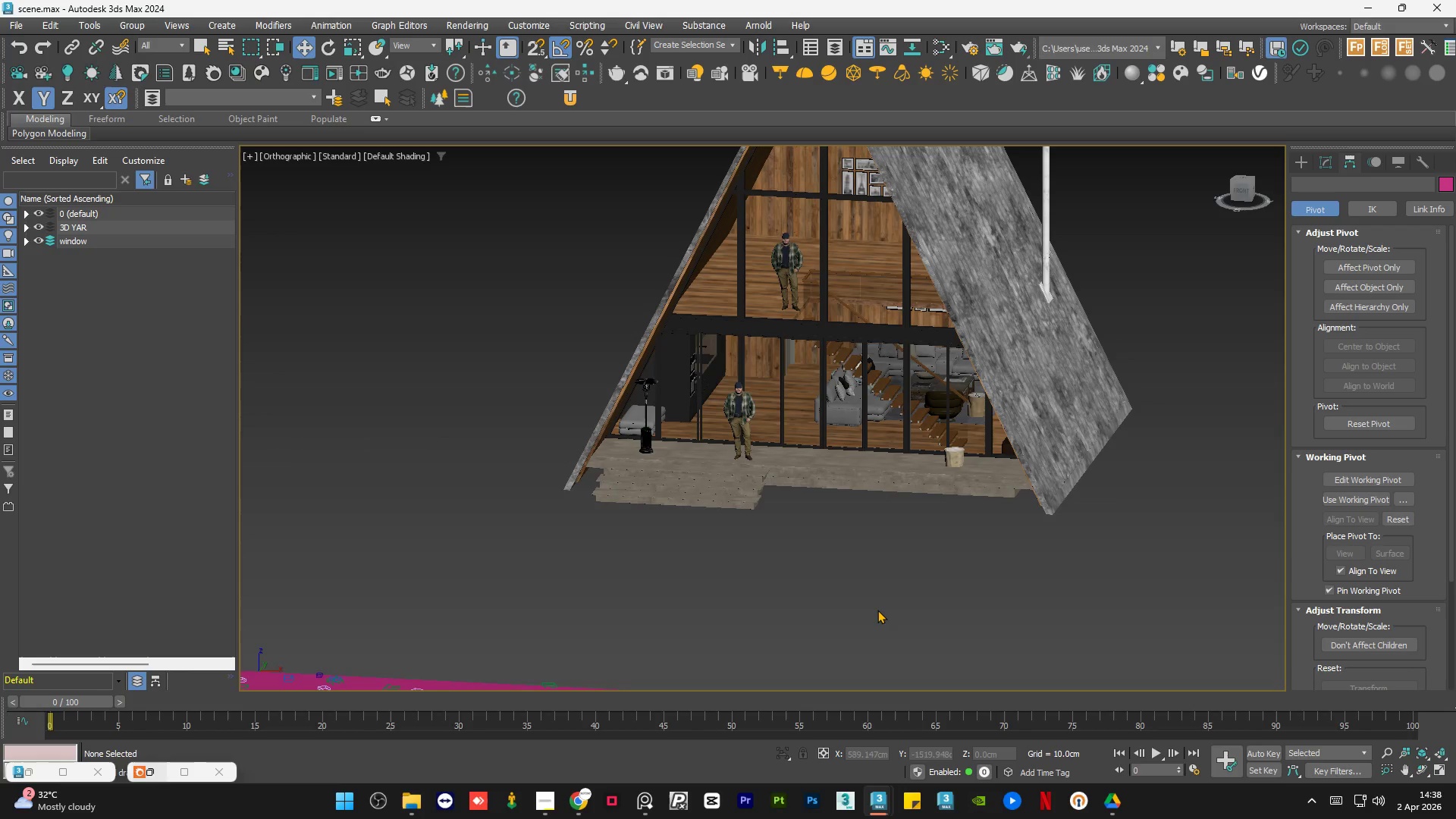 
hold_key(key=AltLeft, duration=0.73)
 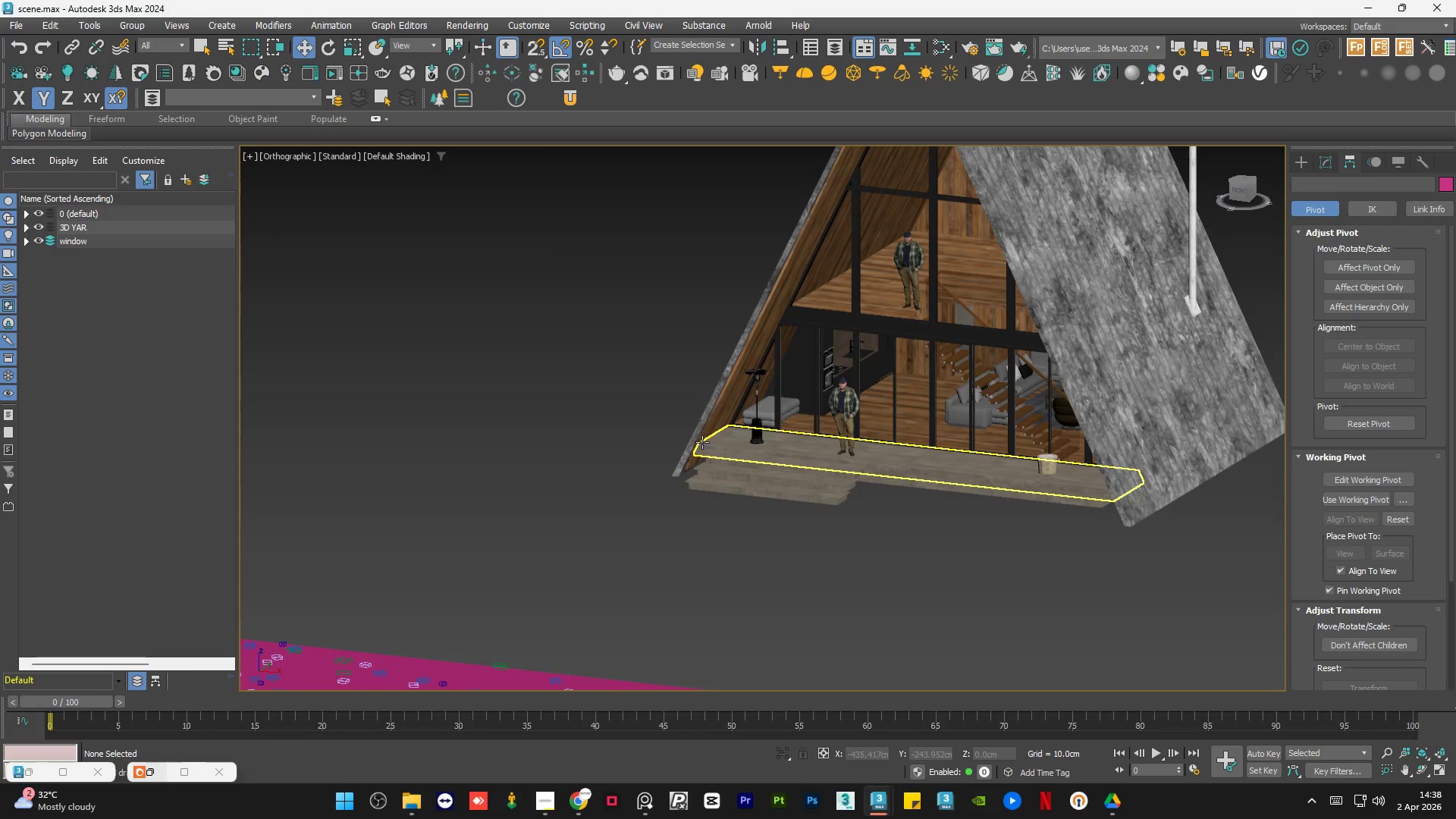 
scroll: coordinate [948, 559], scroll_direction: down, amount: 1.0
 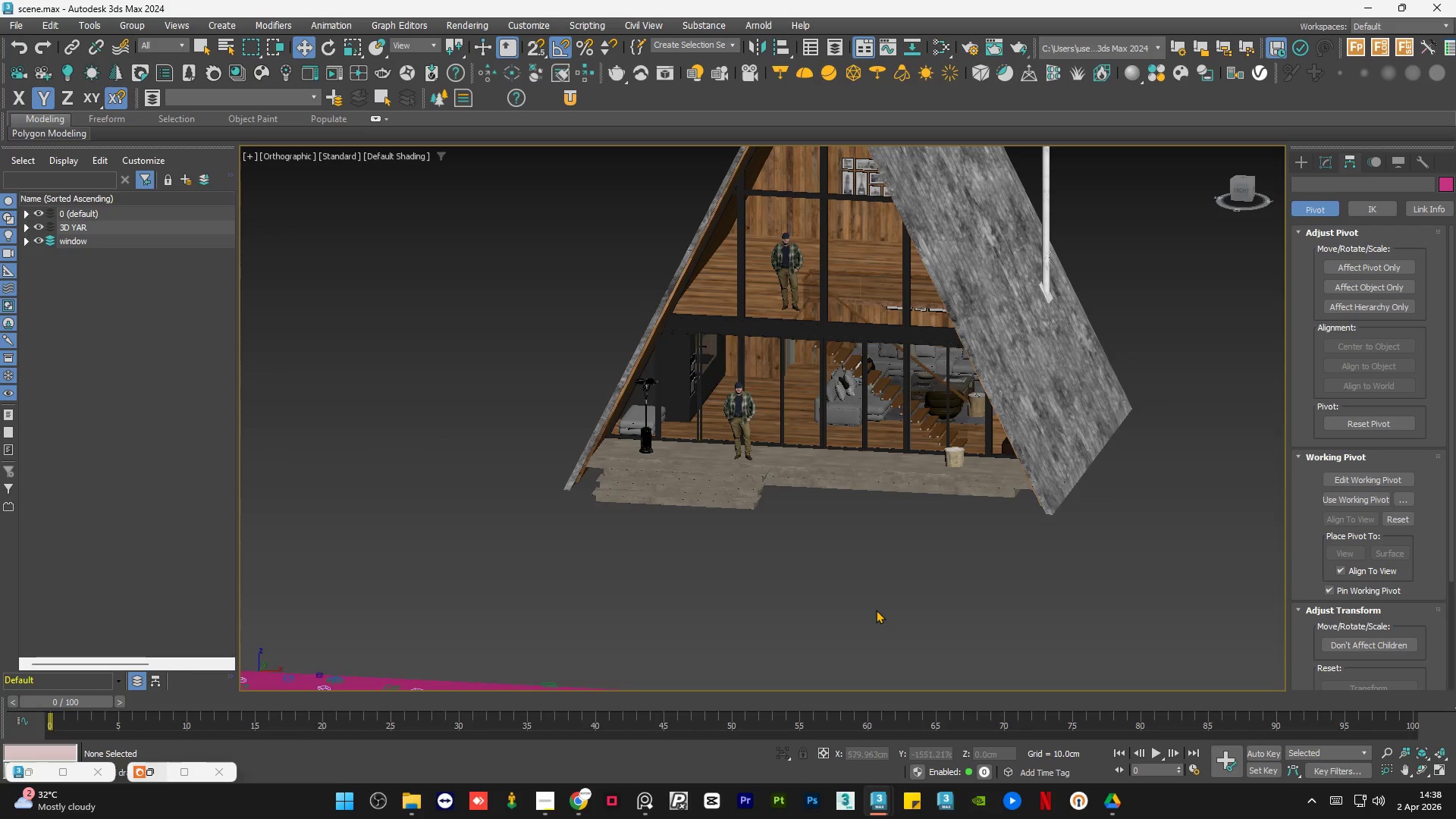 
scroll: coordinate [695, 444], scroll_direction: up, amount: 7.0
 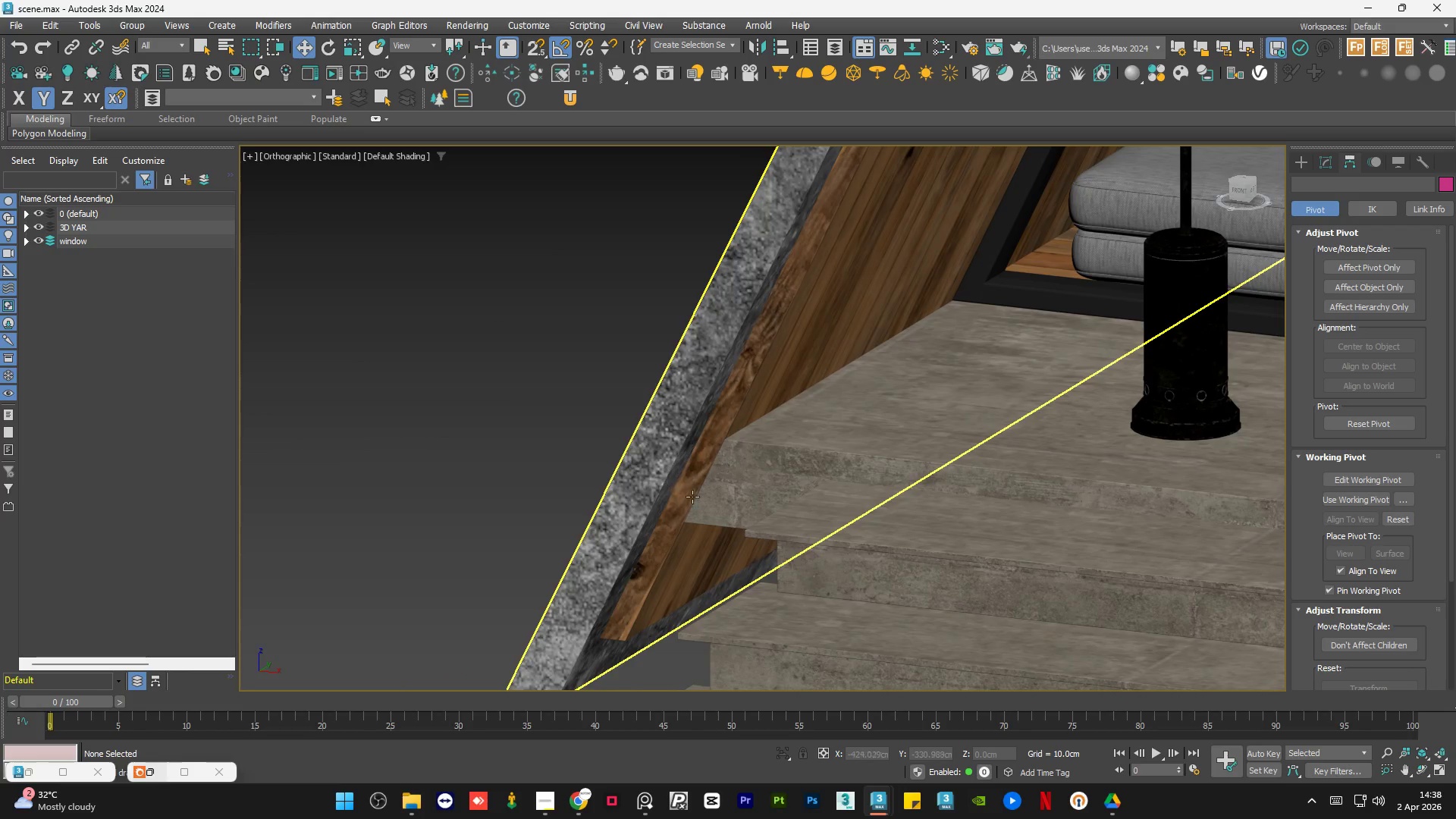 
left_click([689, 496])
 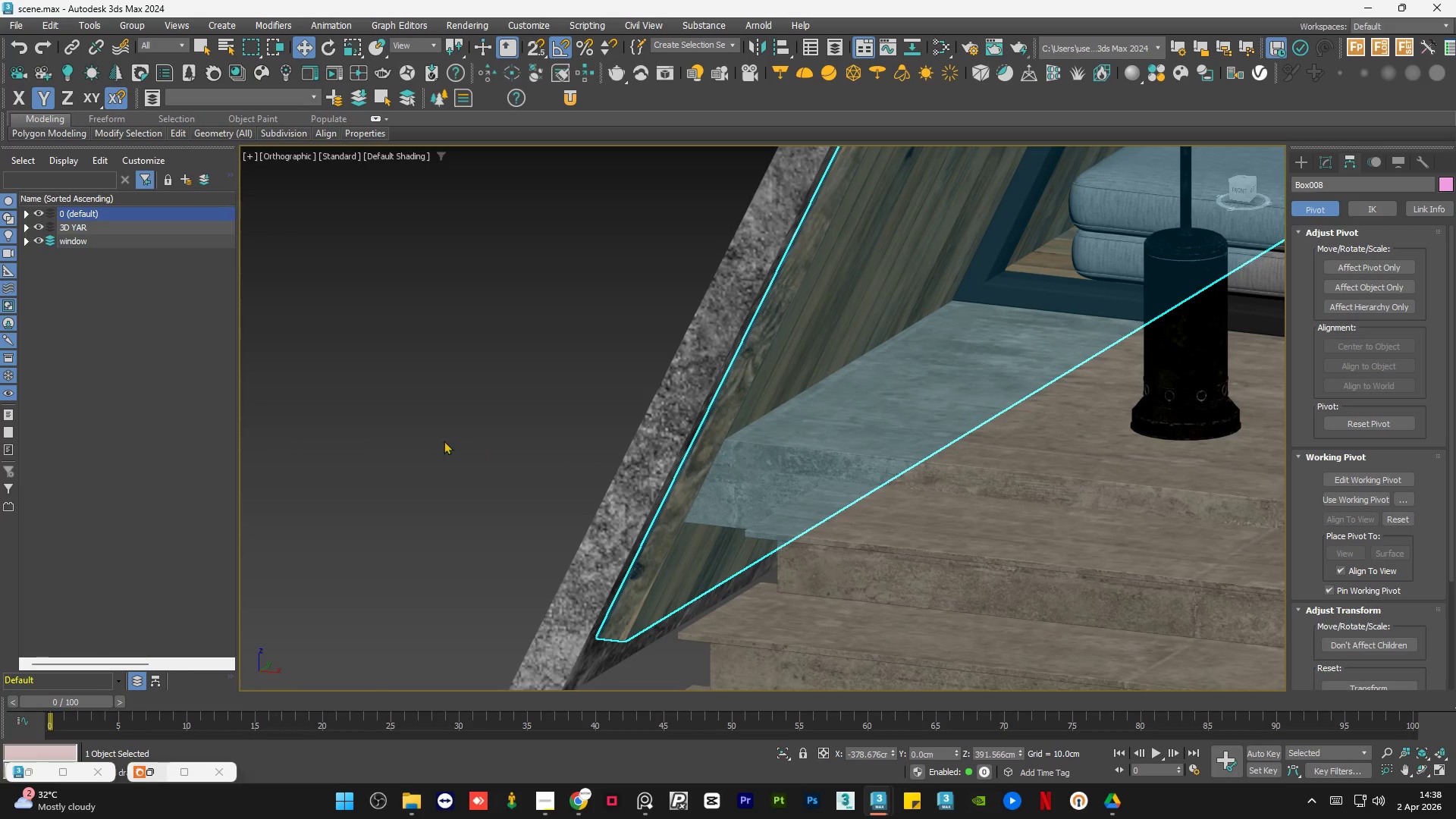 
left_click([443, 441])
 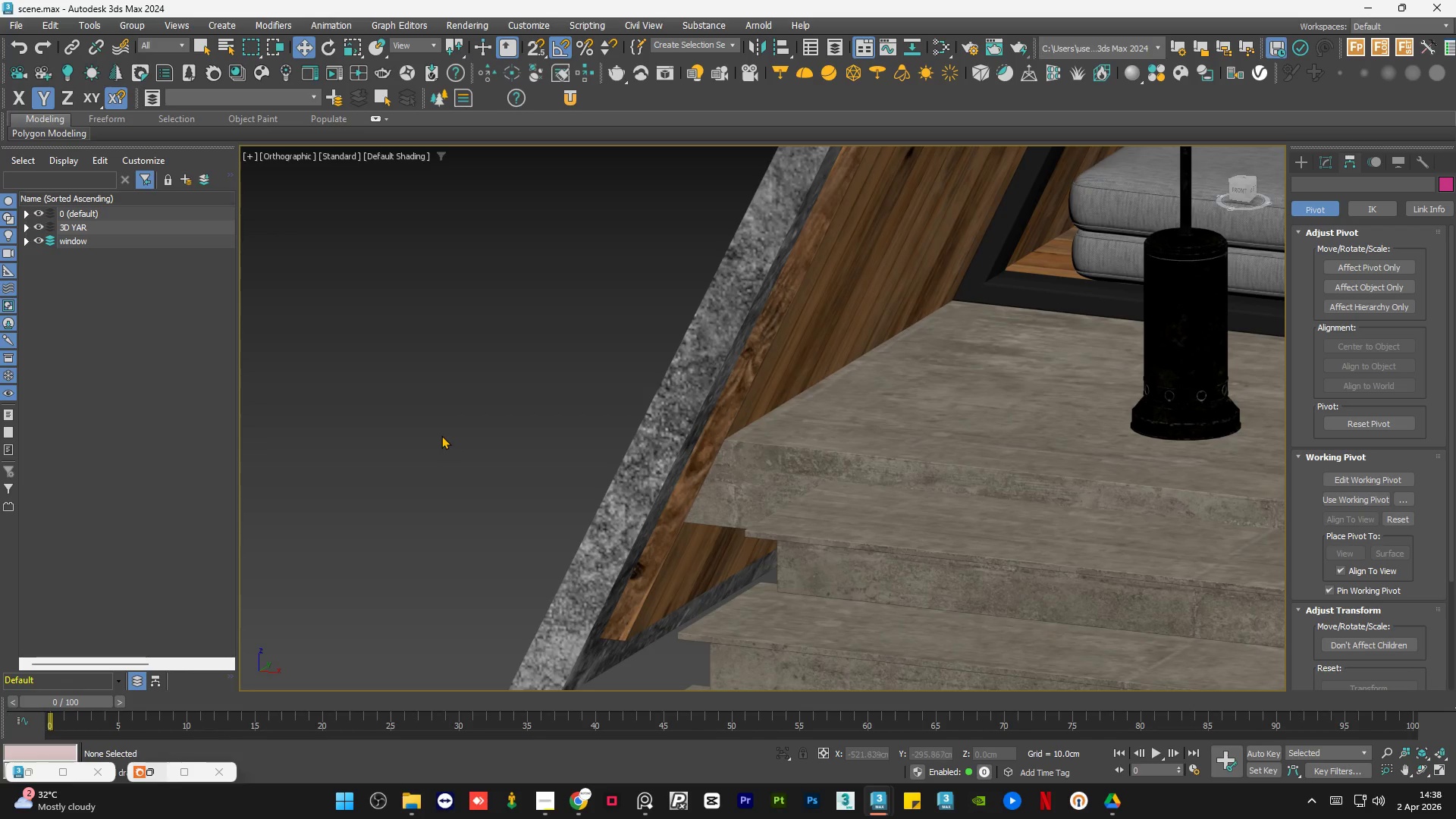 
scroll: coordinate [441, 435], scroll_direction: down, amount: 1.0
 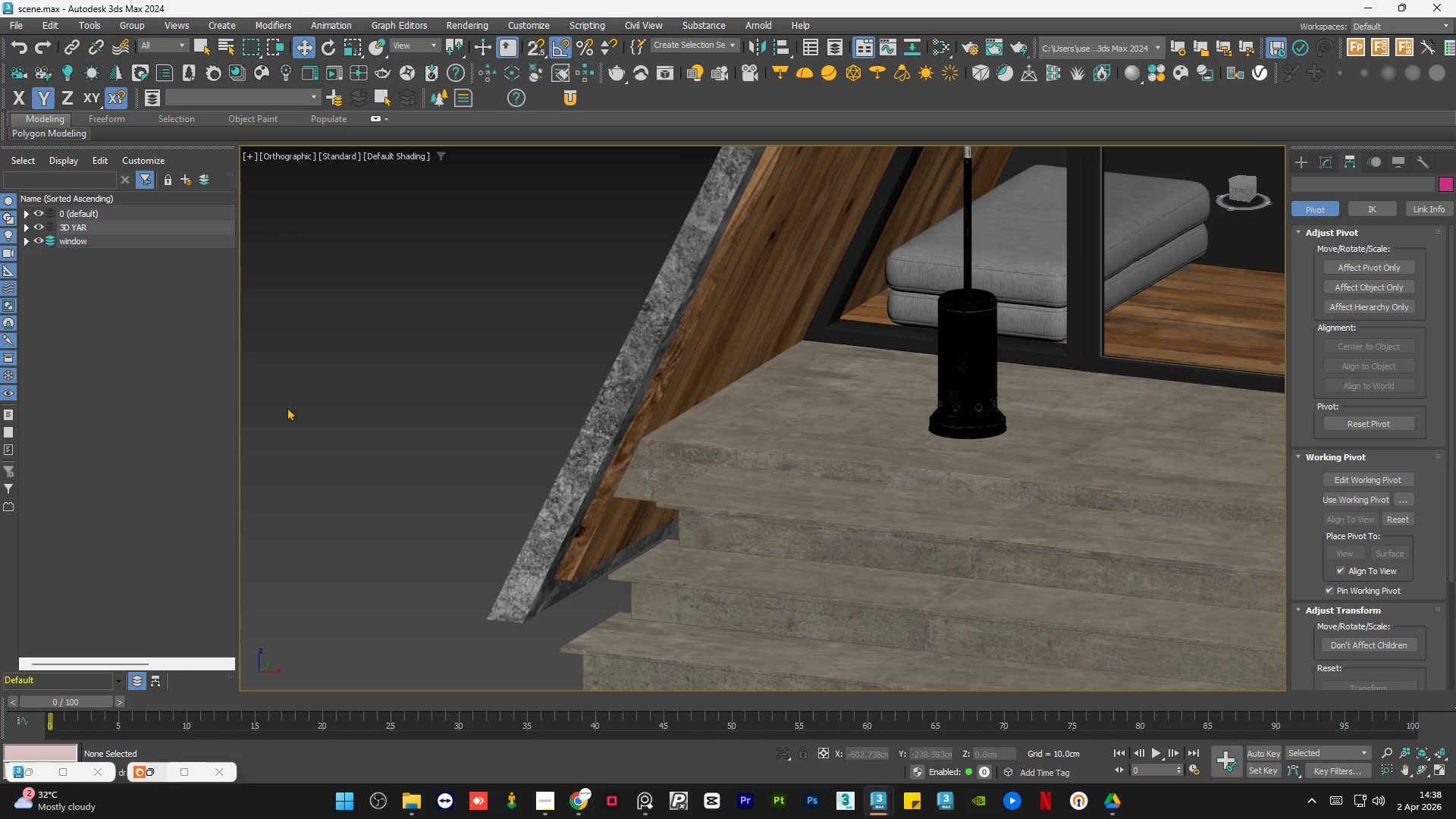 
left_click([366, 424])
 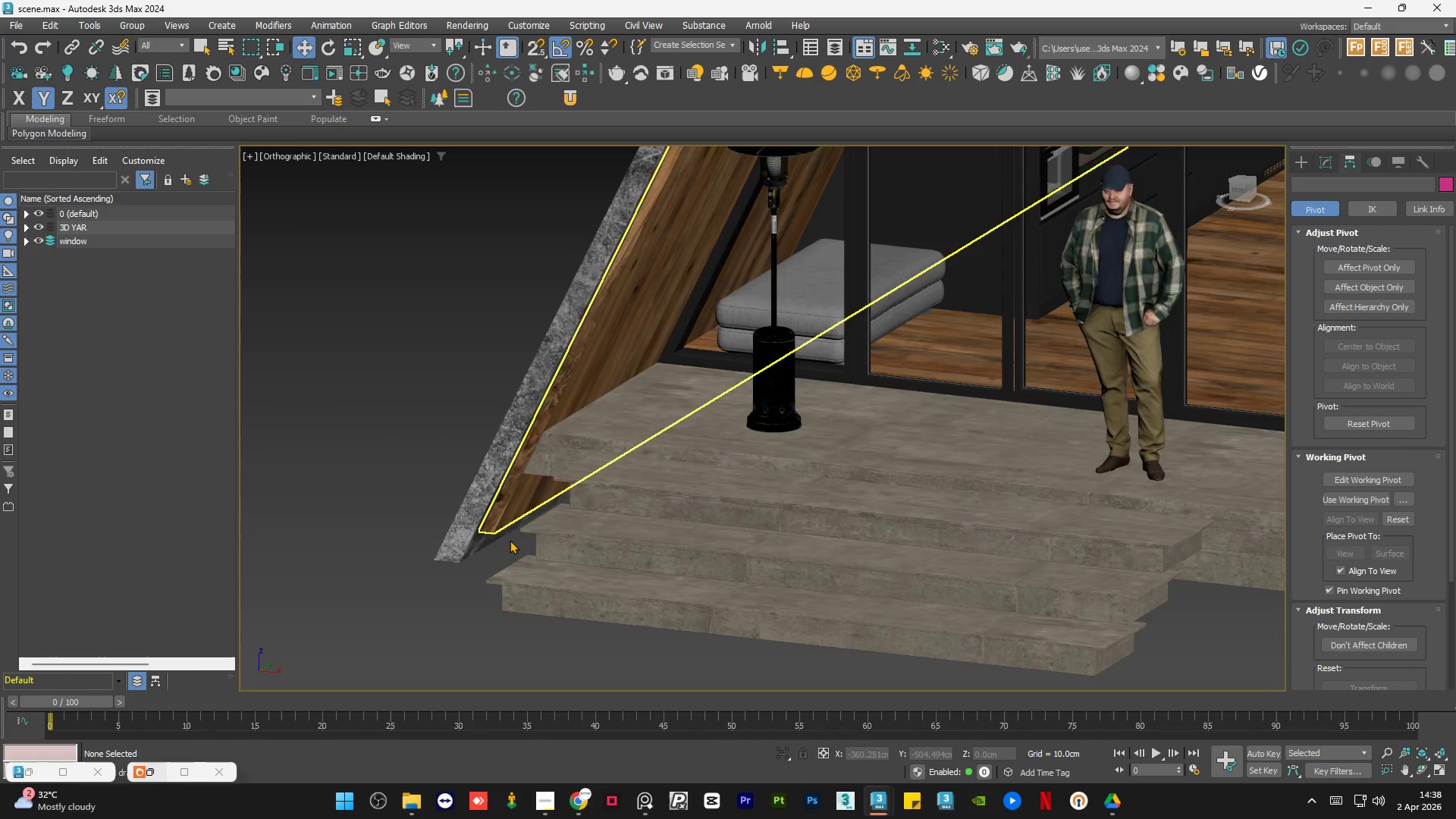 
scroll: coordinate [306, 416], scroll_direction: down, amount: 1.0
 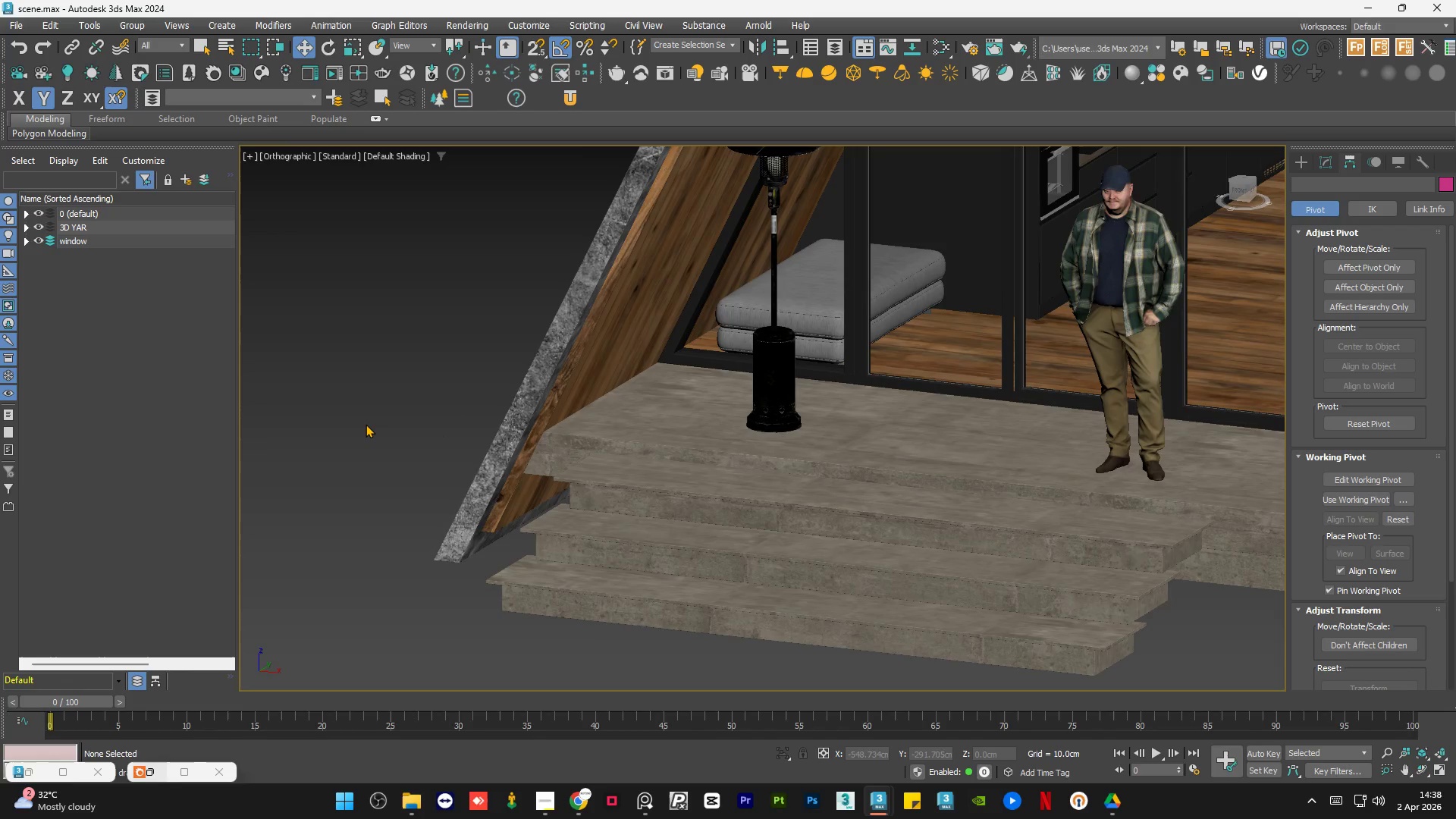 
scroll: coordinate [519, 520], scroll_direction: up, amount: 7.0
 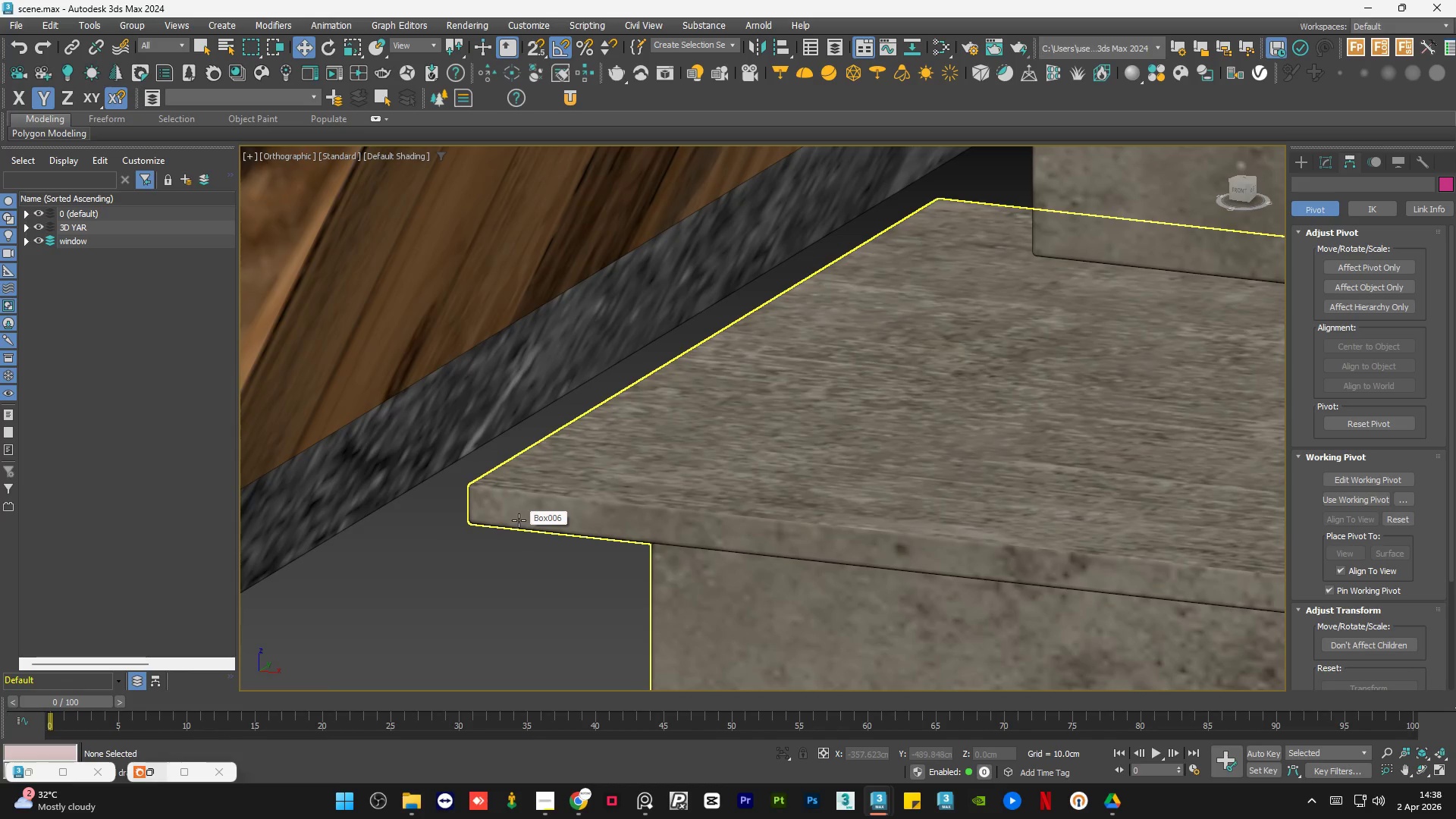 
scroll: coordinate [519, 520], scroll_direction: down, amount: 6.0
 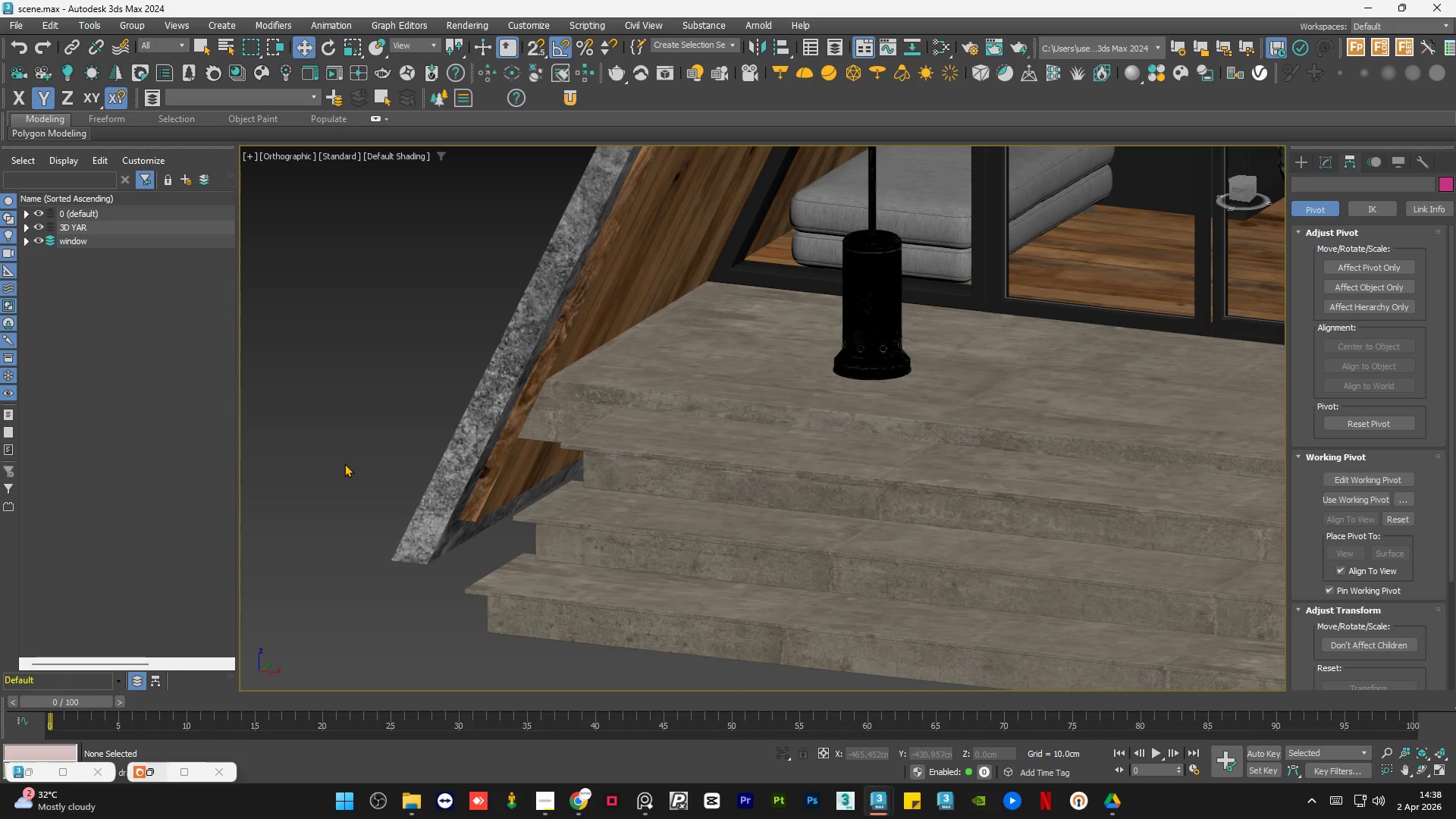 
scroll: coordinate [451, 524], scroll_direction: up, amount: 6.0
 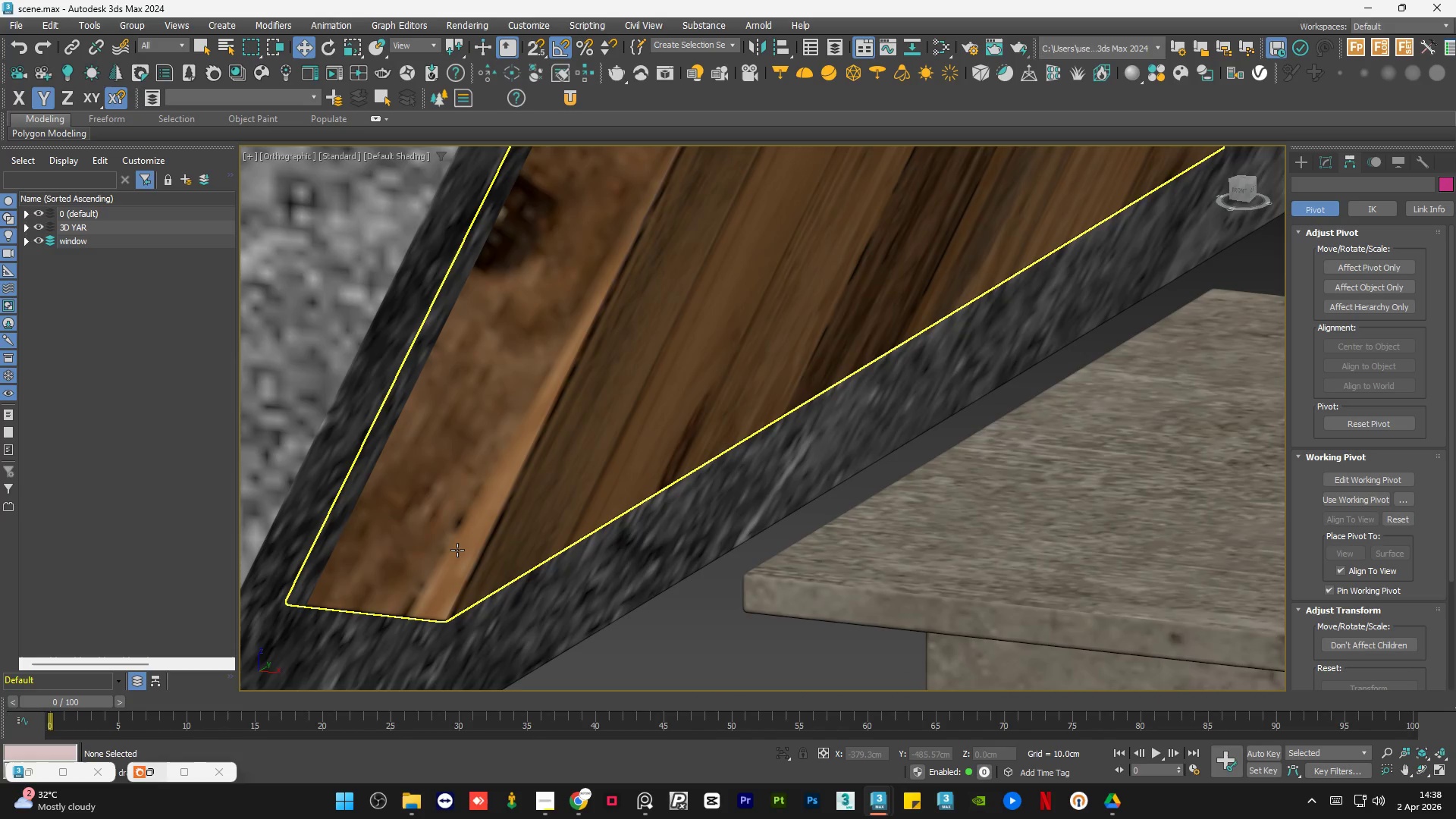 
scroll: coordinate [457, 550], scroll_direction: down, amount: 7.0
 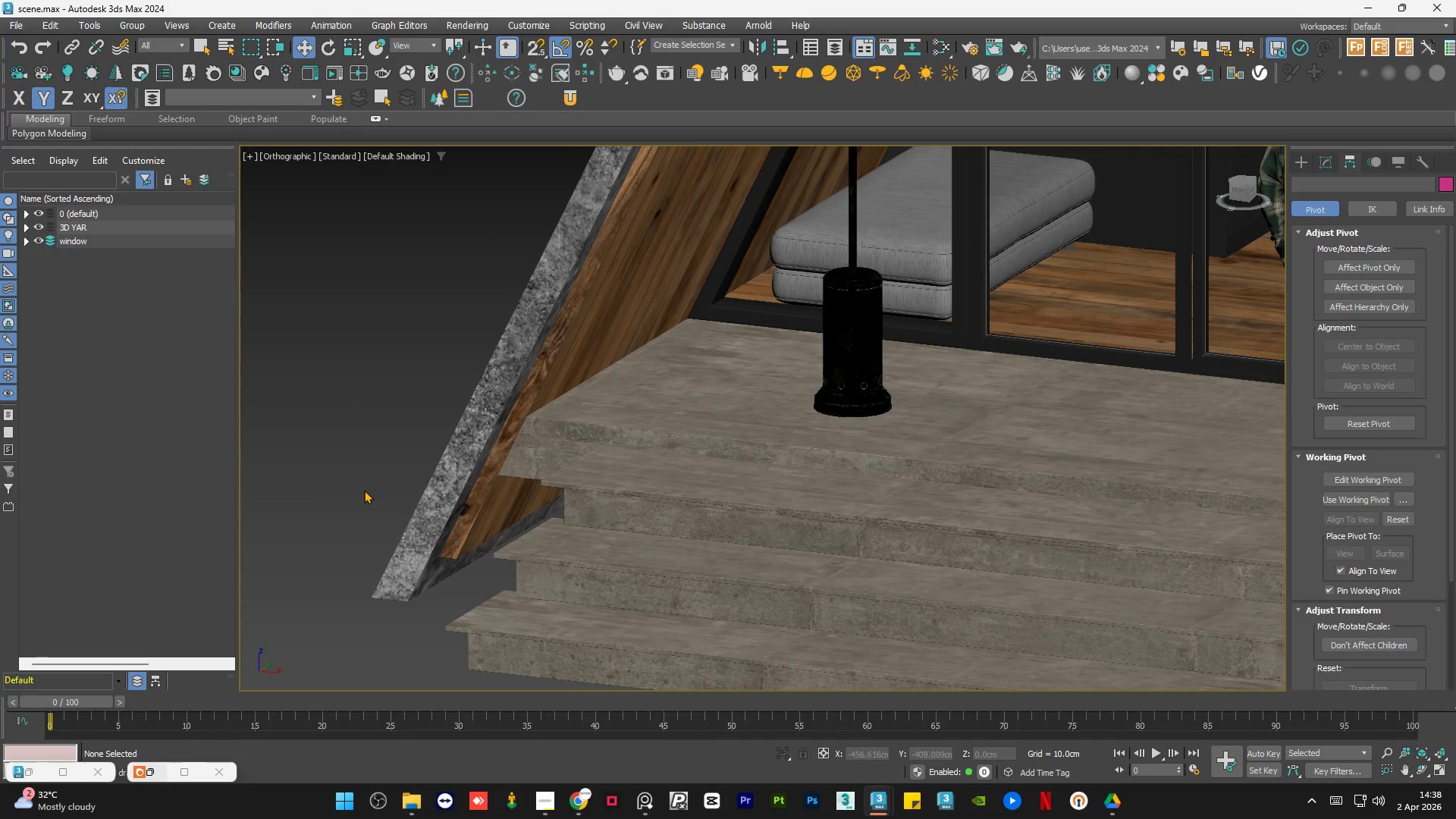 
left_click([364, 490])
 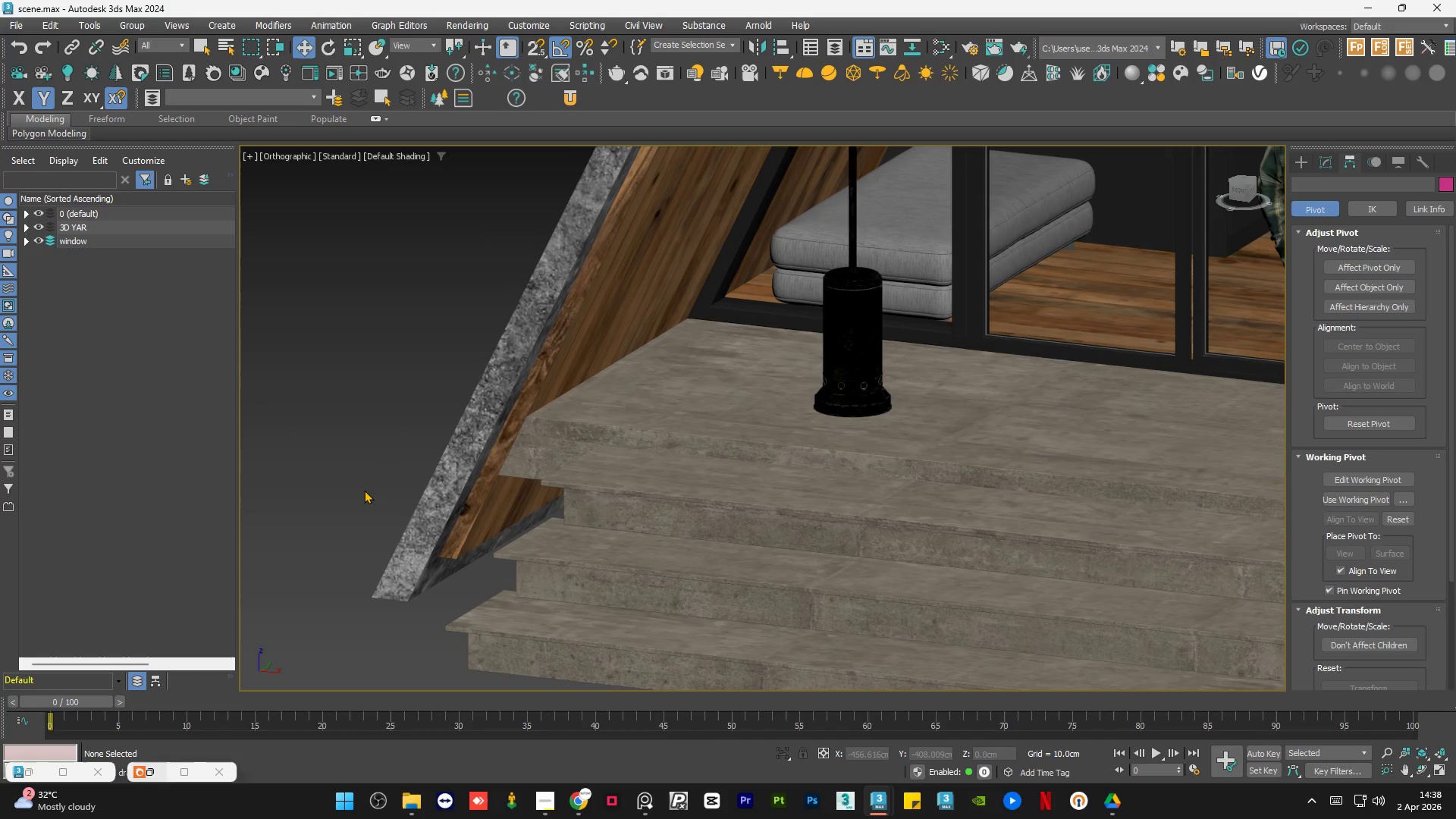 
hold_key(key=AltLeft, duration=1.12)
 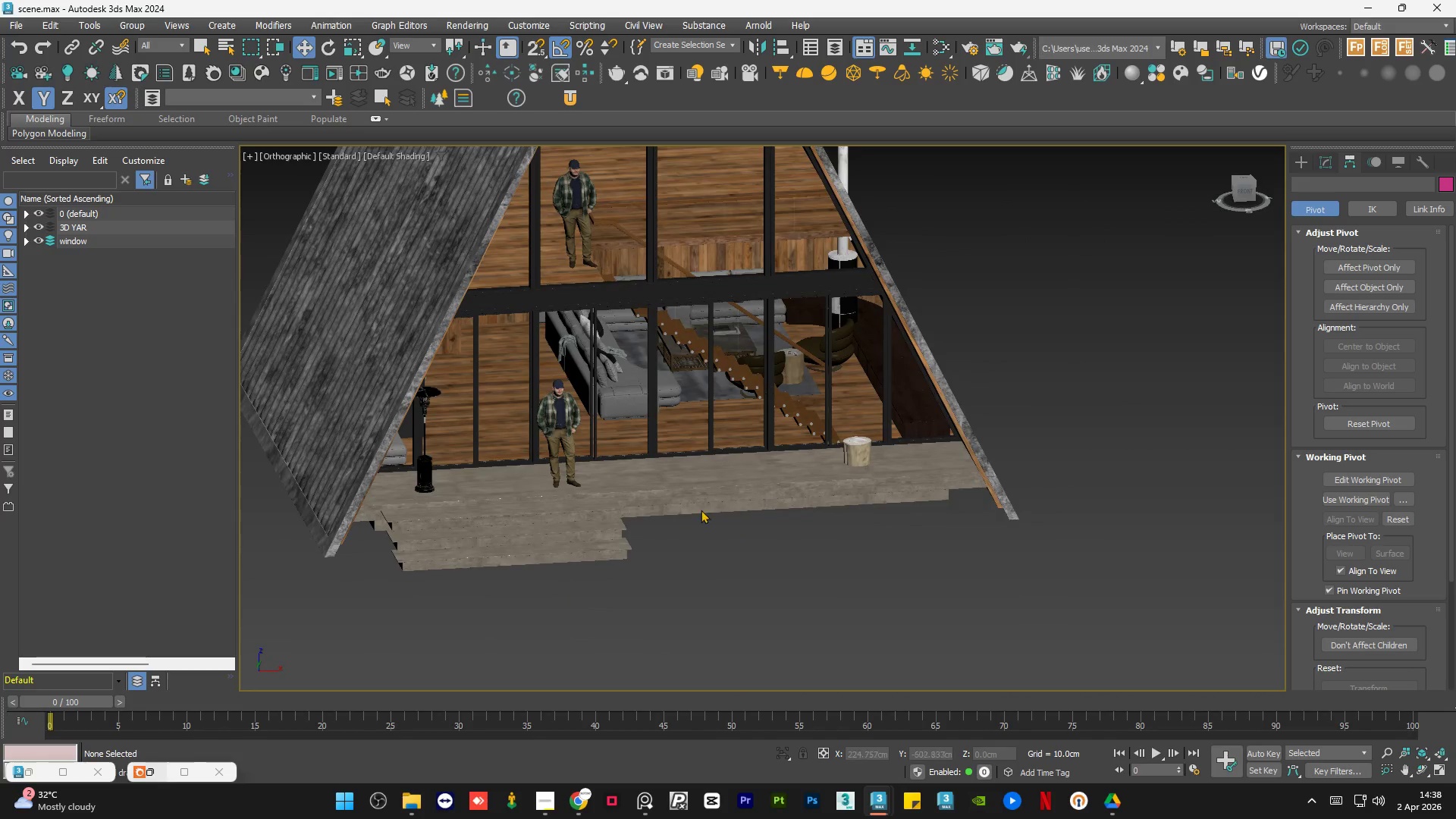 
scroll: coordinate [364, 490], scroll_direction: down, amount: 4.0
 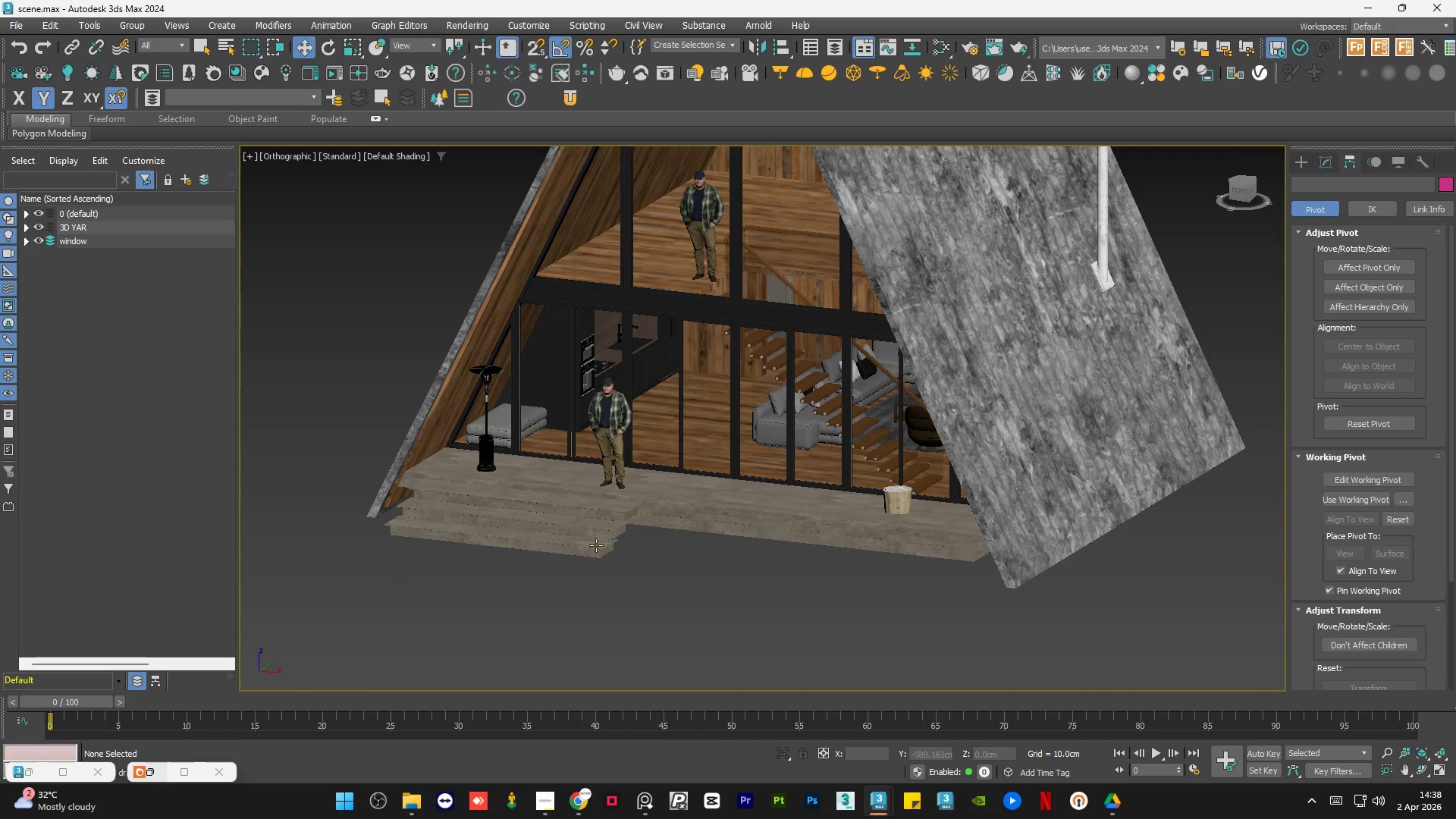 
hold_key(key=AltLeft, duration=1.5)
scroll: coordinate [711, 493], scroll_direction: up, amount: 1.0
 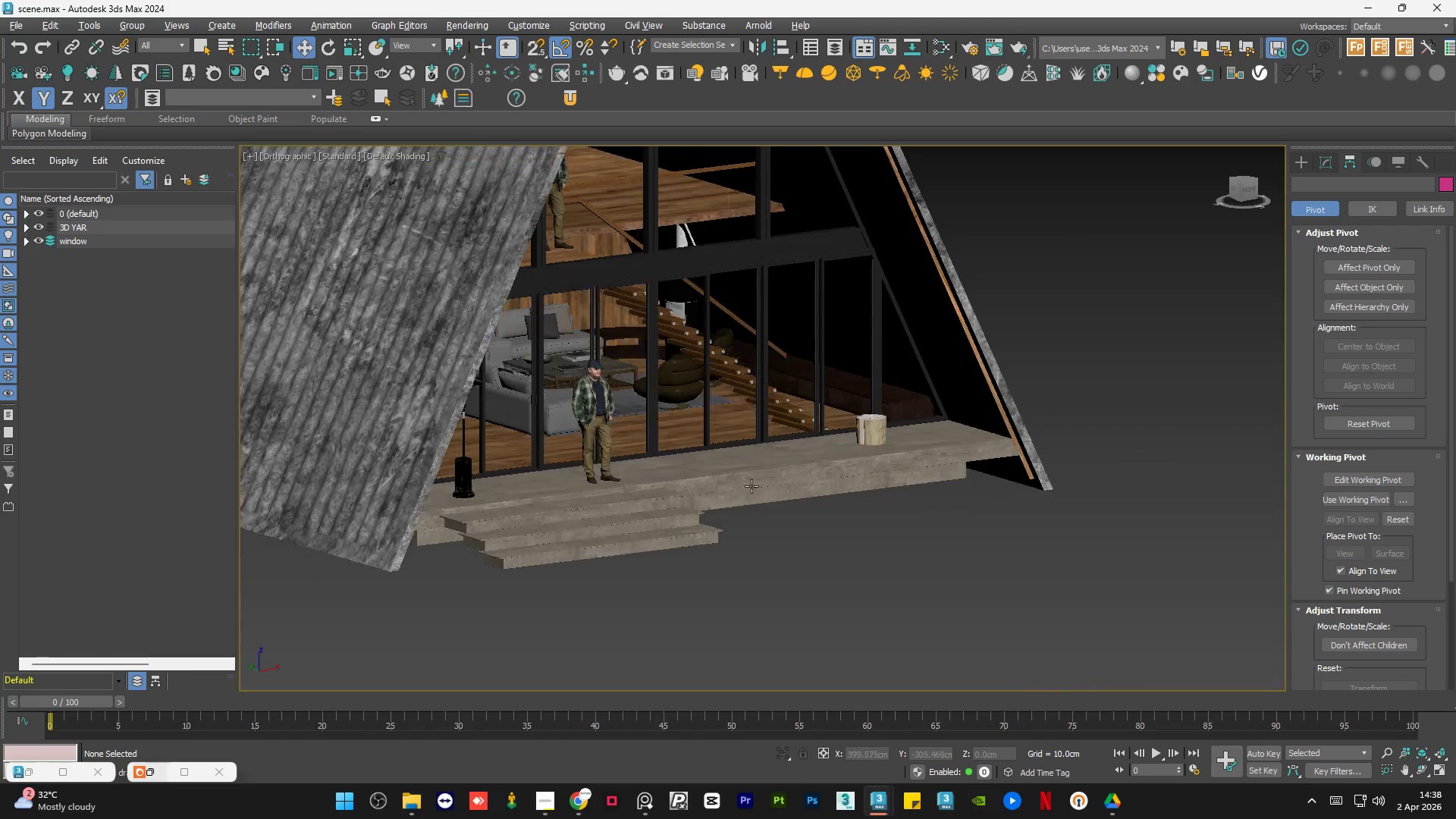 
hold_key(key=AltLeft, duration=1.51)
 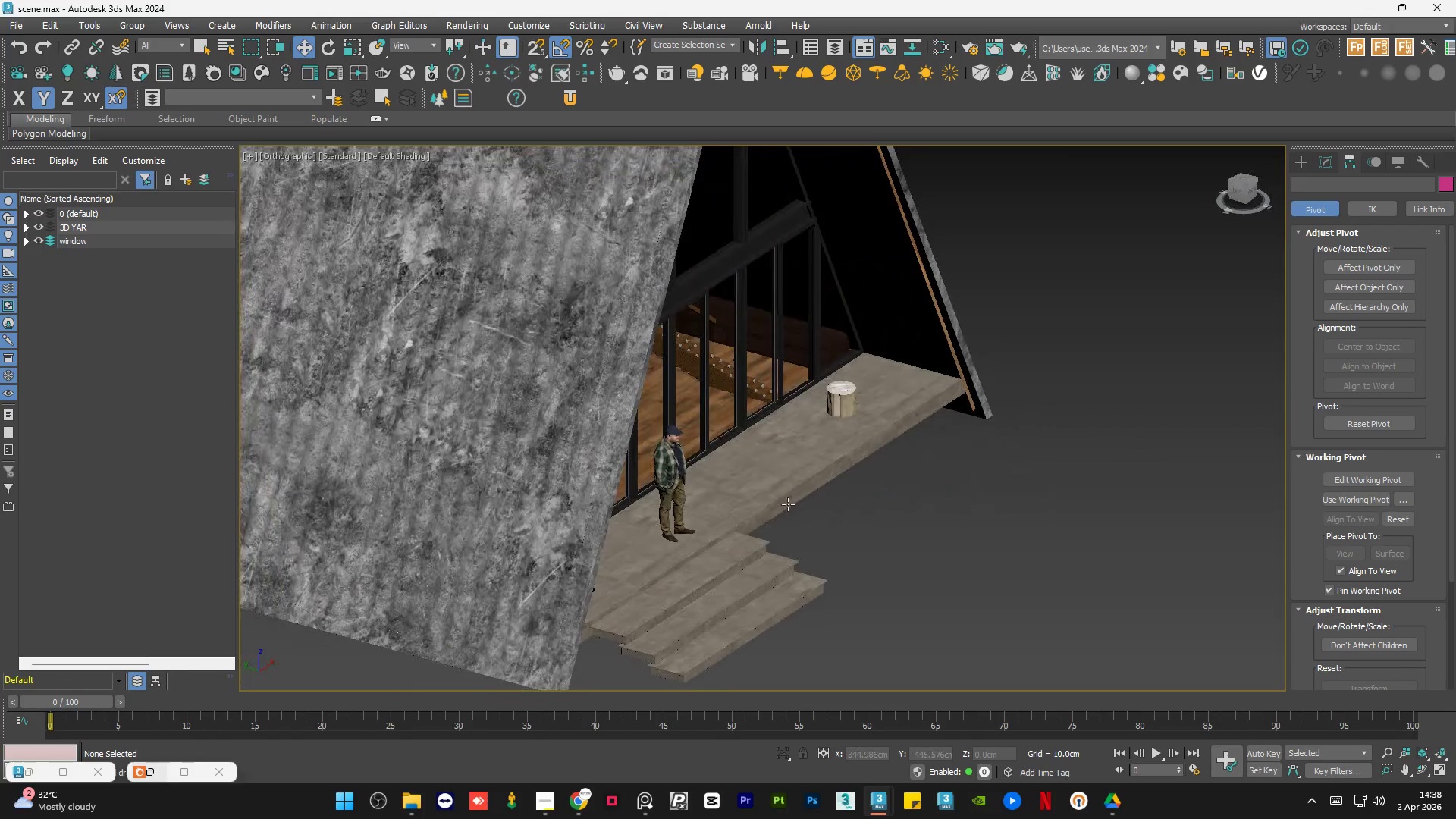 
hold_key(key=AltLeft, duration=1.52)
 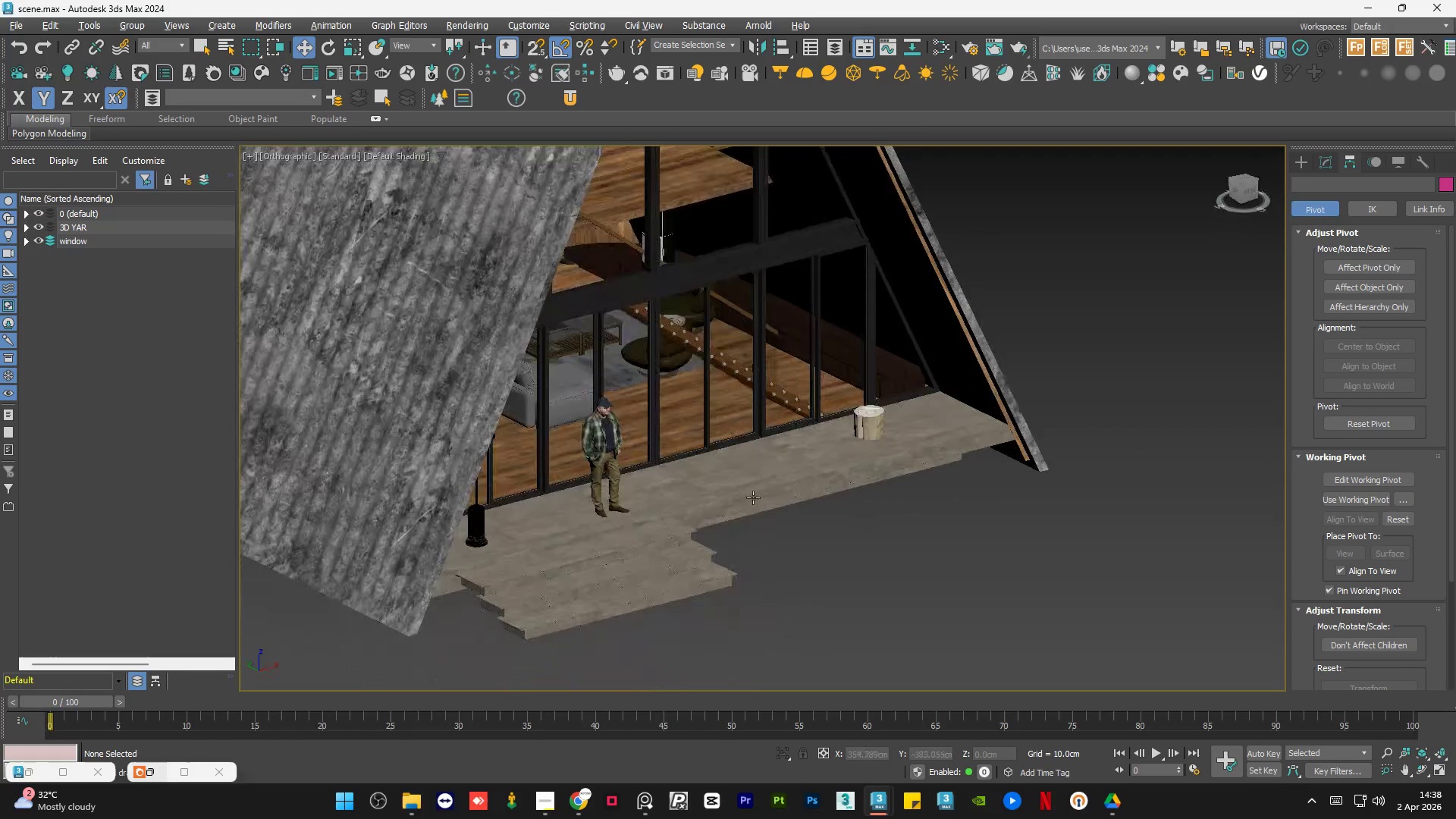 
hold_key(key=AltLeft, duration=1.52)
 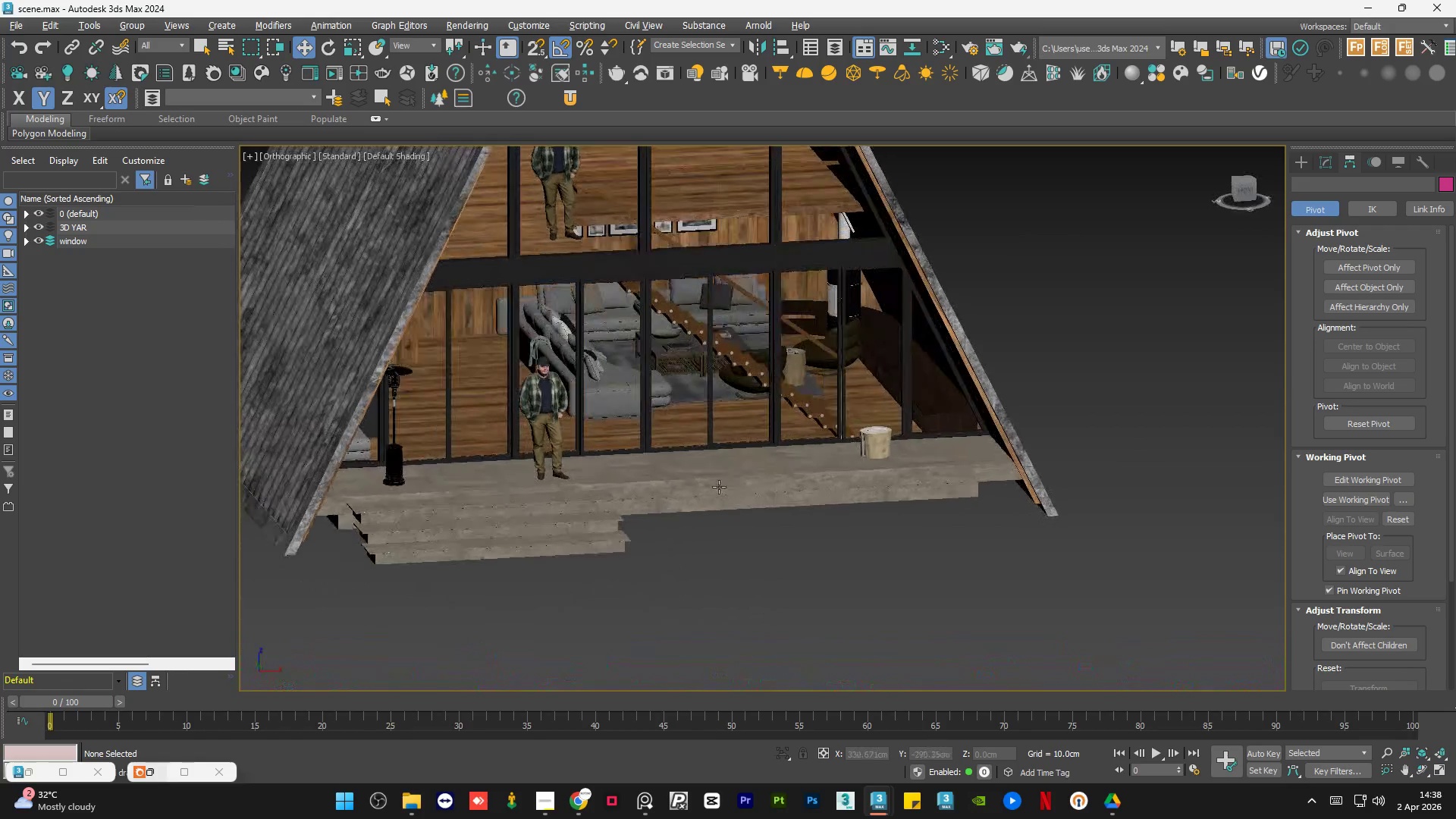 
hold_key(key=AltLeft, duration=1.5)
 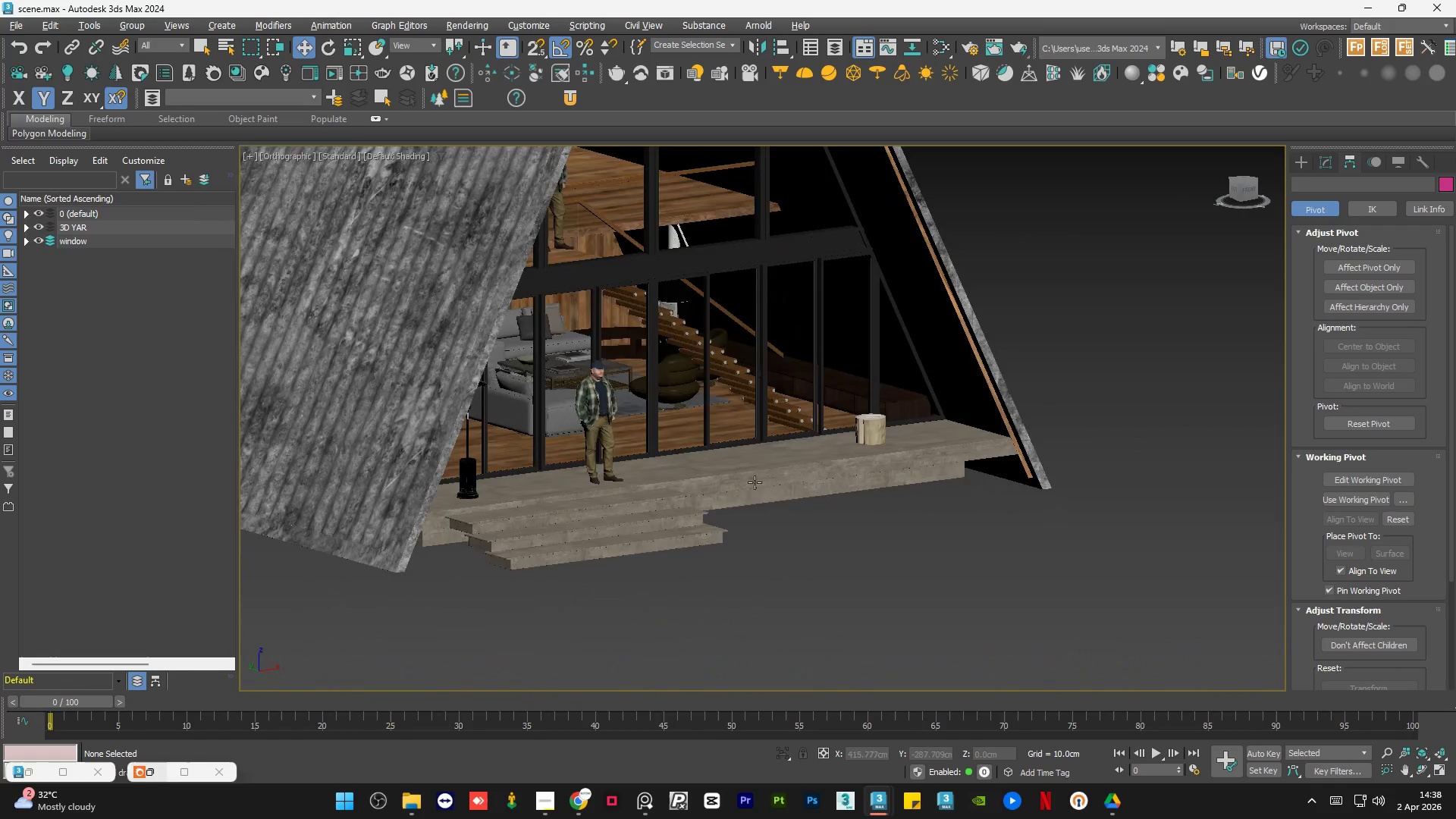 
hold_key(key=AltLeft, duration=1.5)
 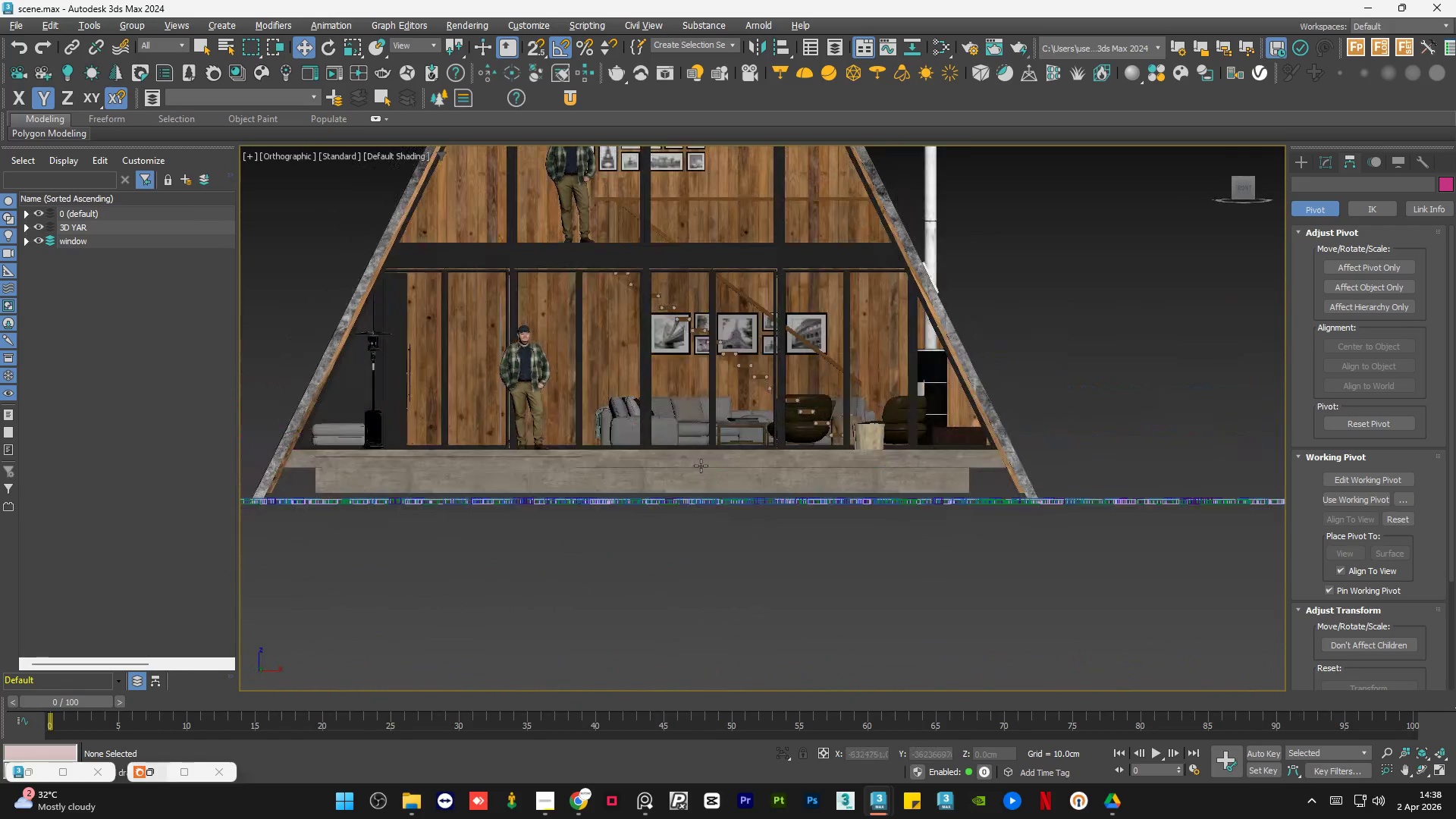 
hold_key(key=AltLeft, duration=1.48)
 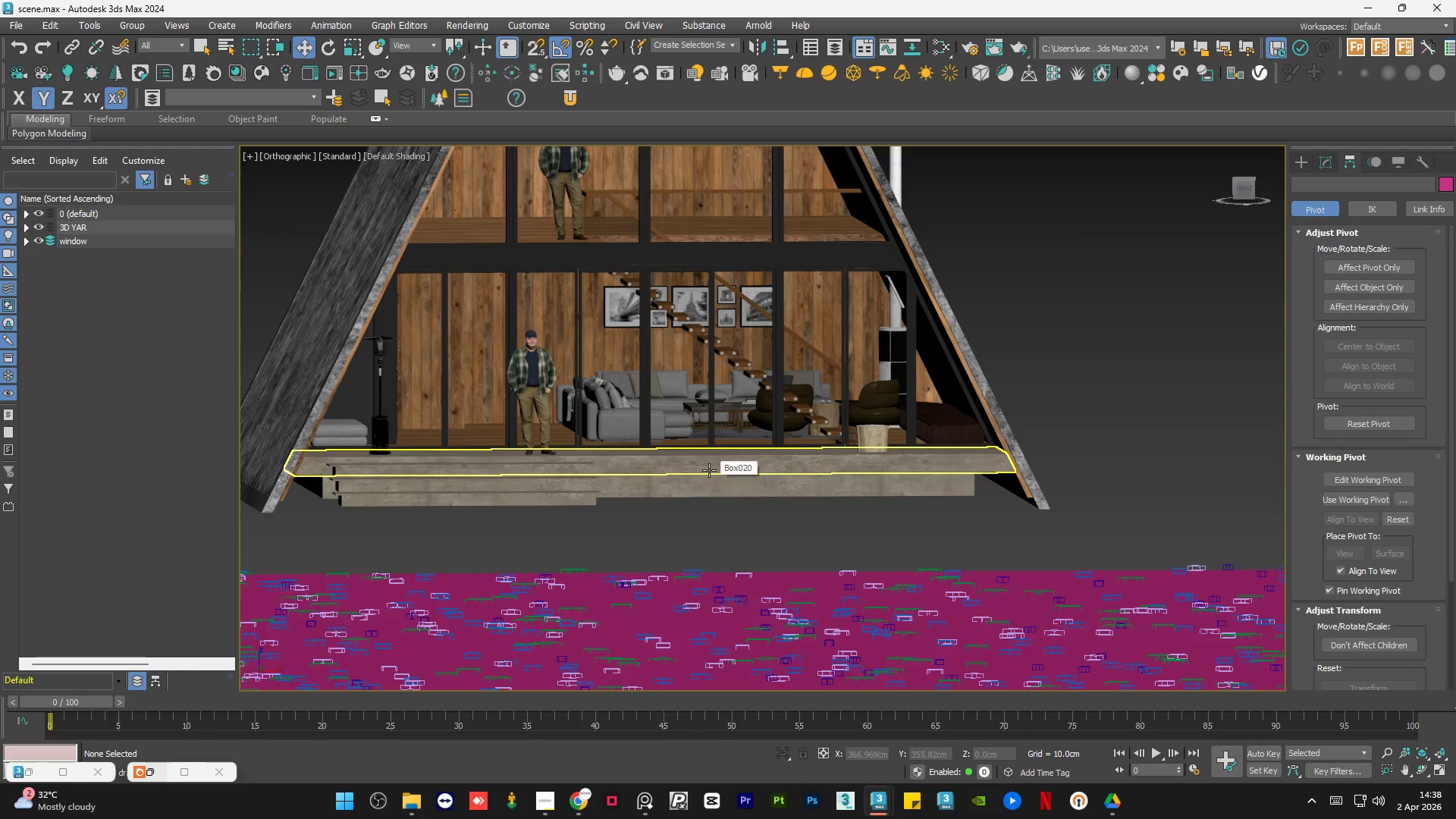 
hold_key(key=AltLeft, duration=1.52)
 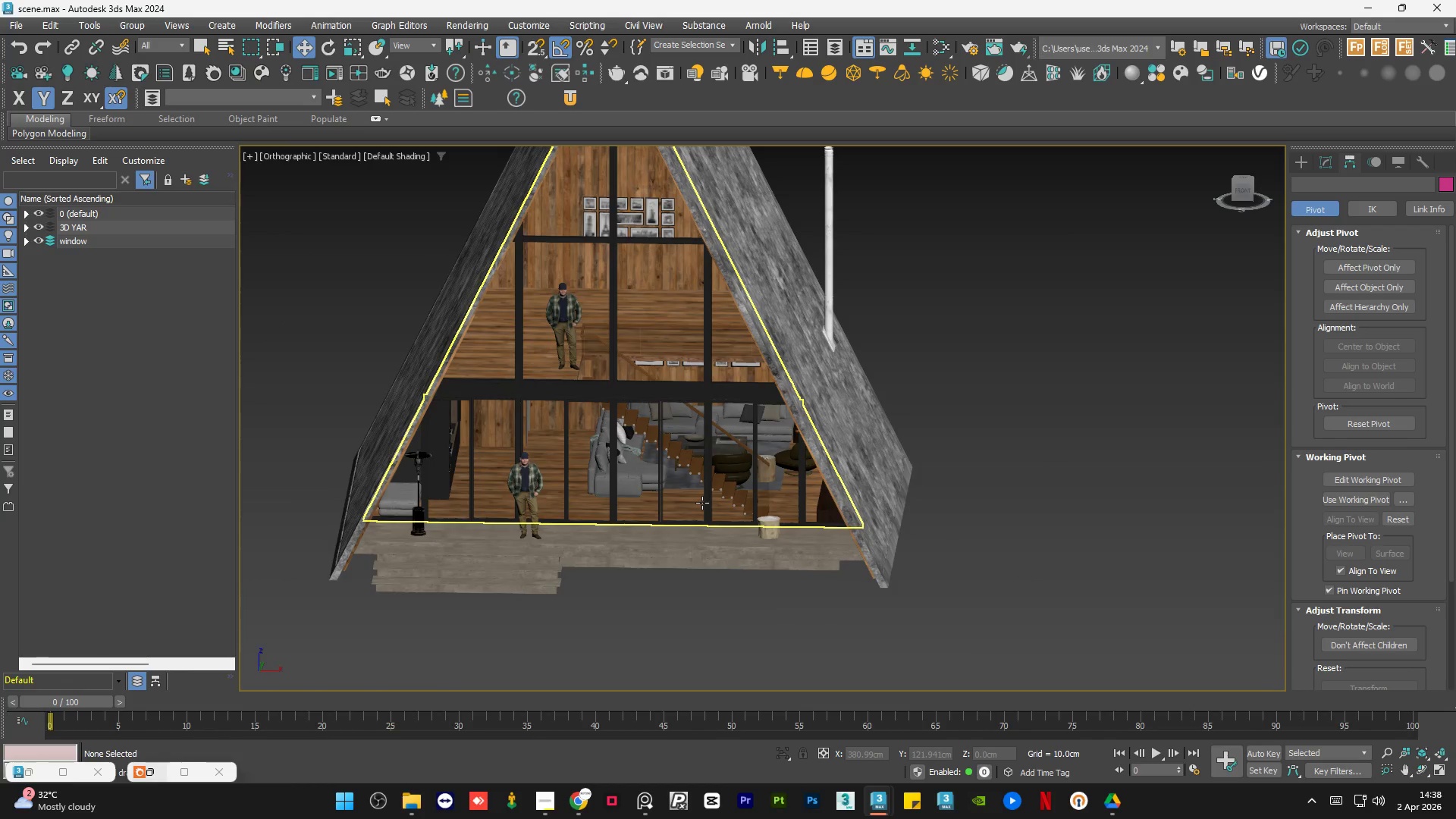 
scroll: coordinate [667, 512], scroll_direction: down, amount: 1.0
 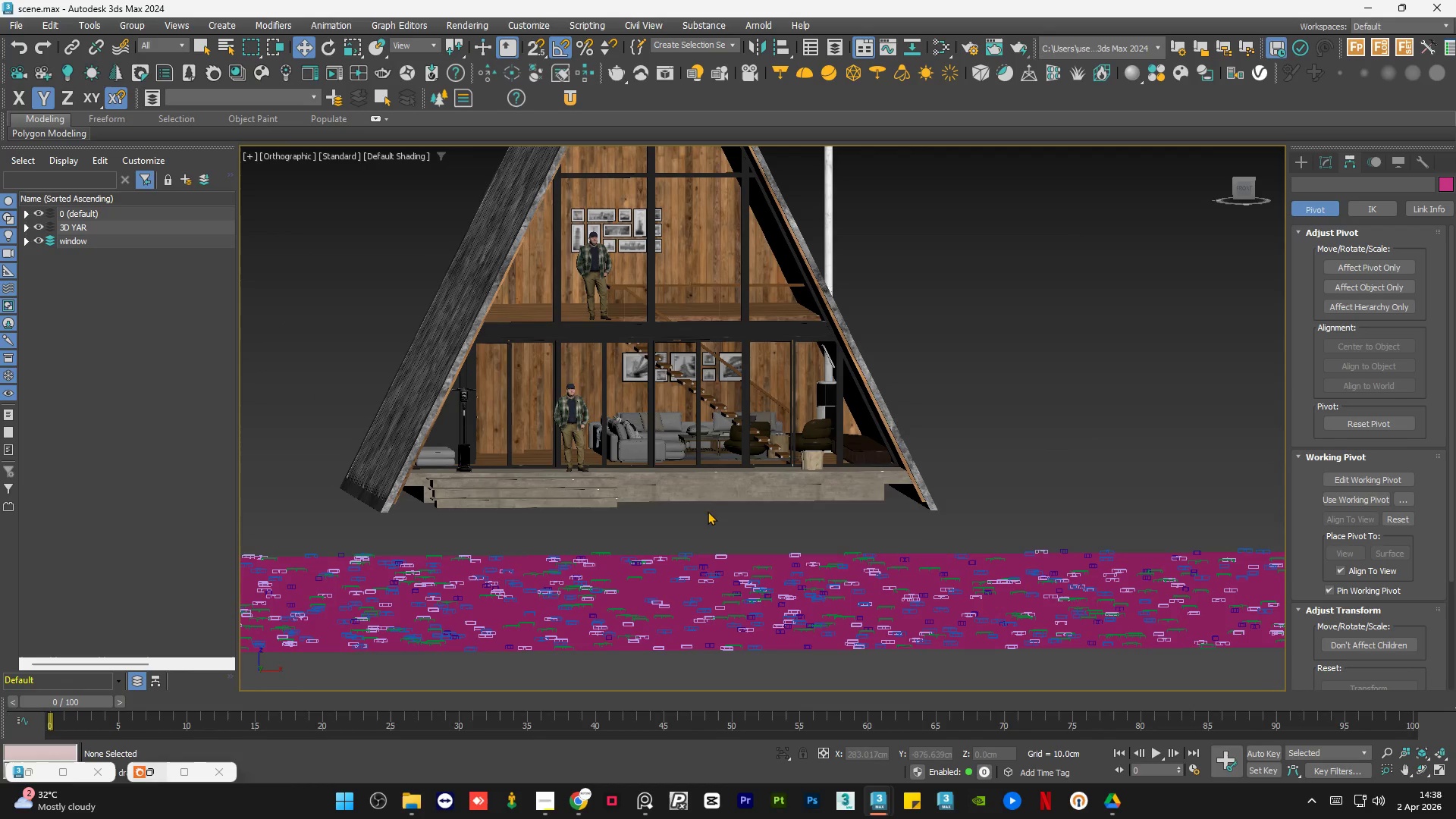 
key(Alt+AltLeft)
 